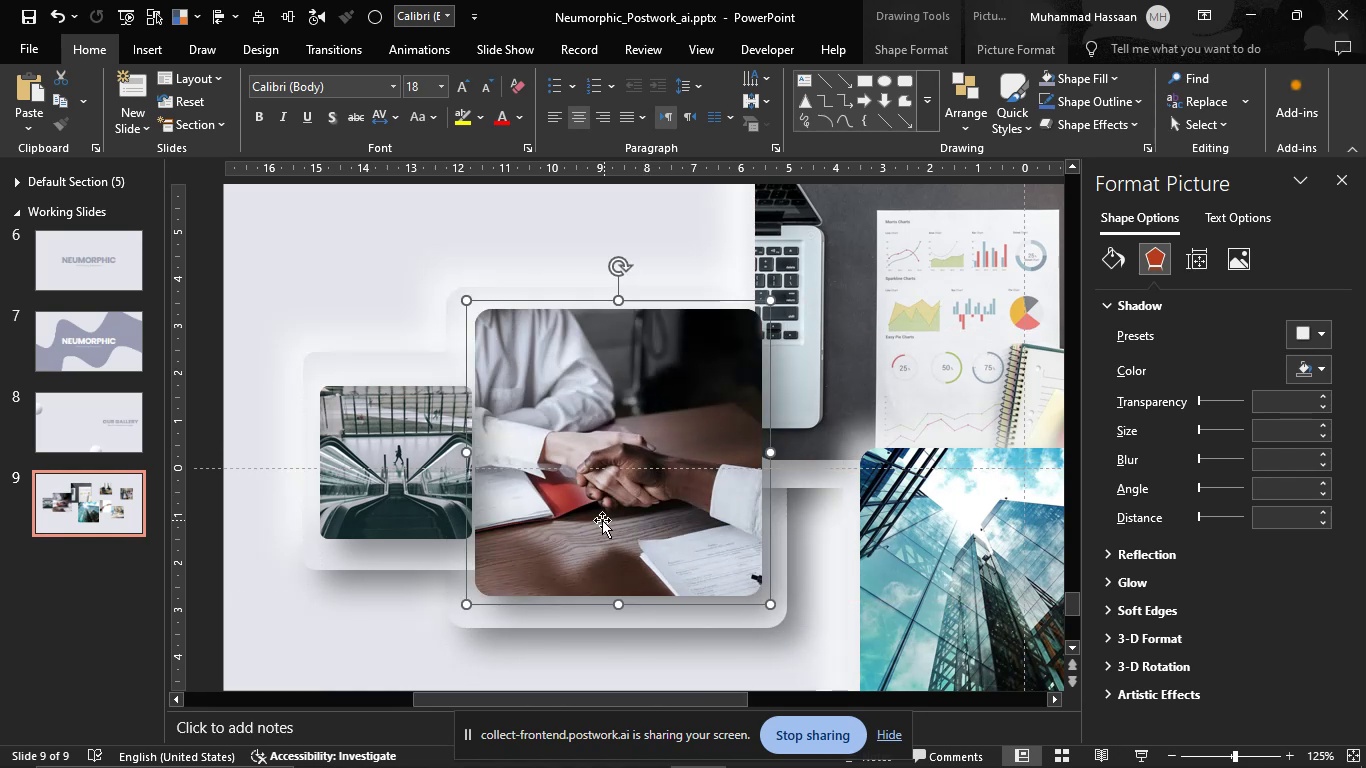 
hold_key(key=ShiftLeft, duration=1.51)
 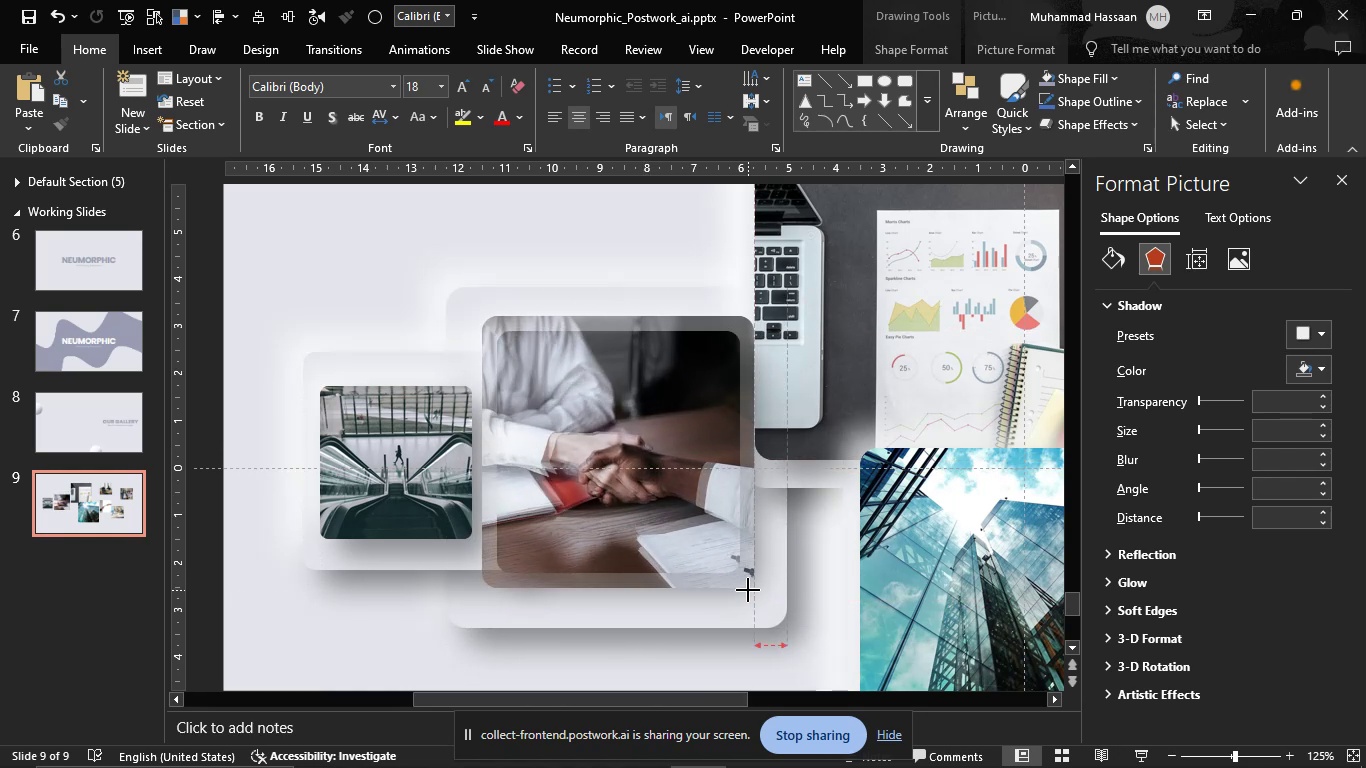 
hold_key(key=ShiftLeft, duration=1.25)
 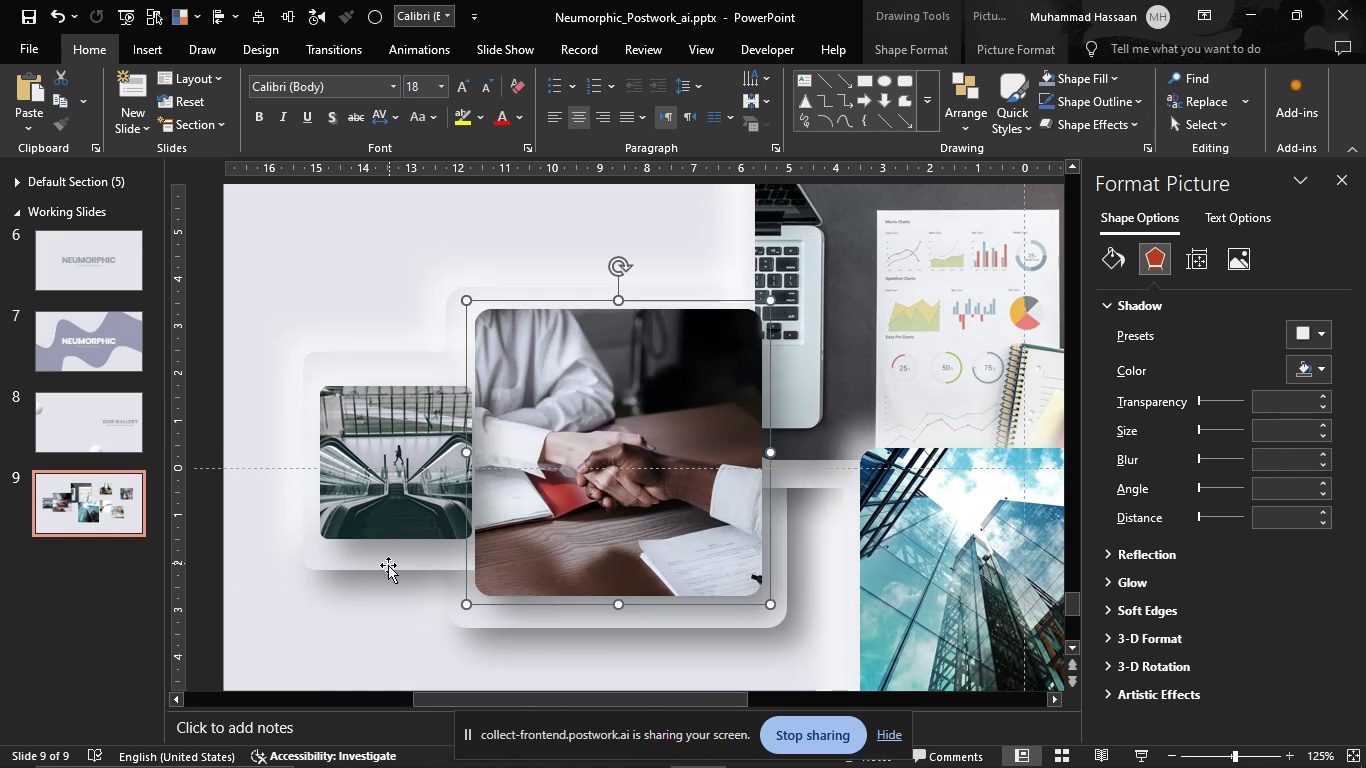 
left_click([388, 565])
 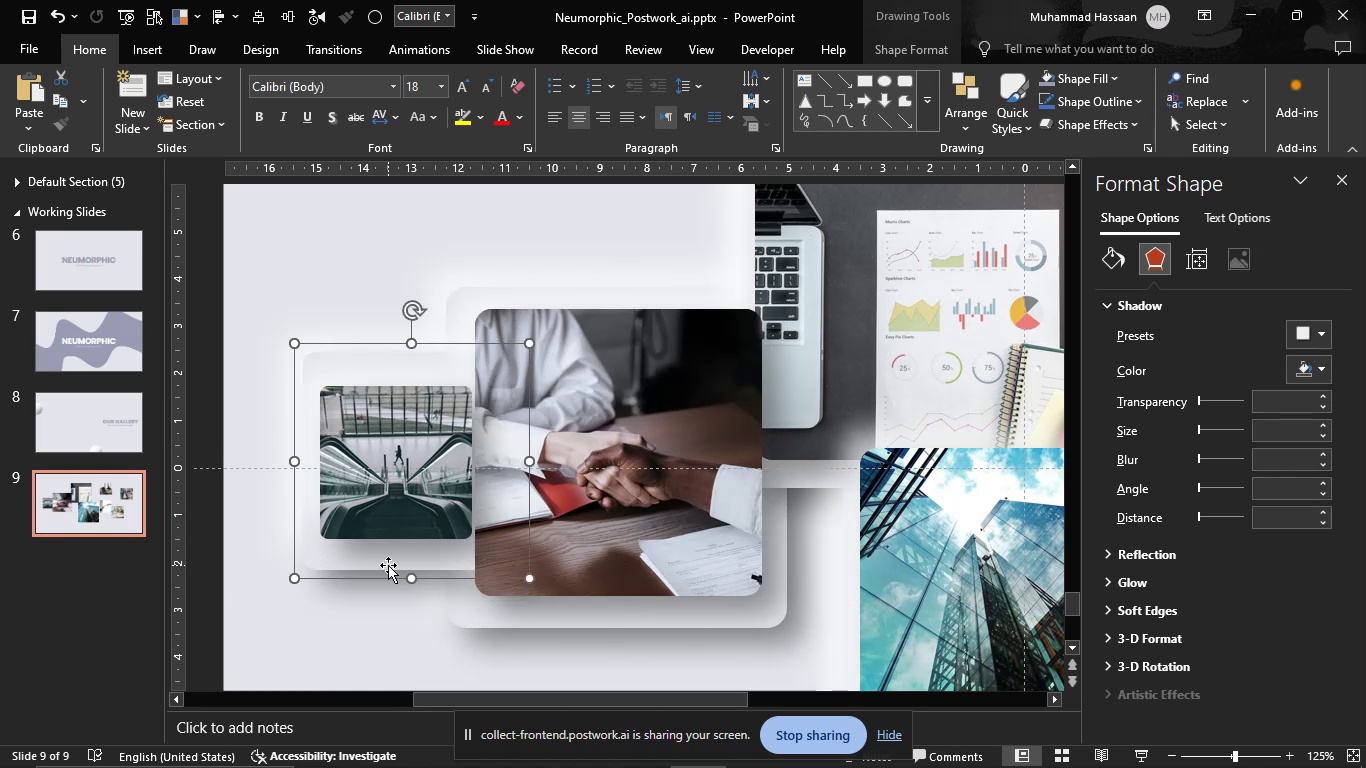 
hold_key(key=ControlLeft, duration=1.12)
left_click([392, 494])
 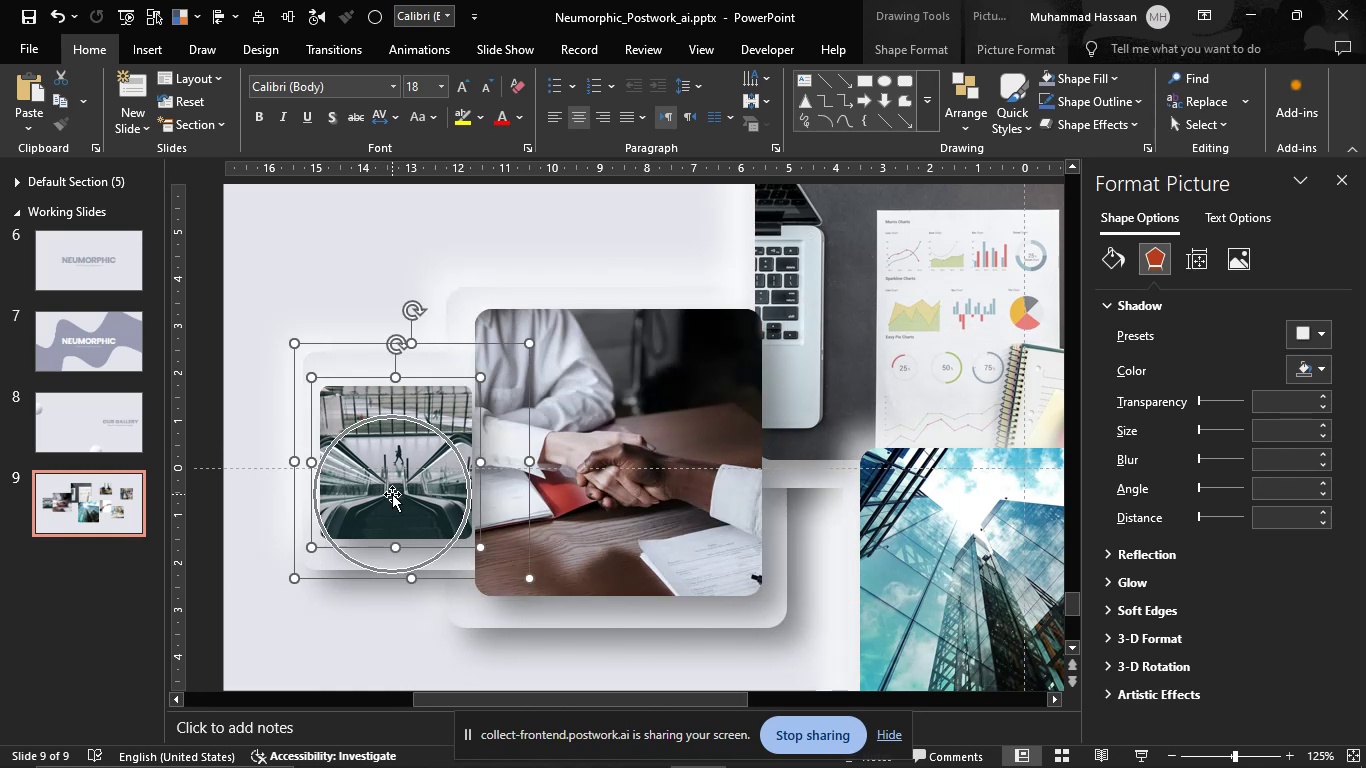 
right_click([392, 494])
 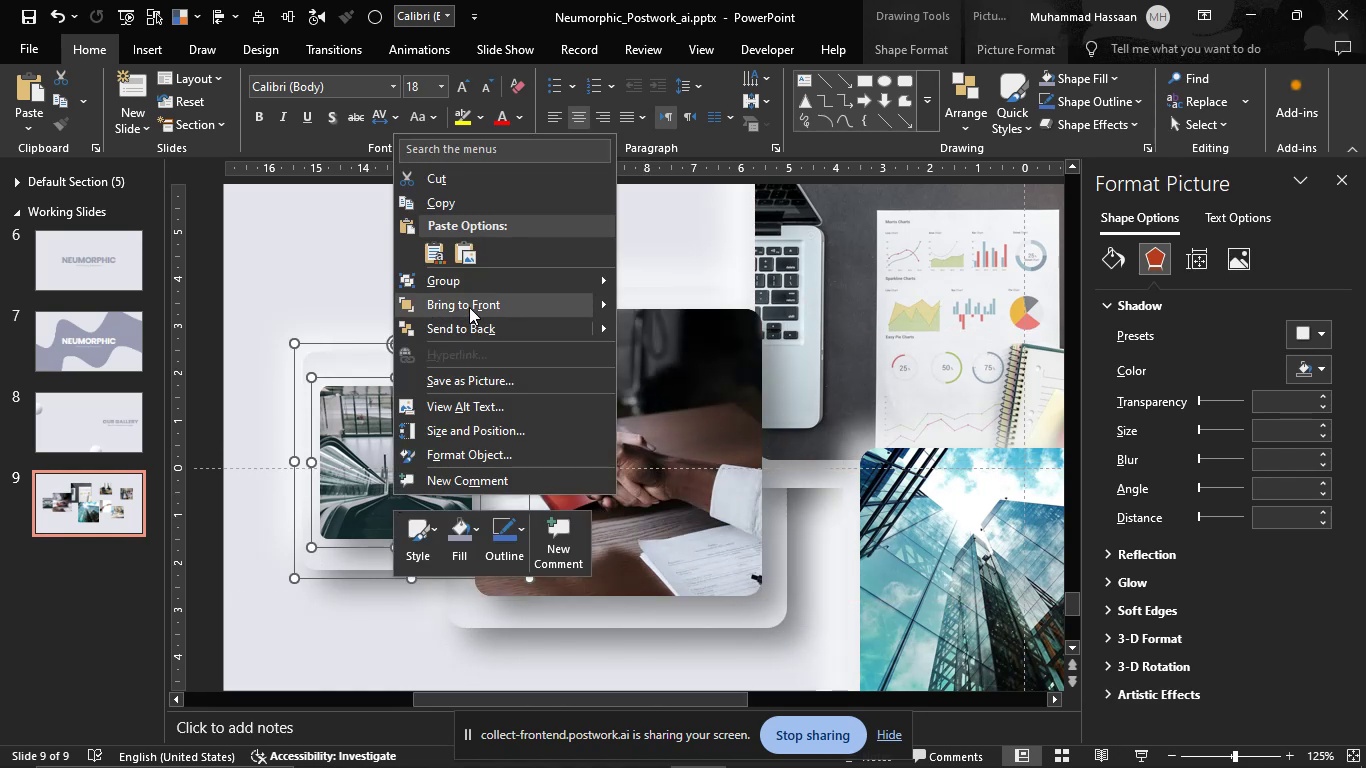 
left_click([469, 307])
 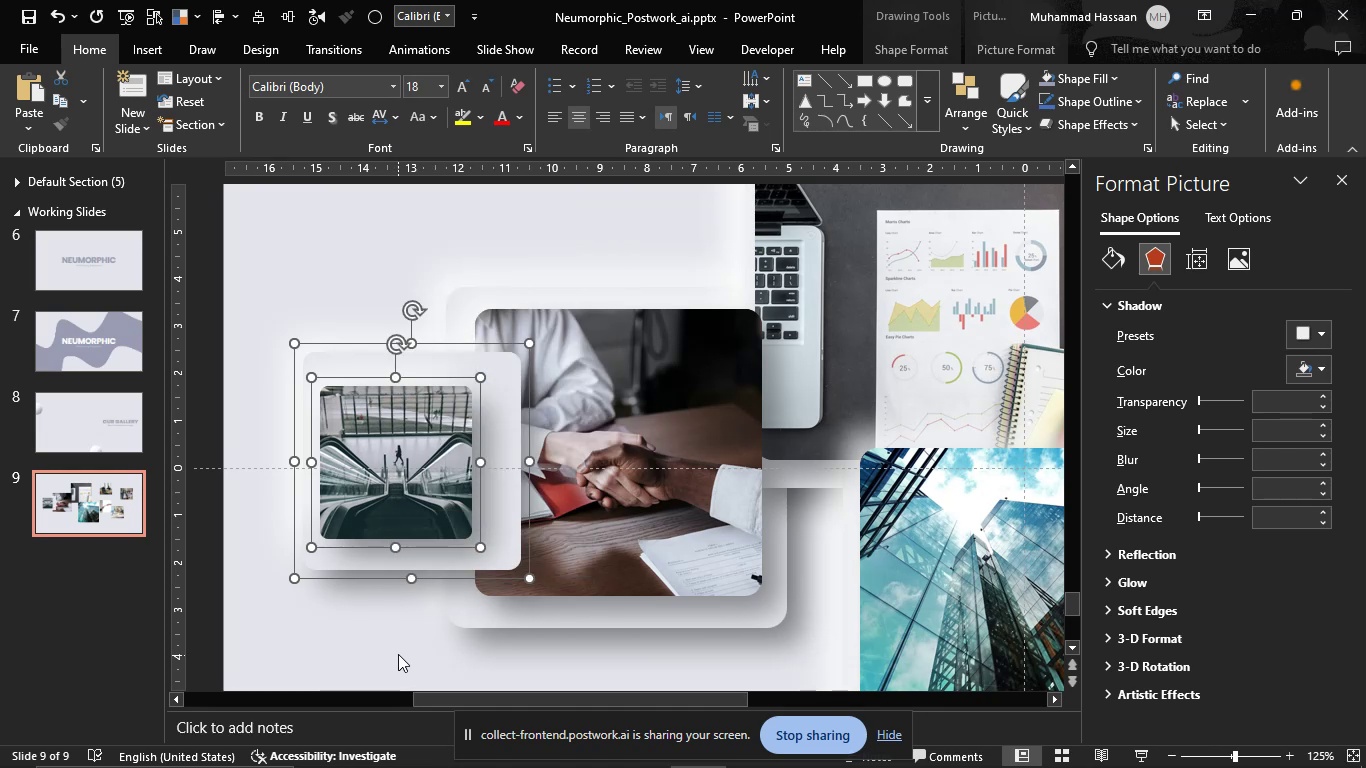 
left_click([400, 601])
 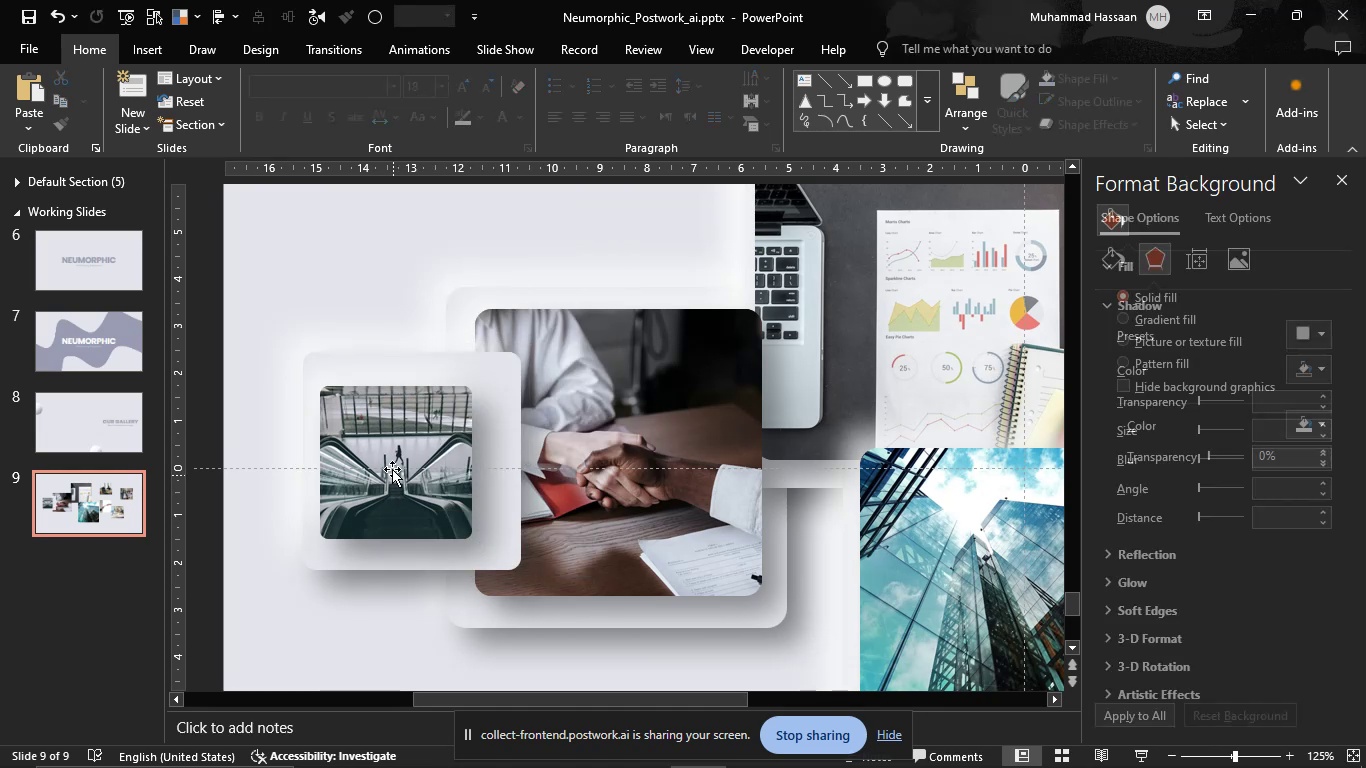 
left_click_drag(start_coordinate=[391, 463], to_coordinate=[407, 458])
 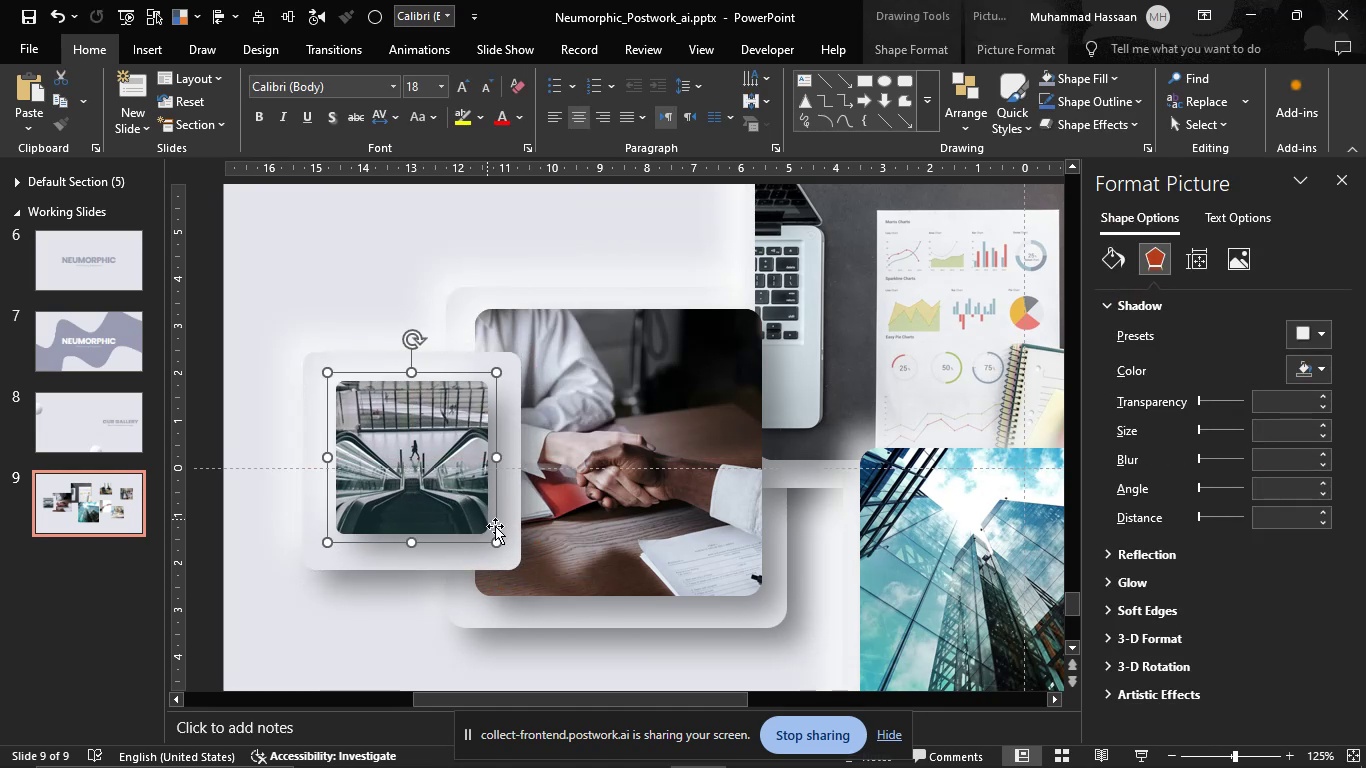 
hold_key(key=ShiftLeft, duration=2.16)
hold_key(key=ControlLeft, duration=1.53)
left_click_drag(start_coordinate=[498, 537], to_coordinate=[499, 542])
 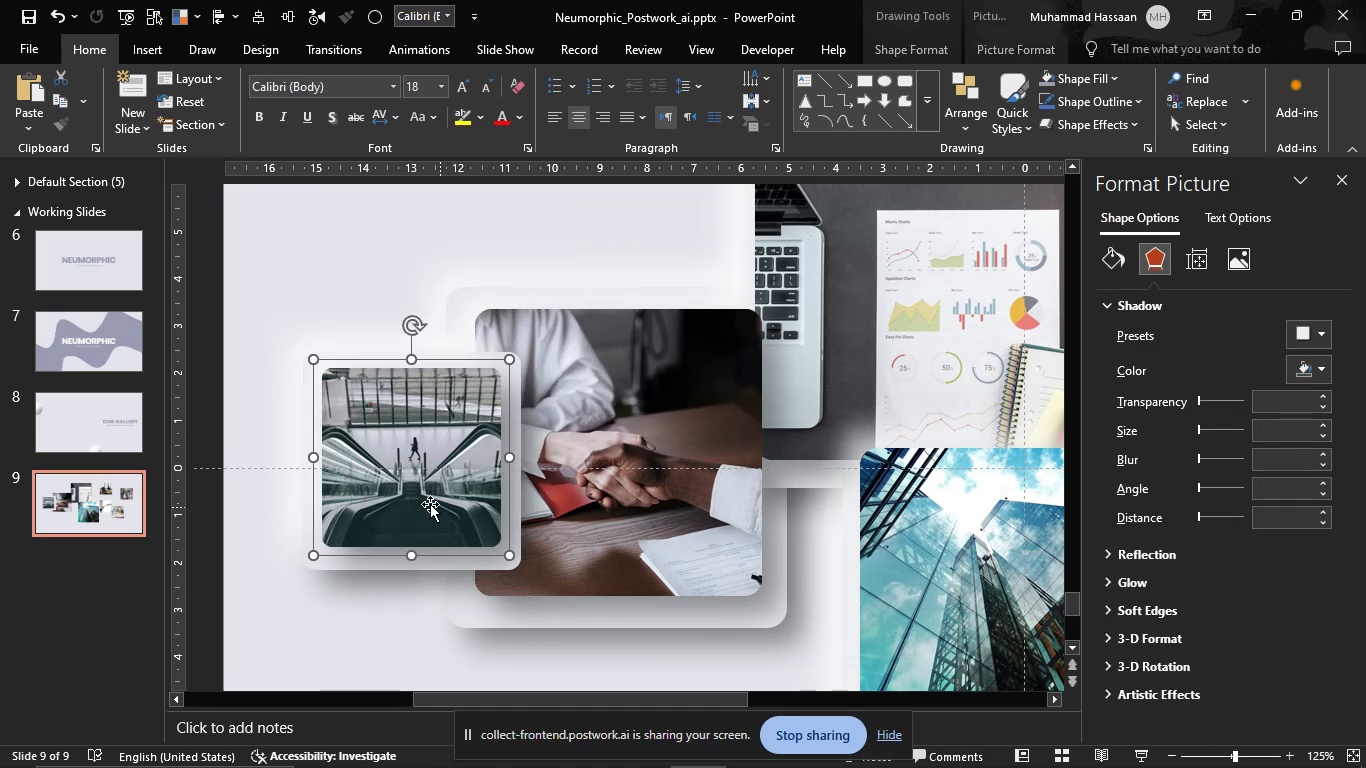 
key(Control+Shift+ControlLeft)
 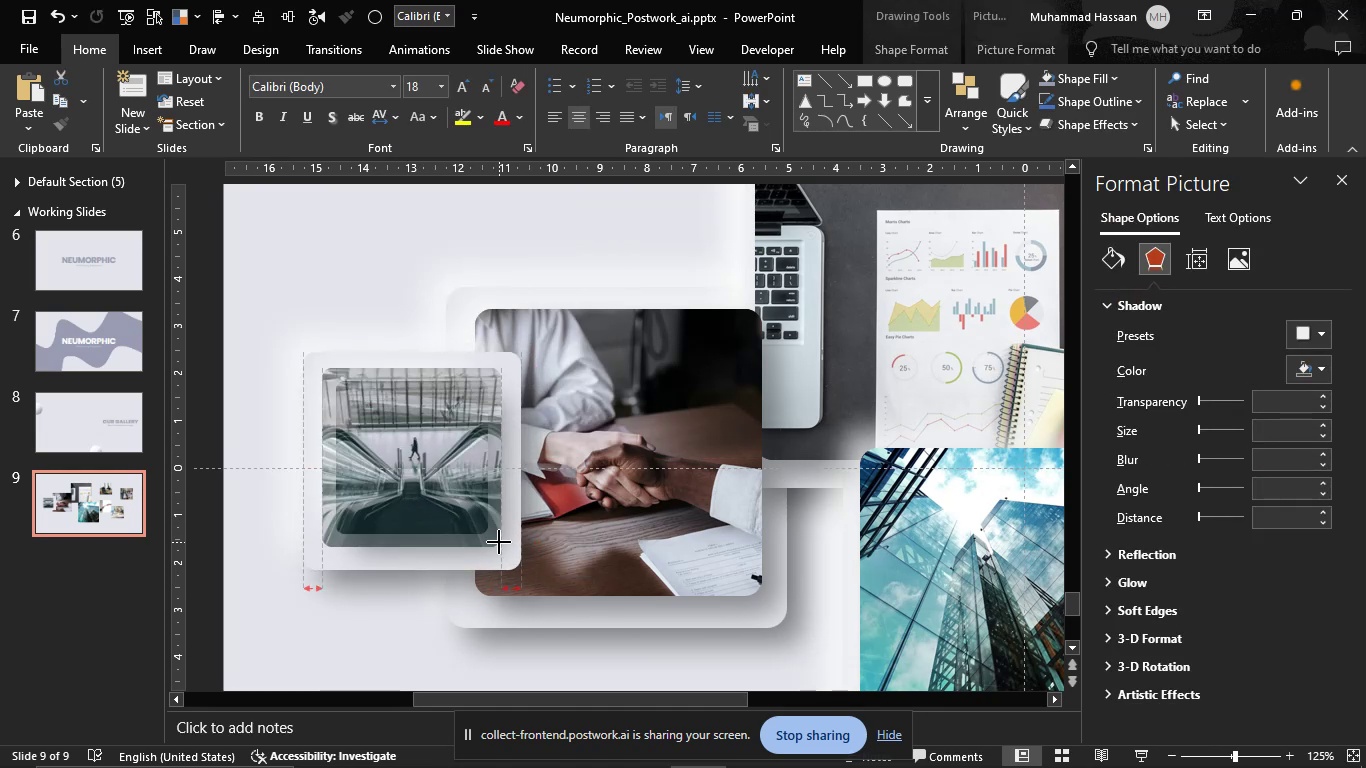 
key(Control+Shift+ControlLeft)
 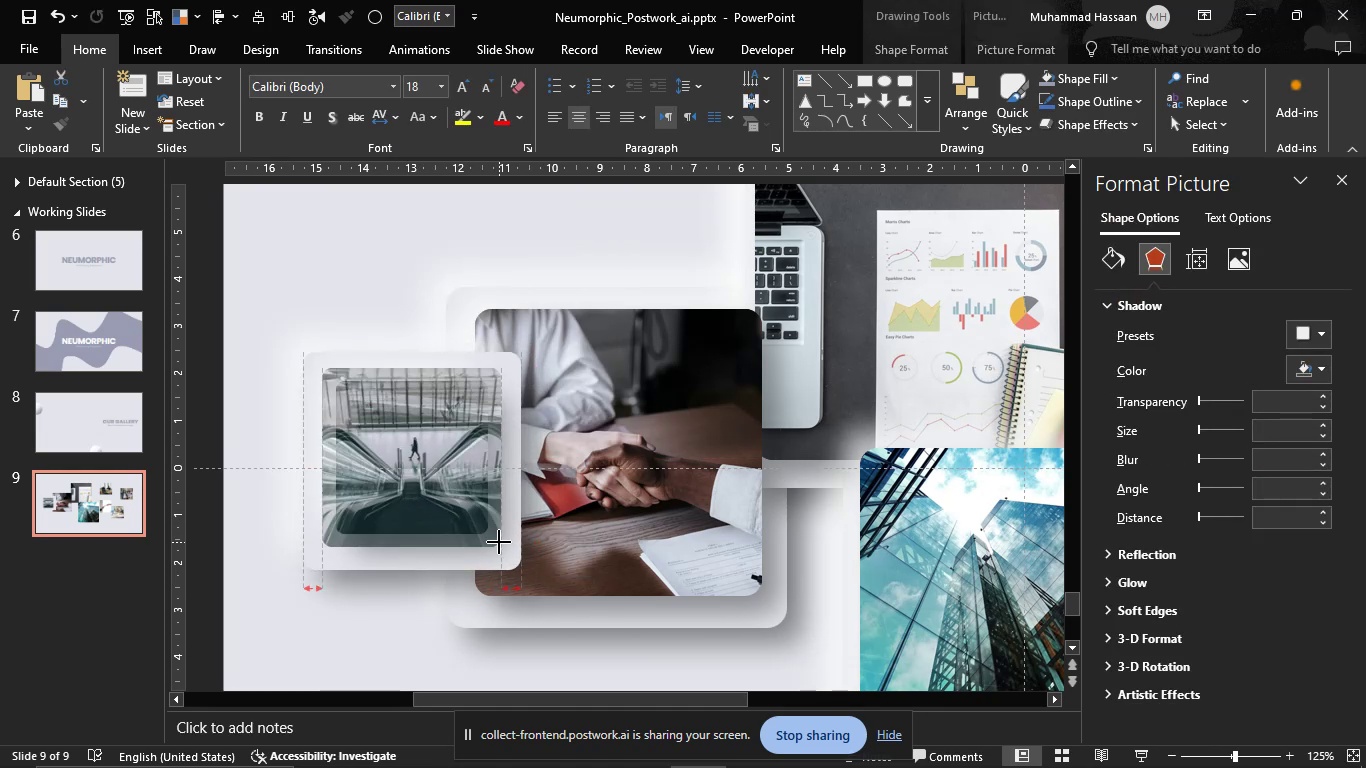 
key(Control+Shift+ControlLeft)
 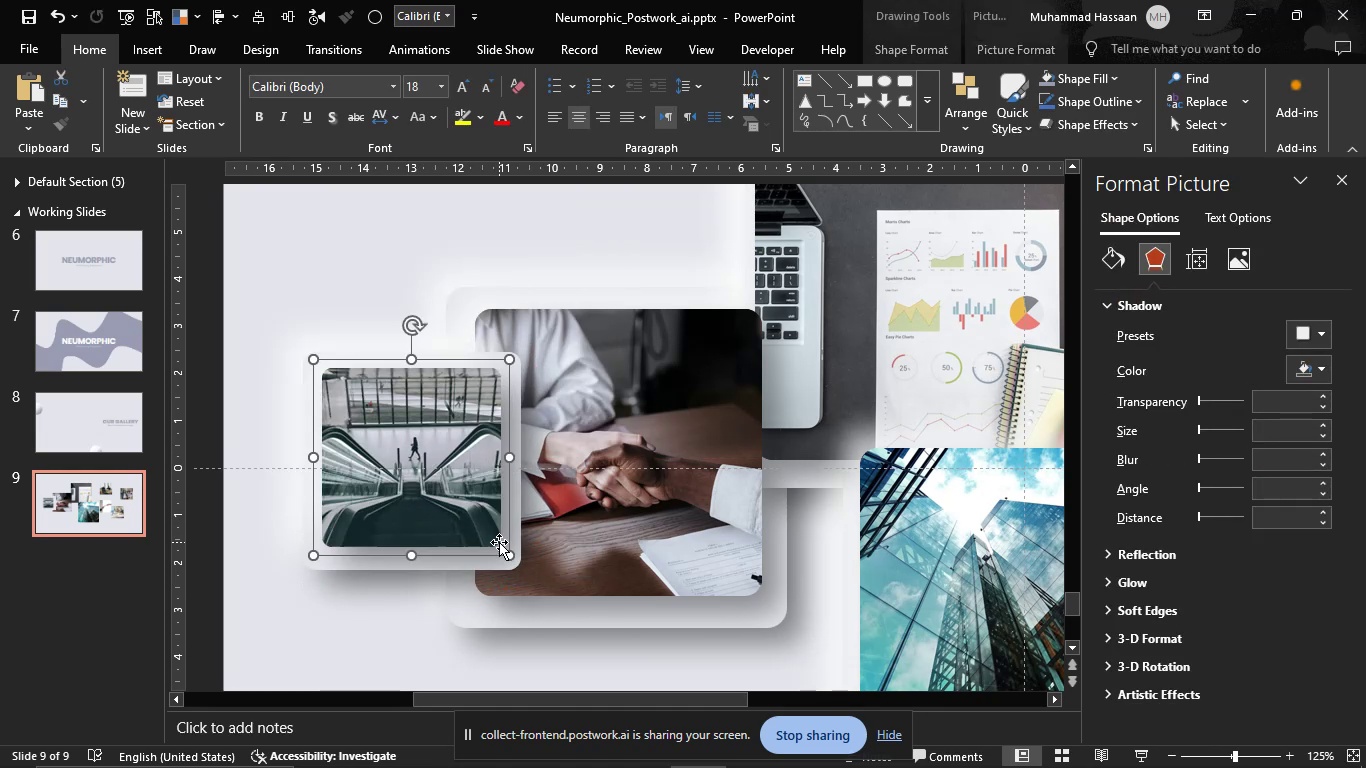 
key(Control+Shift+ControlLeft)
 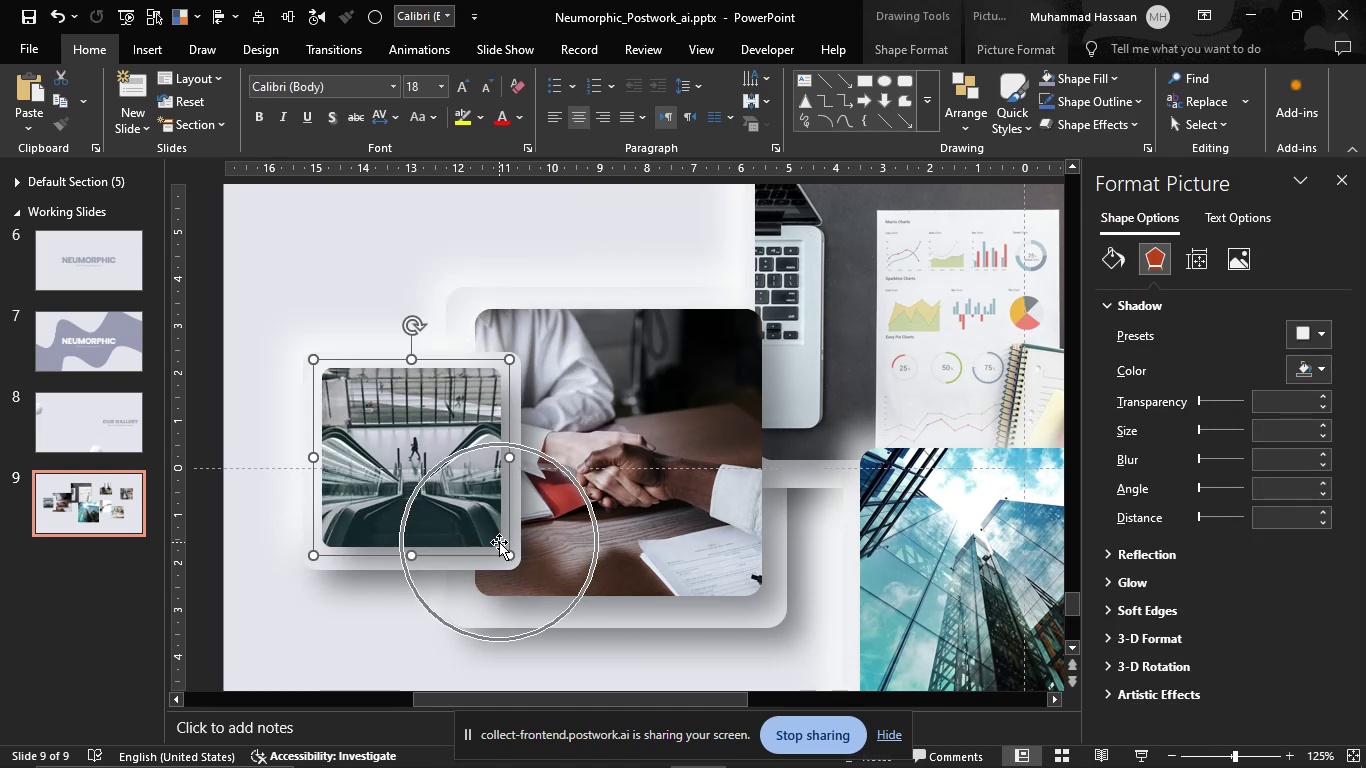 
key(Control+Shift+ControlLeft)
 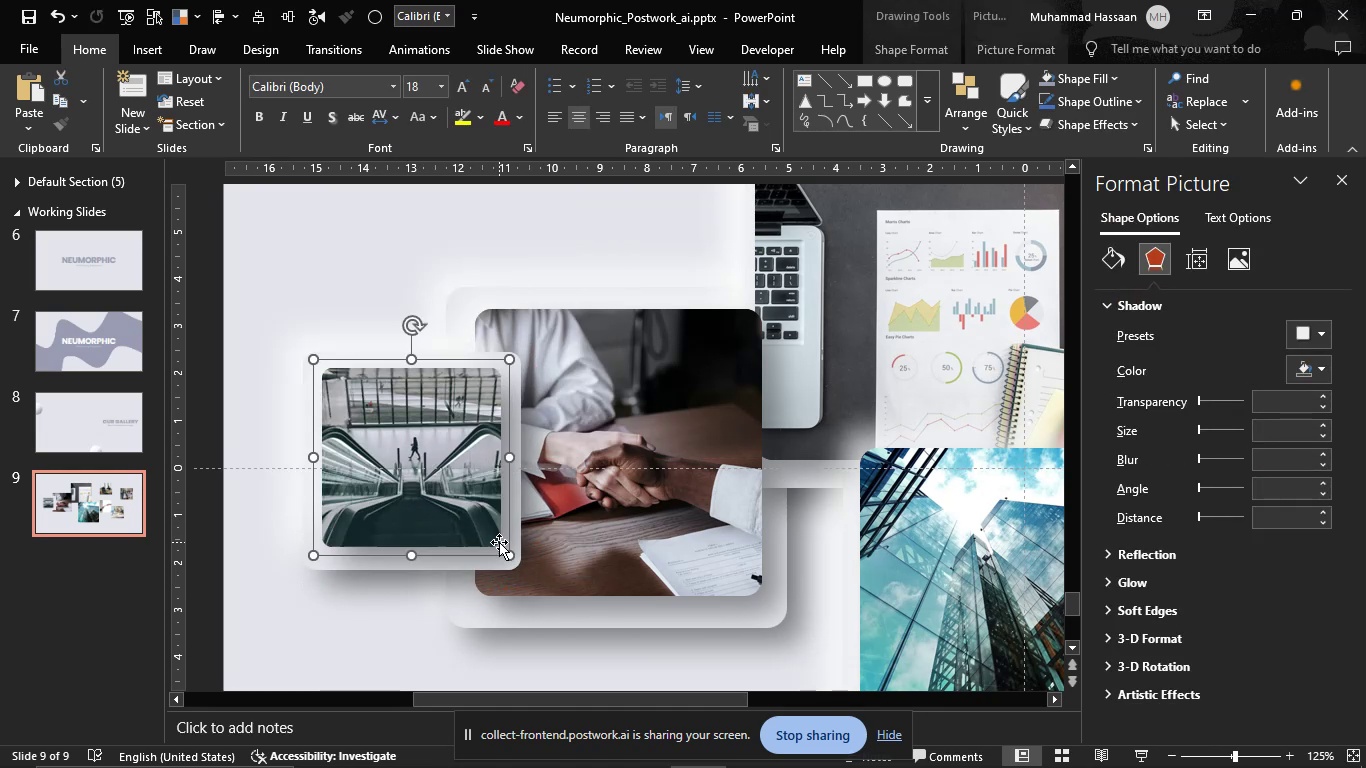 
key(Control+Shift+ControlLeft)
 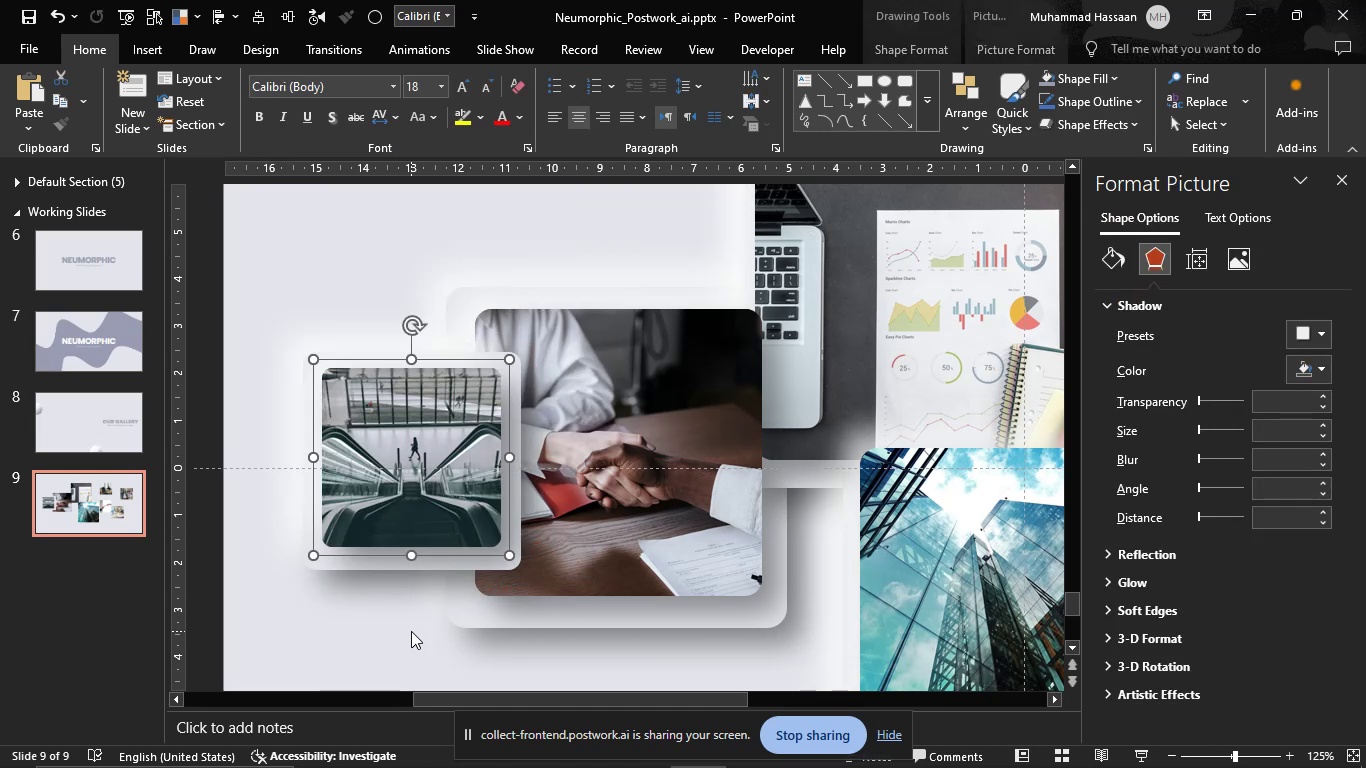 
left_click([411, 631])
 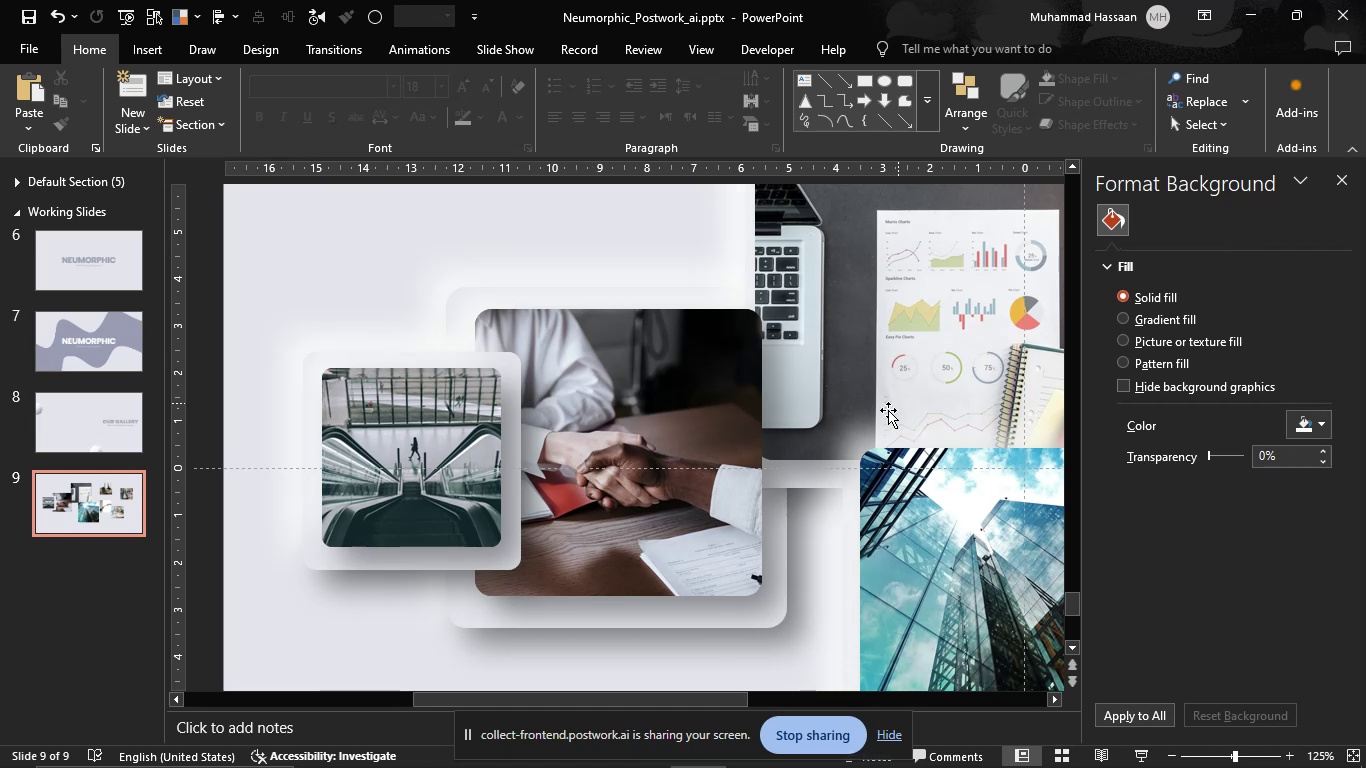 
left_click([810, 484])
 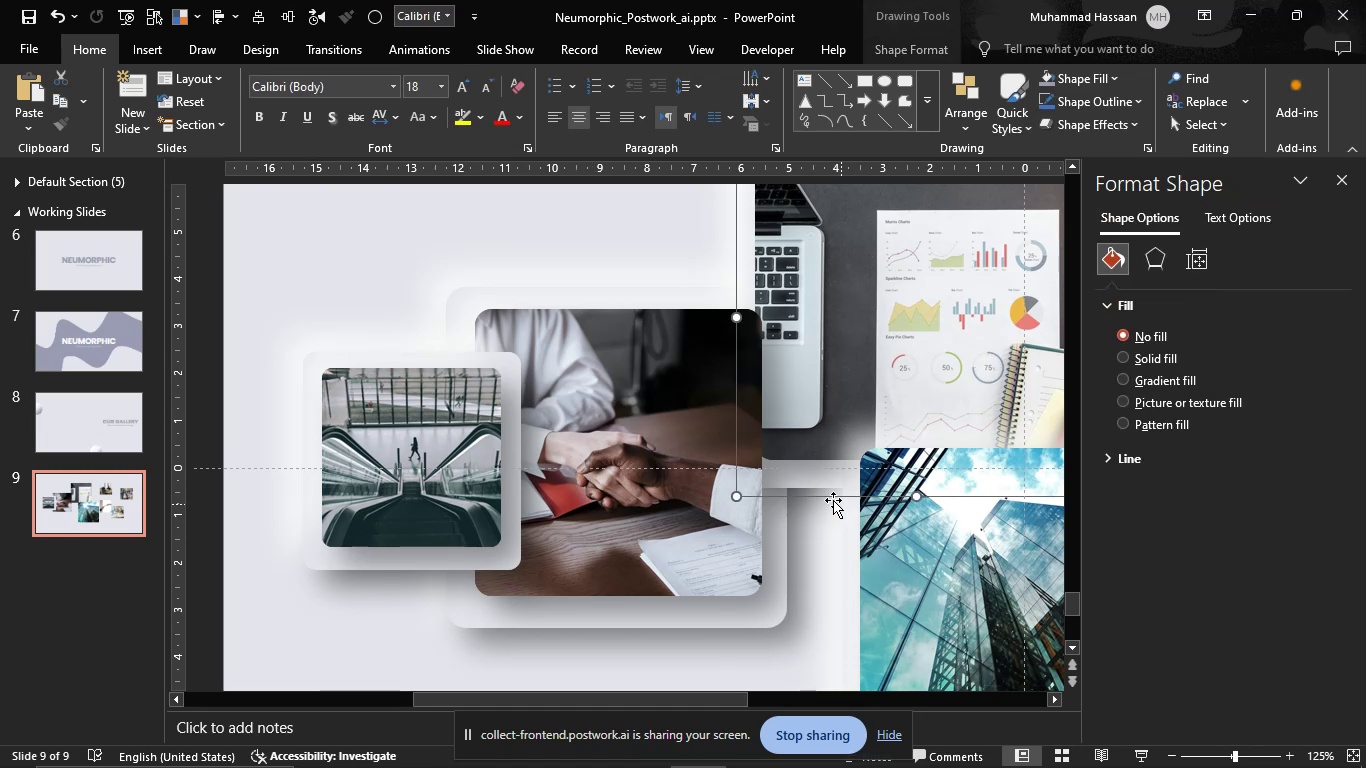 
left_click_drag(start_coordinate=[786, 474], to_coordinate=[842, 475])
 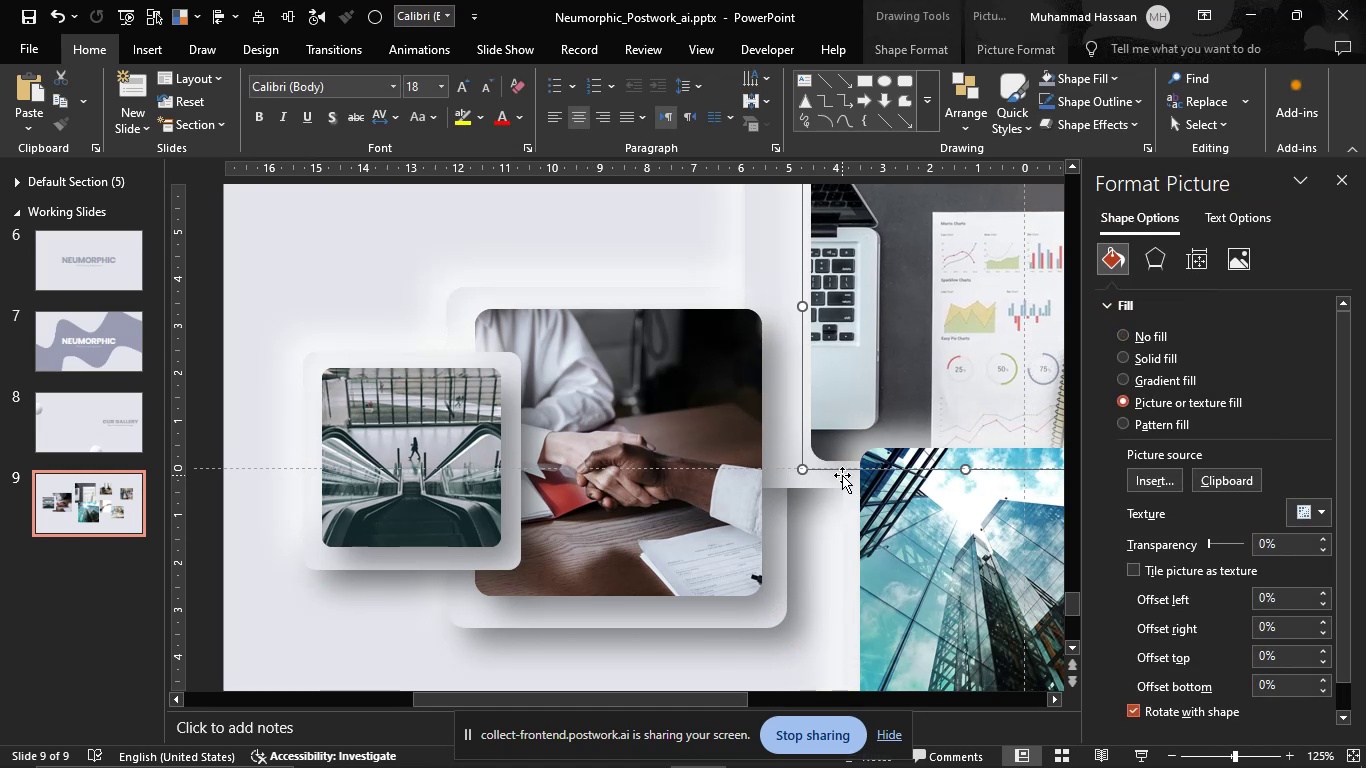 
hold_key(key=ControlLeft, duration=1.53)
 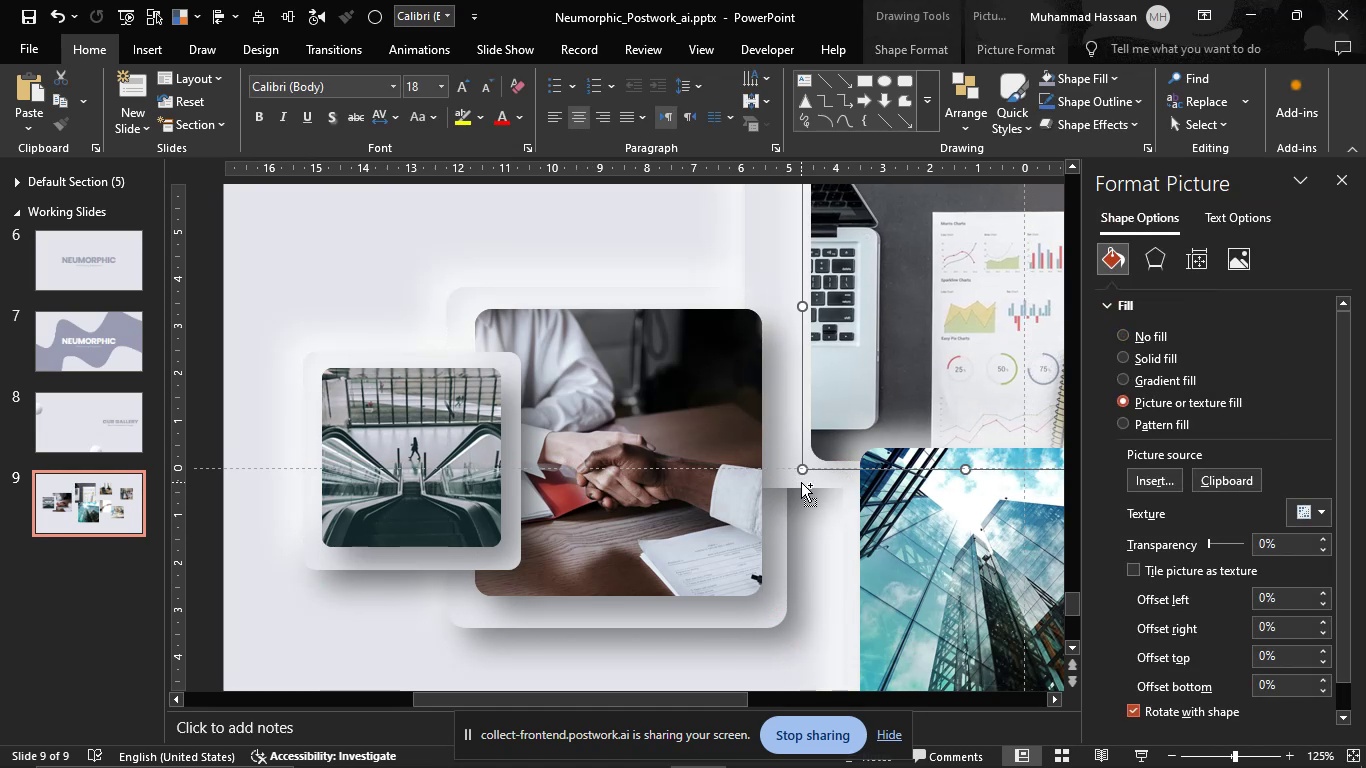 
hold_key(key=ControlLeft, duration=0.57)
 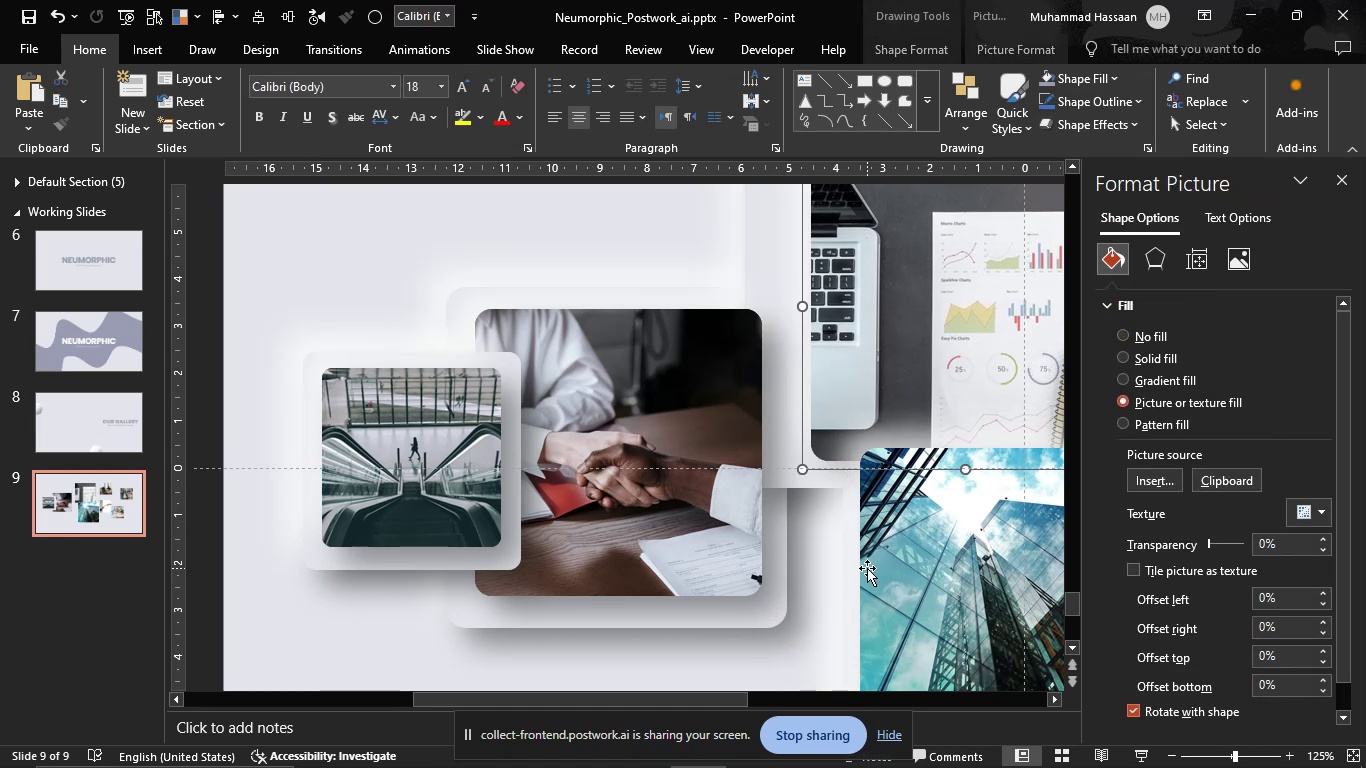 
hold_key(key=ControlLeft, duration=1.01)
scroll: coordinate [869, 568], scroll_direction: down, amount: 2.0
 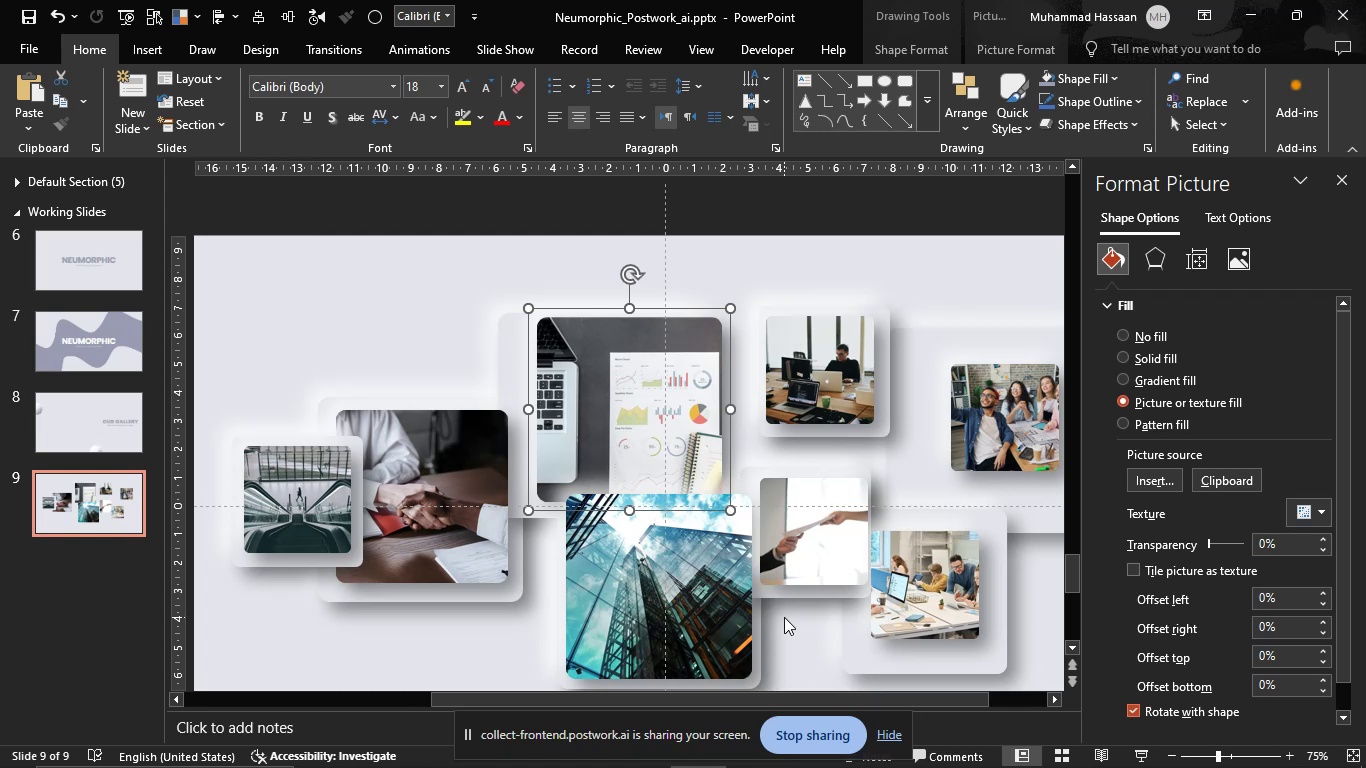 
left_click_drag(start_coordinate=[670, 573], to_coordinate=[560, 639])
 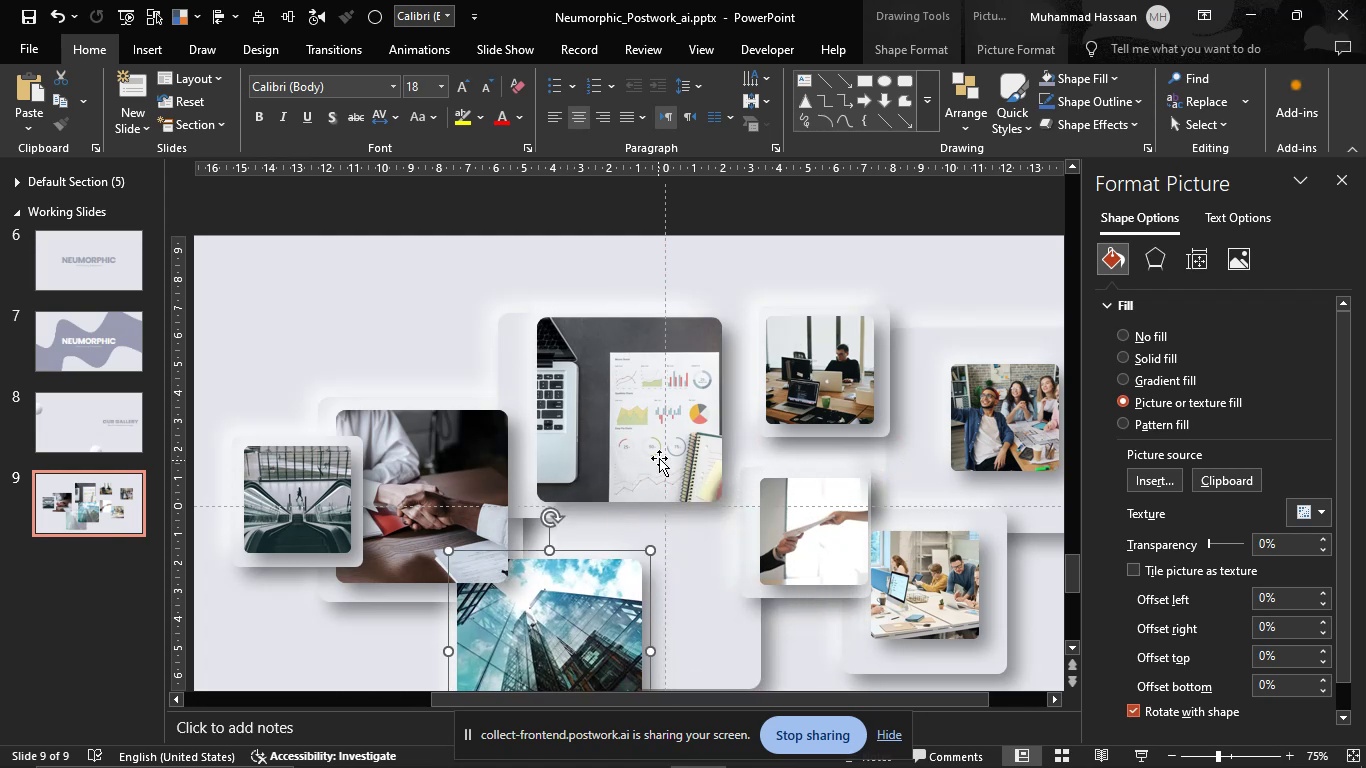 
left_click_drag(start_coordinate=[664, 452], to_coordinate=[659, 382])
 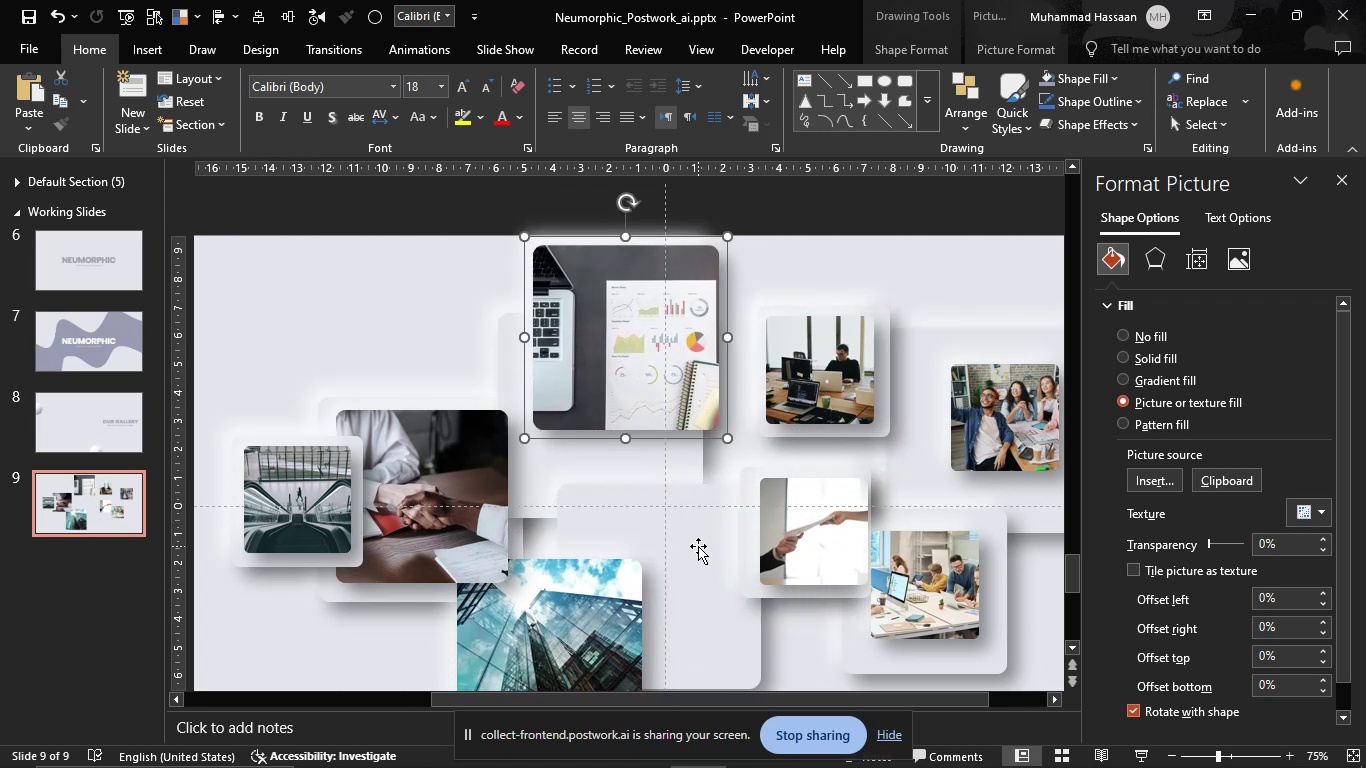 
left_click([698, 546])
 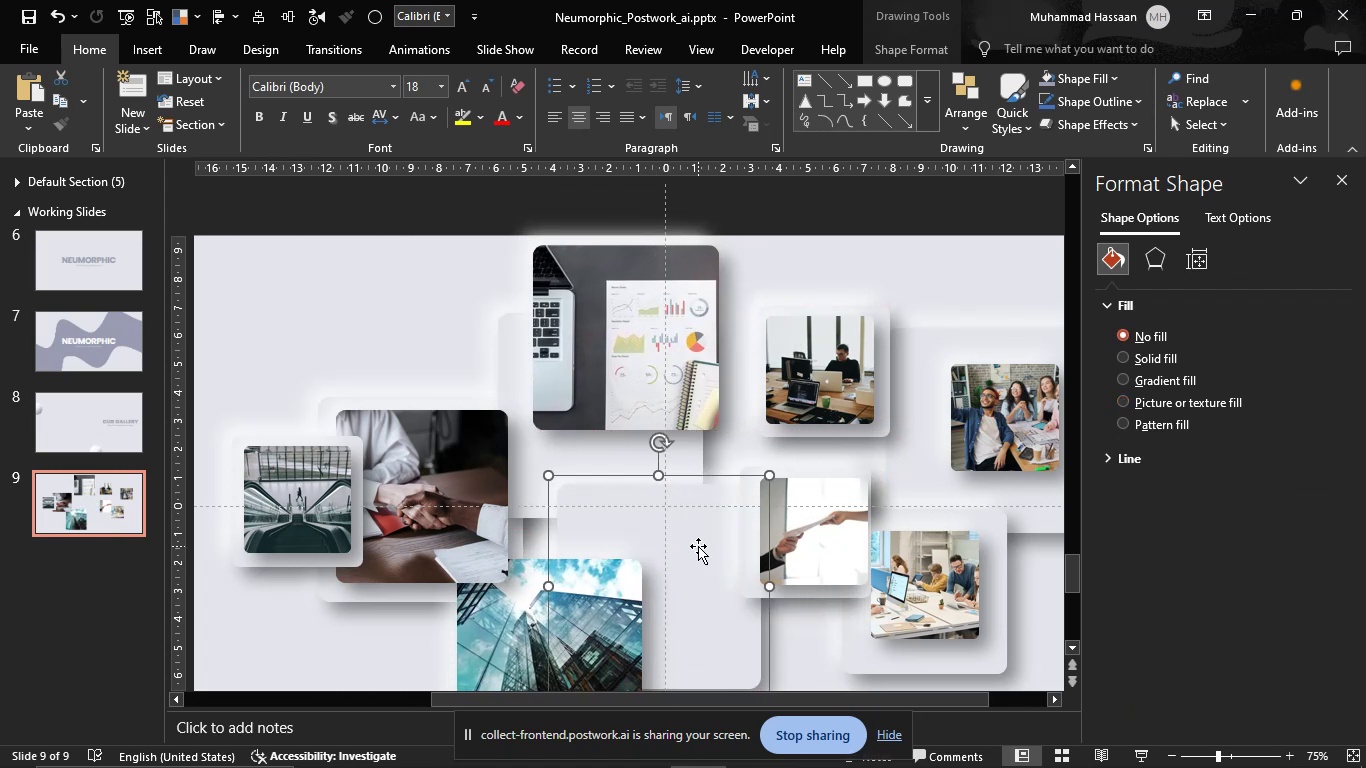 
hold_key(key=ControlLeft, duration=1.53)
left_click([607, 610])
 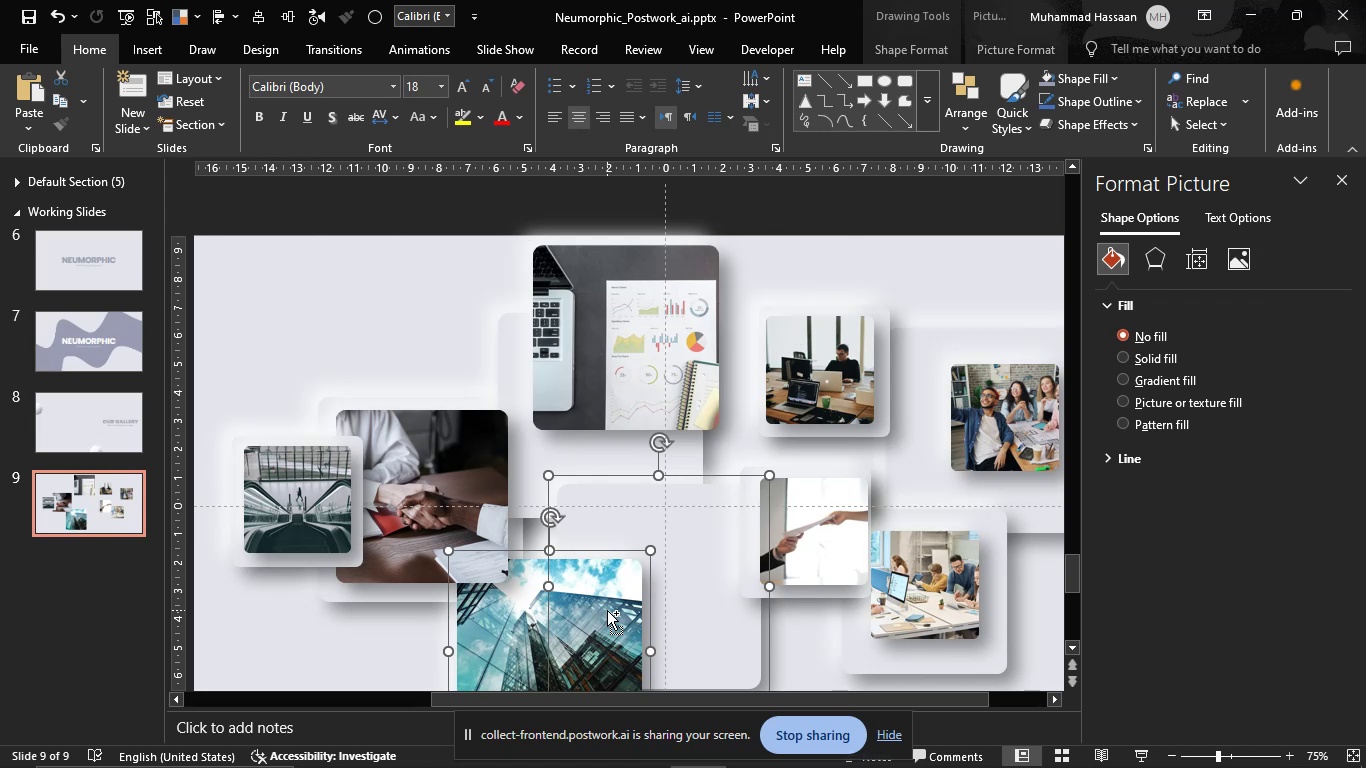 
hold_key(key=ControlLeft, duration=0.59)
 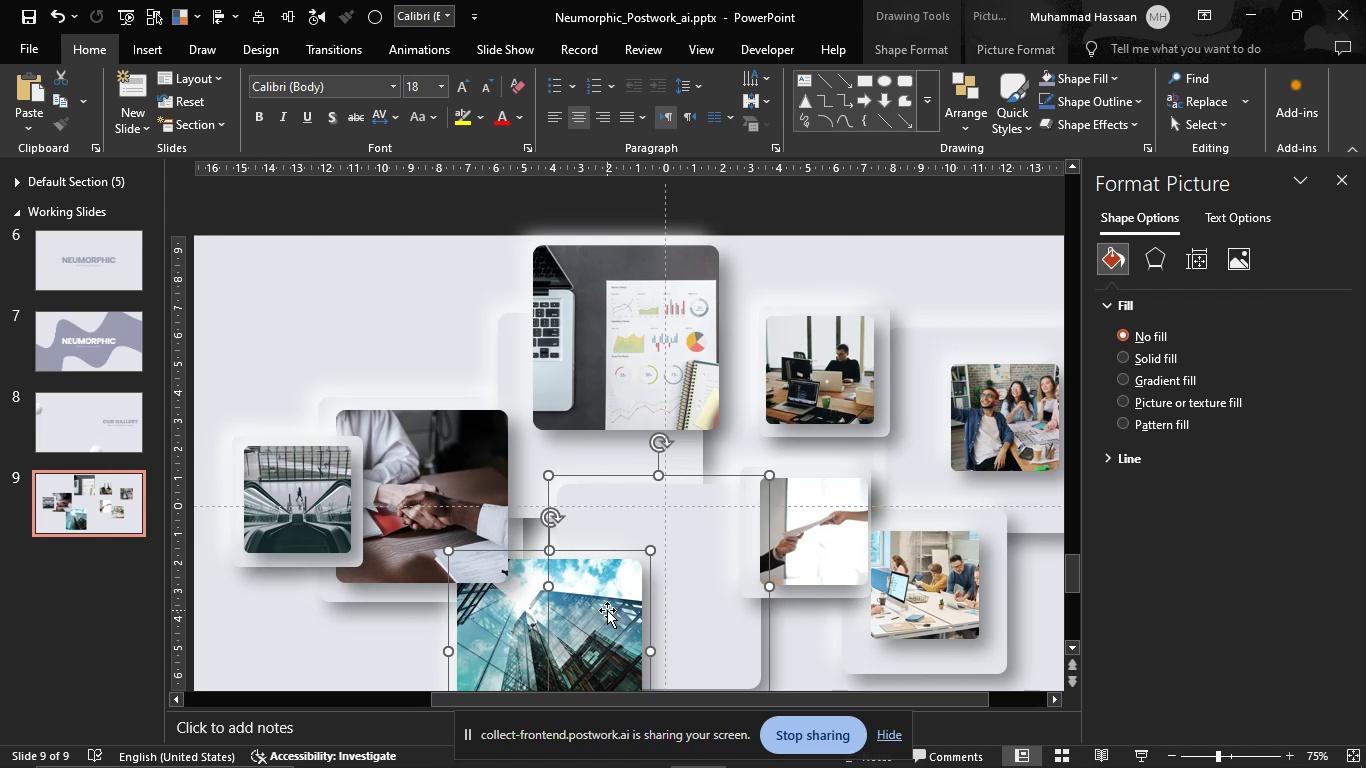 
right_click([607, 610])
 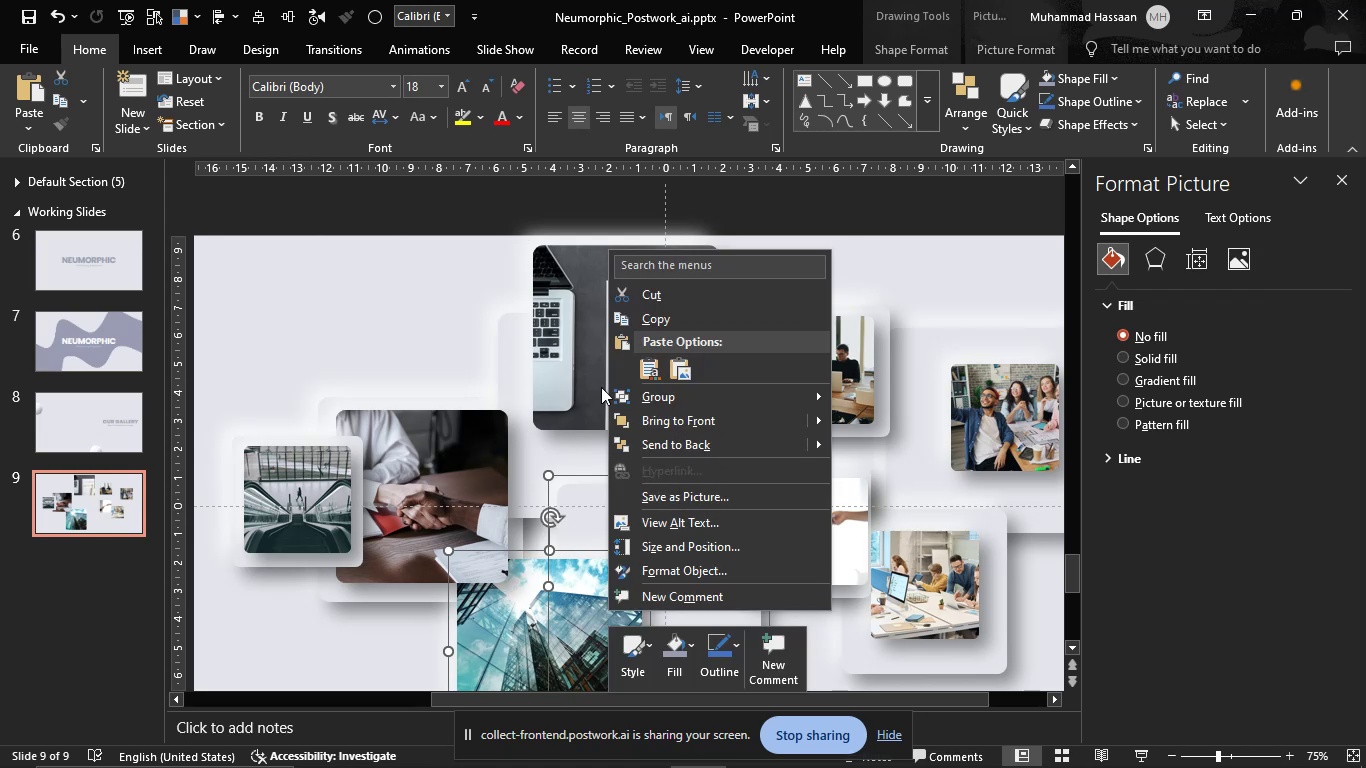 
left_click([698, 421])
 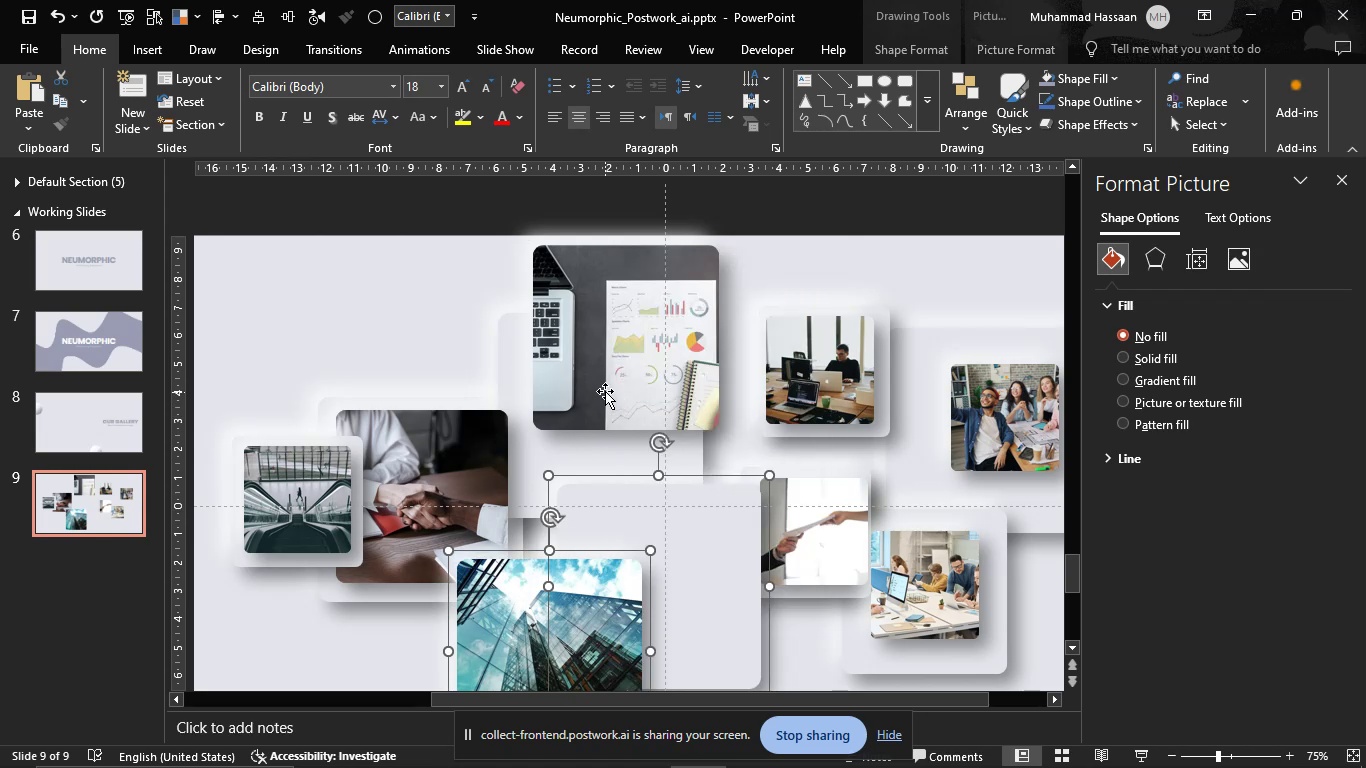 
left_click([605, 391])
 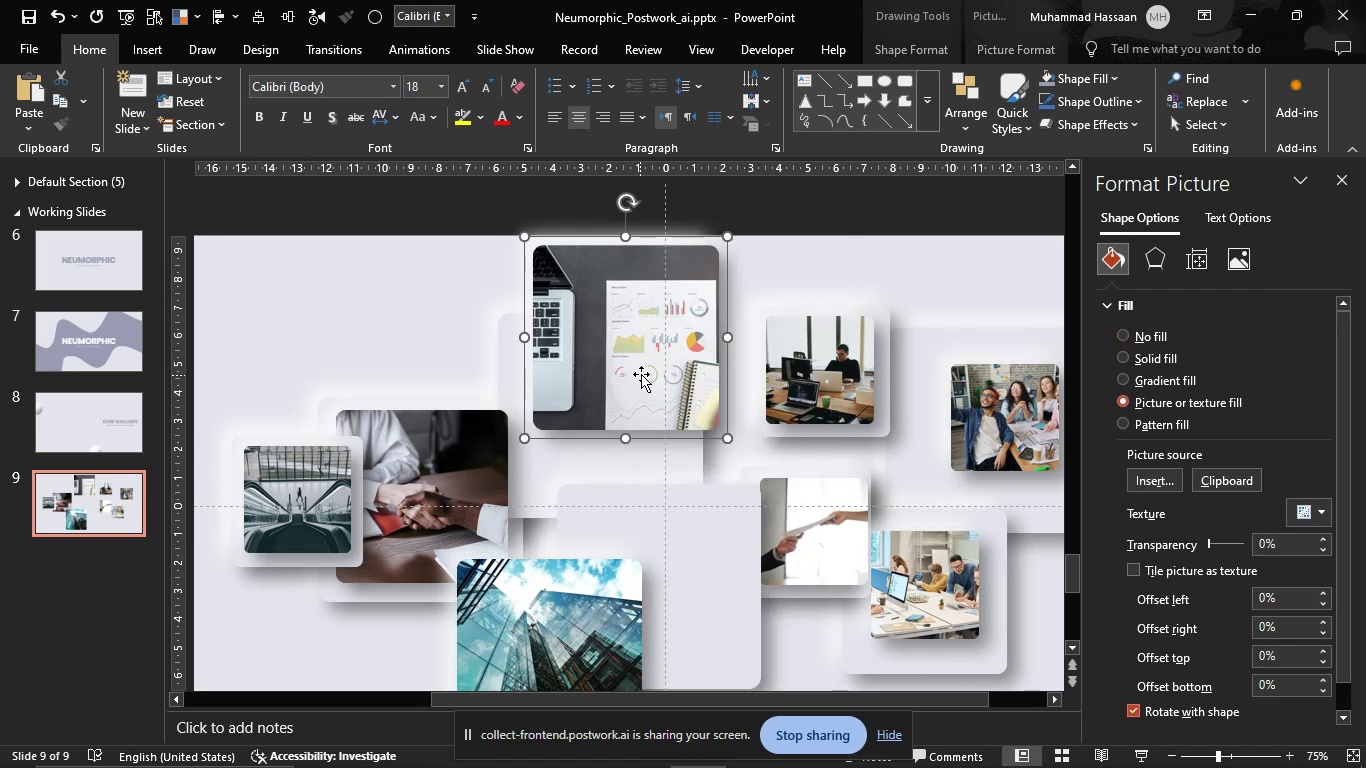 
left_click_drag(start_coordinate=[641, 374], to_coordinate=[624, 450])
 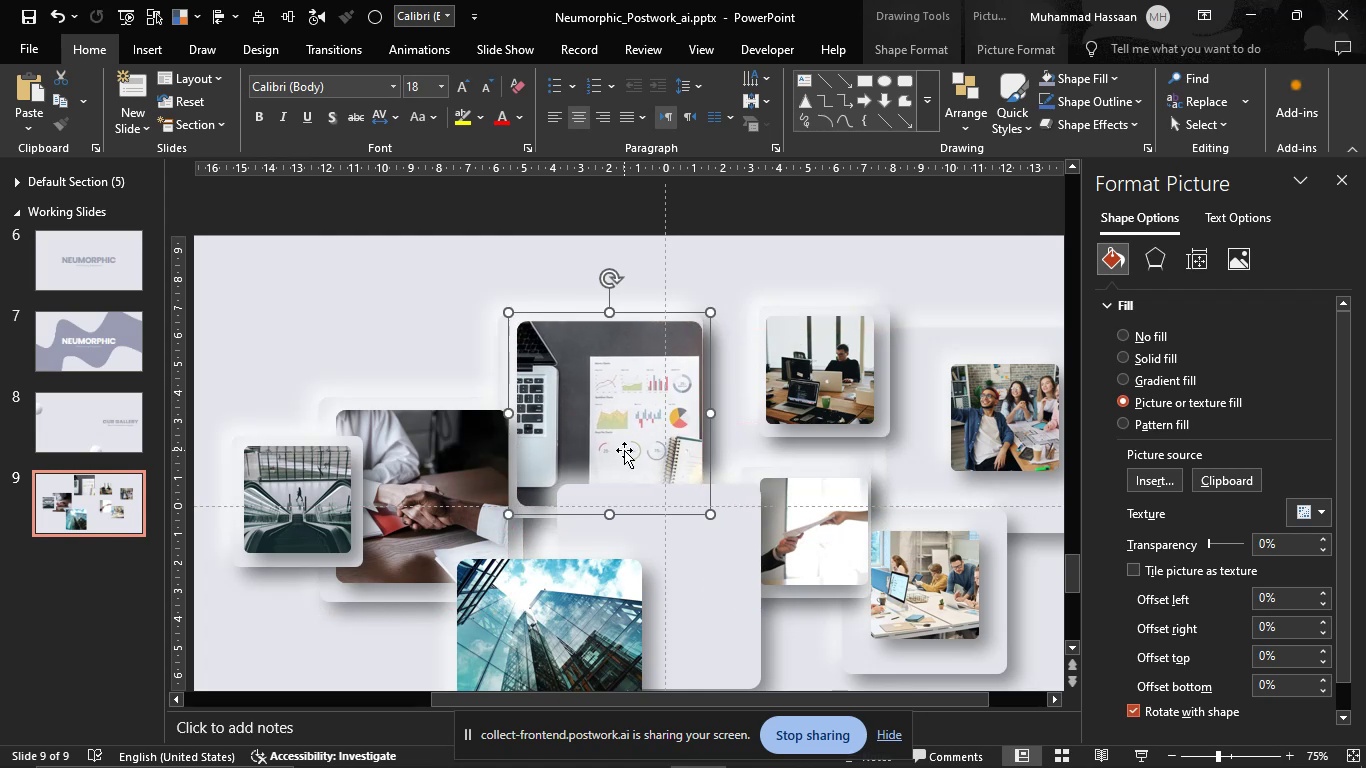 
hold_key(key=ControlLeft, duration=1.26)
scroll: coordinate [625, 450], scroll_direction: up, amount: 3.0
 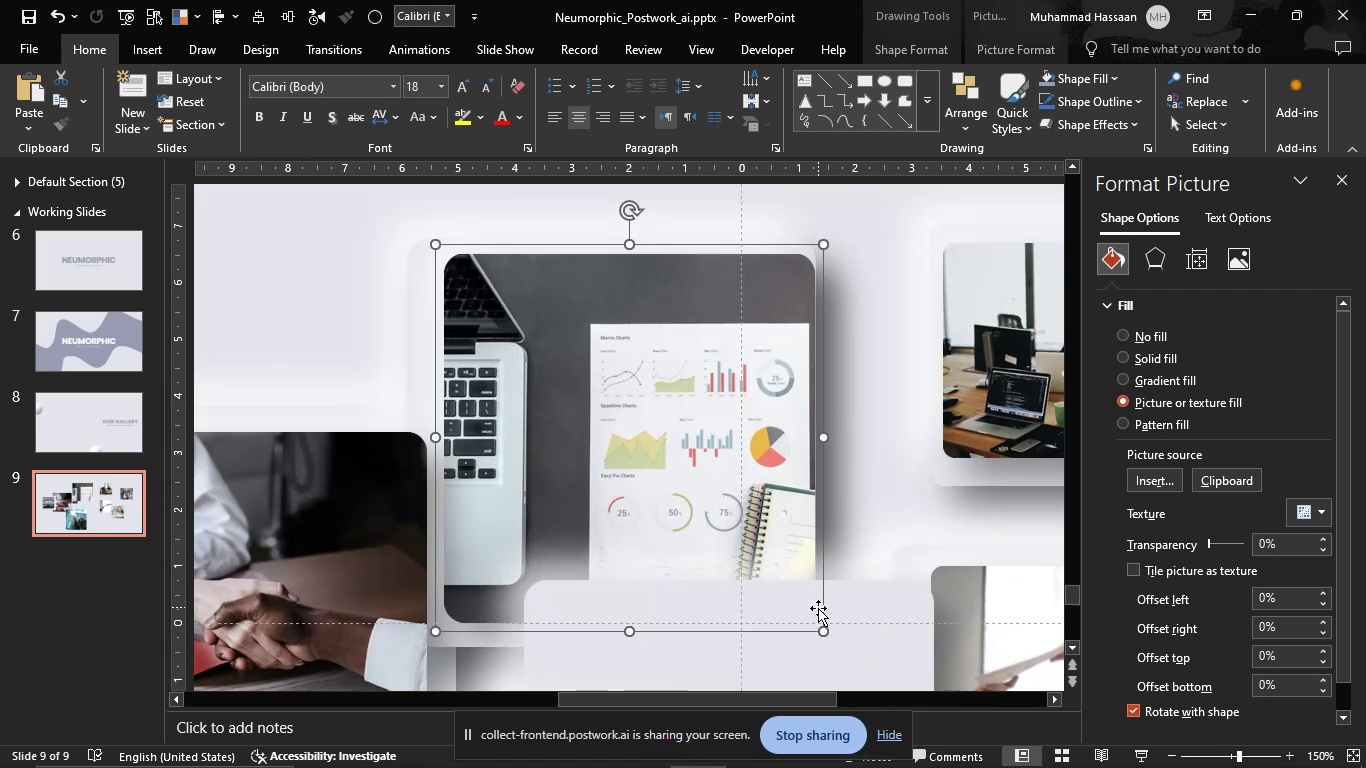 
left_click_drag(start_coordinate=[710, 502], to_coordinate=[694, 501])
 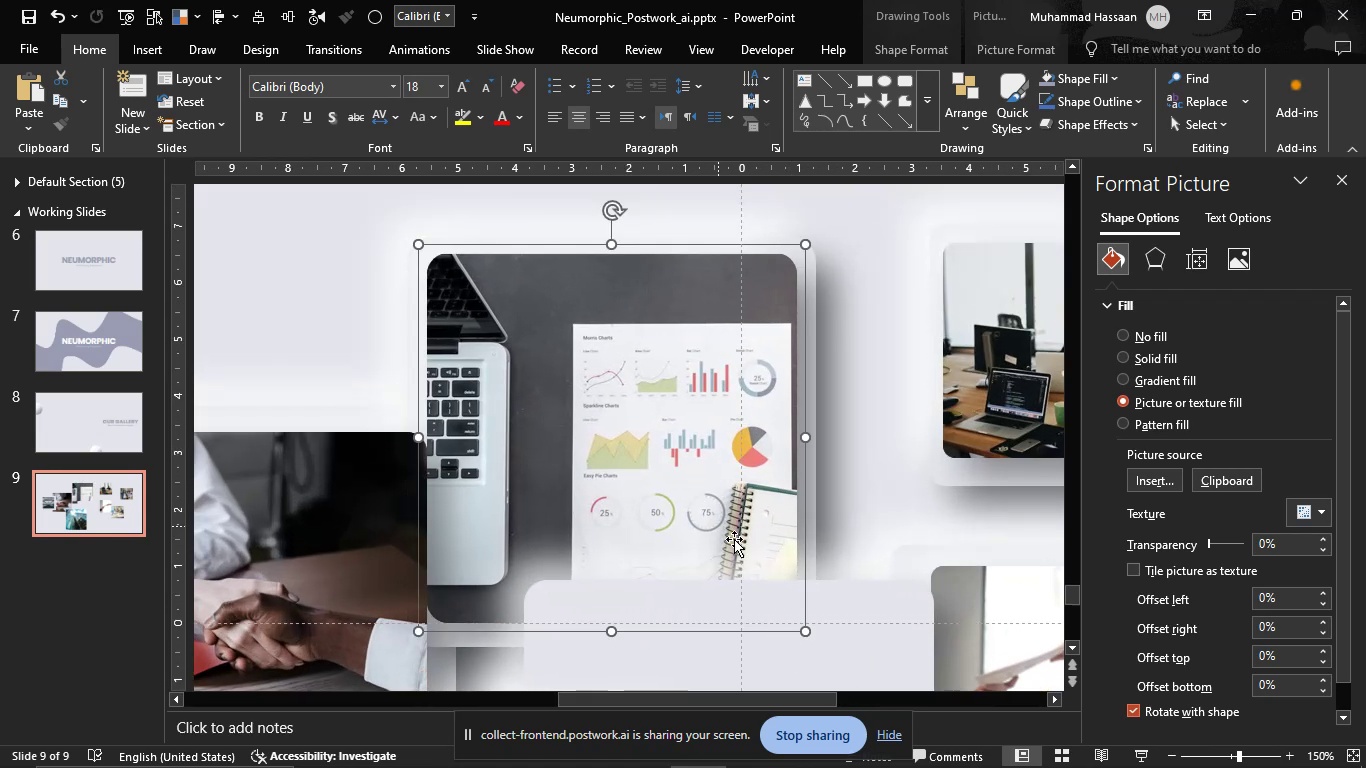 
hold_key(key=ShiftLeft, duration=1.53)
left_click_drag(start_coordinate=[802, 628], to_coordinate=[746, 572])
 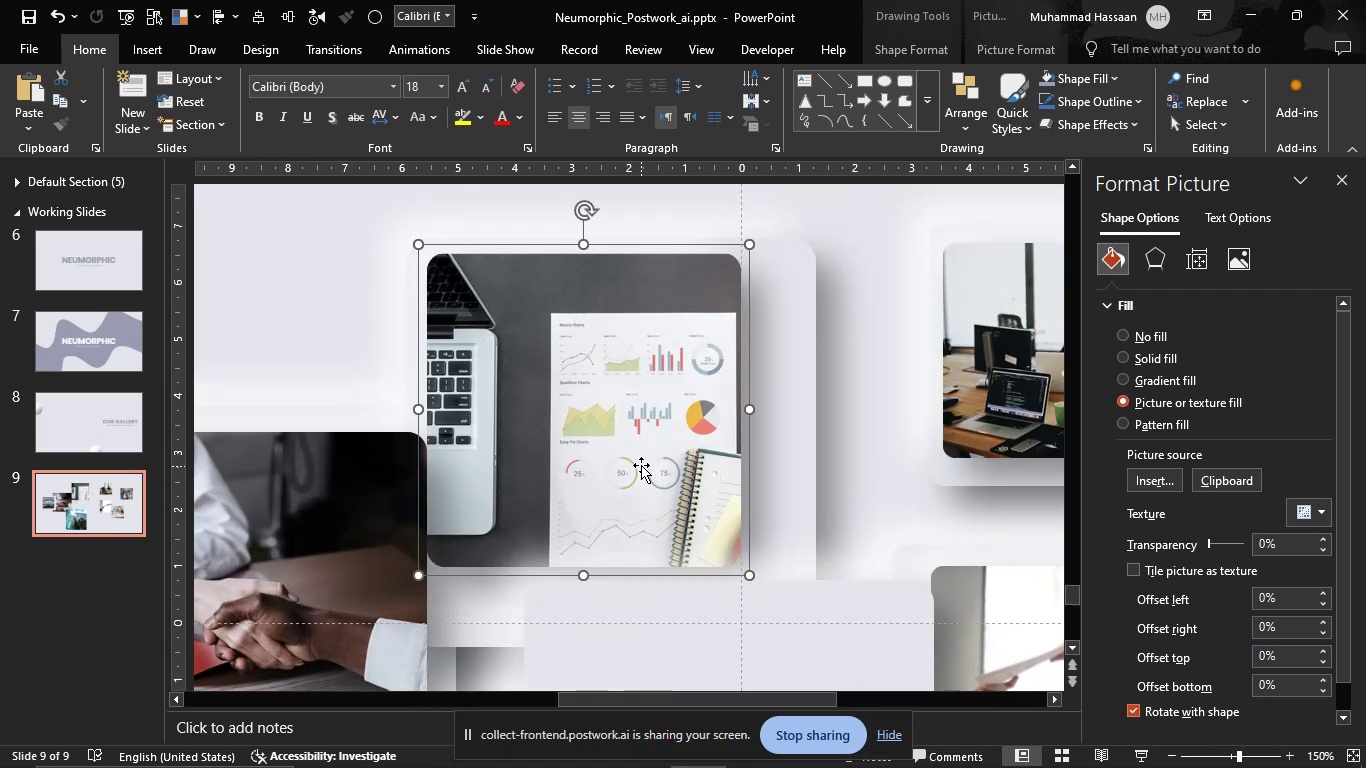 
hold_key(key=ShiftLeft, duration=1.39)
 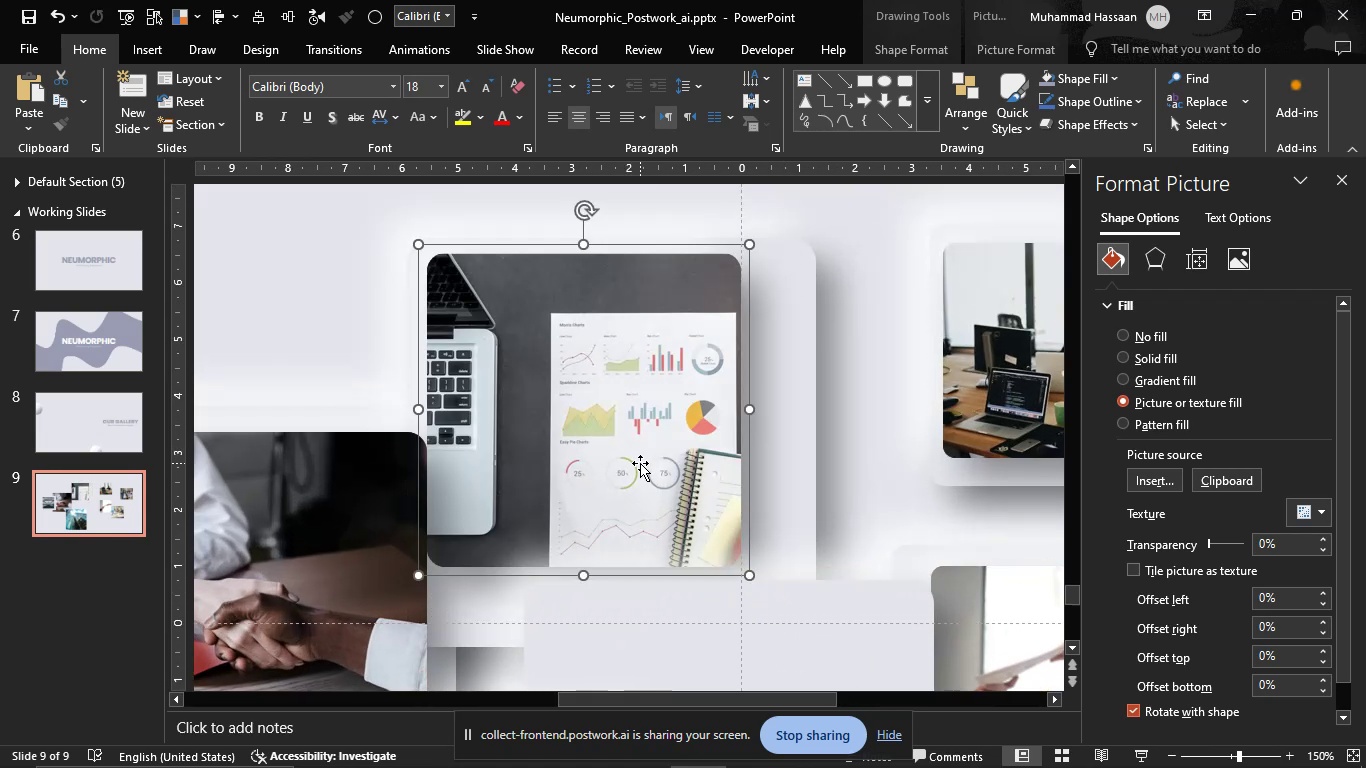 
hold_key(key=ControlLeft, duration=1.12)
scroll: coordinate [640, 463], scroll_direction: down, amount: 2.0
 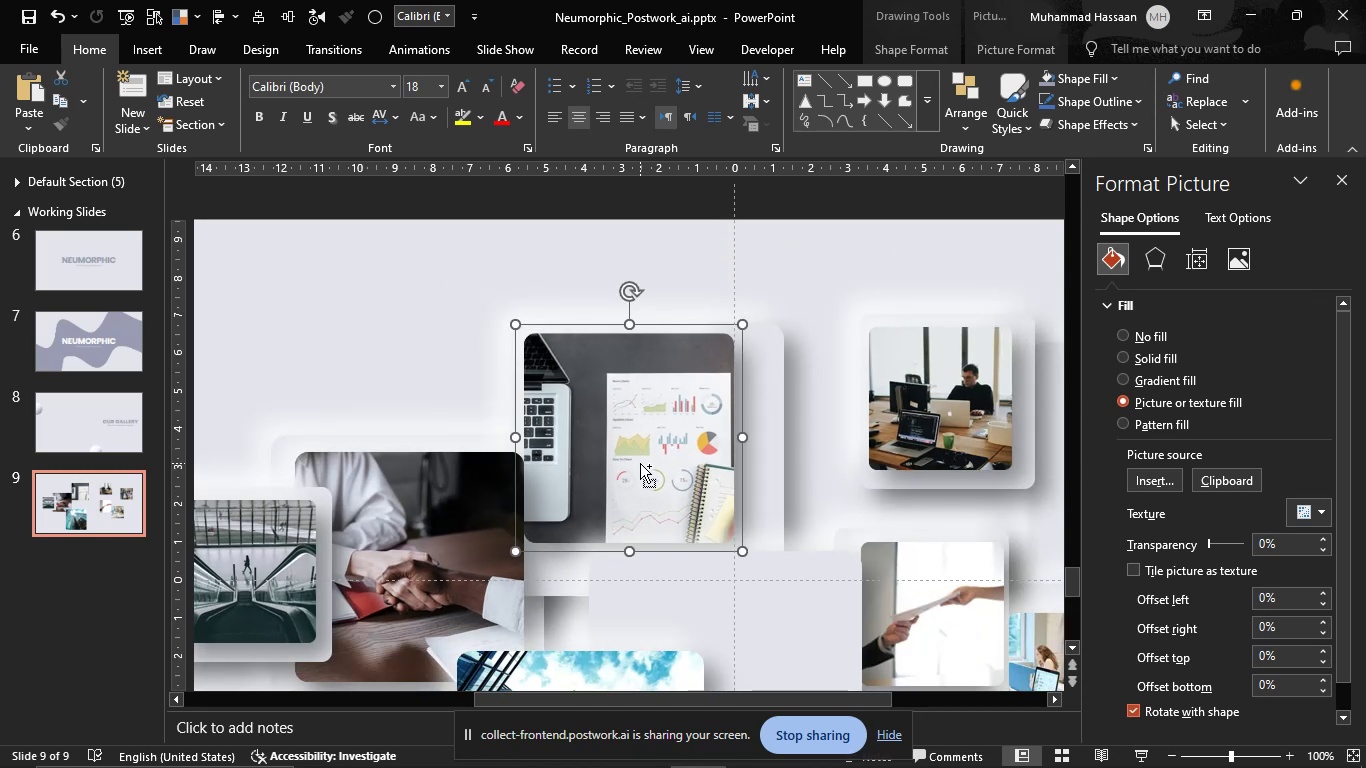 
left_click_drag(start_coordinate=[640, 457], to_coordinate=[413, 576])
 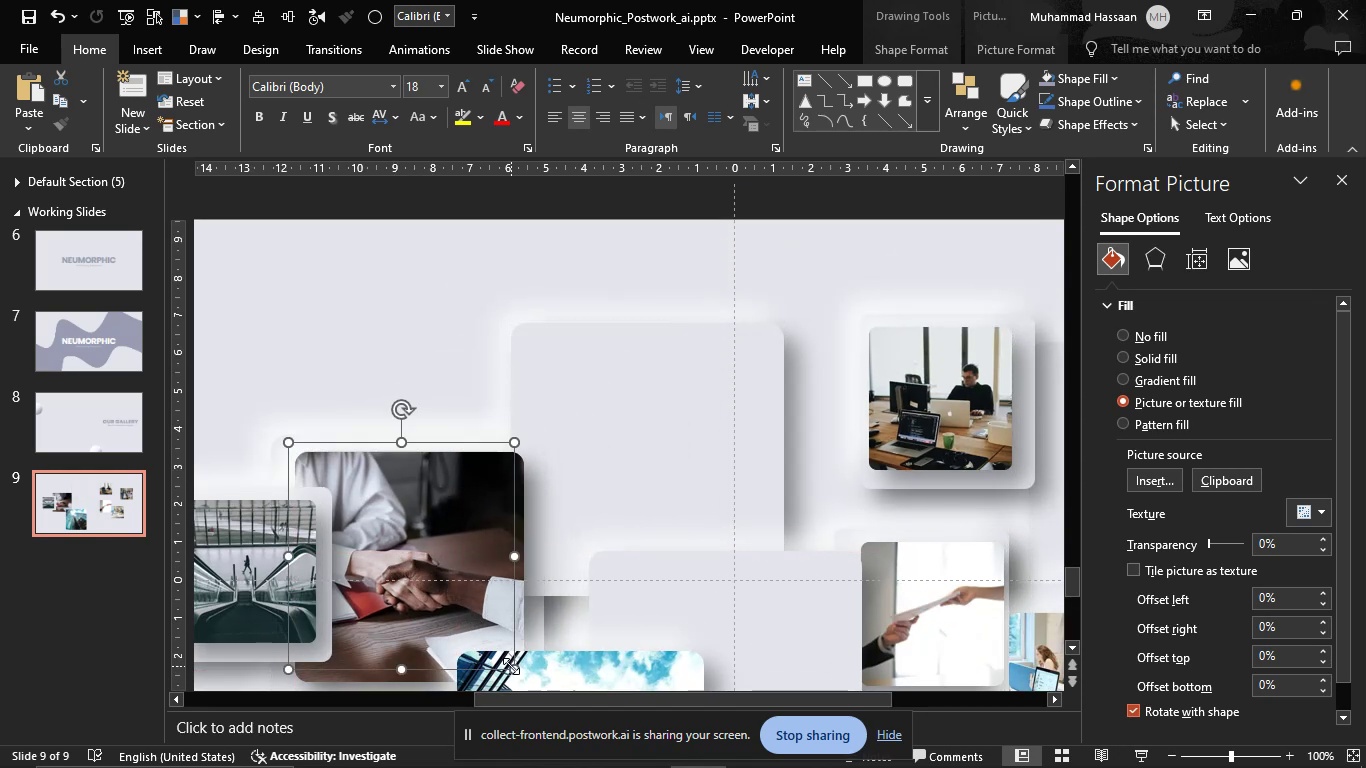 
left_click_drag(start_coordinate=[511, 666], to_coordinate=[517, 663])
 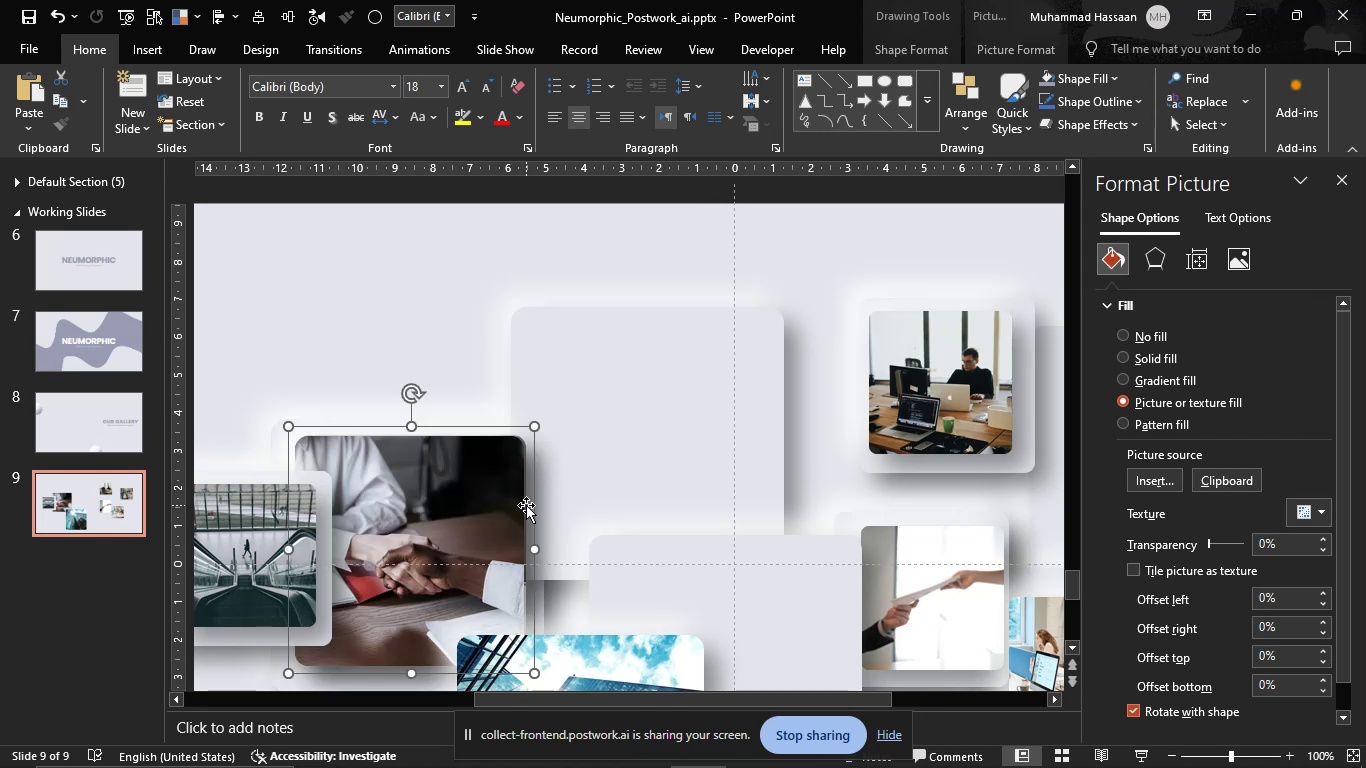 
hold_key(key=ShiftLeft, duration=1.52)
 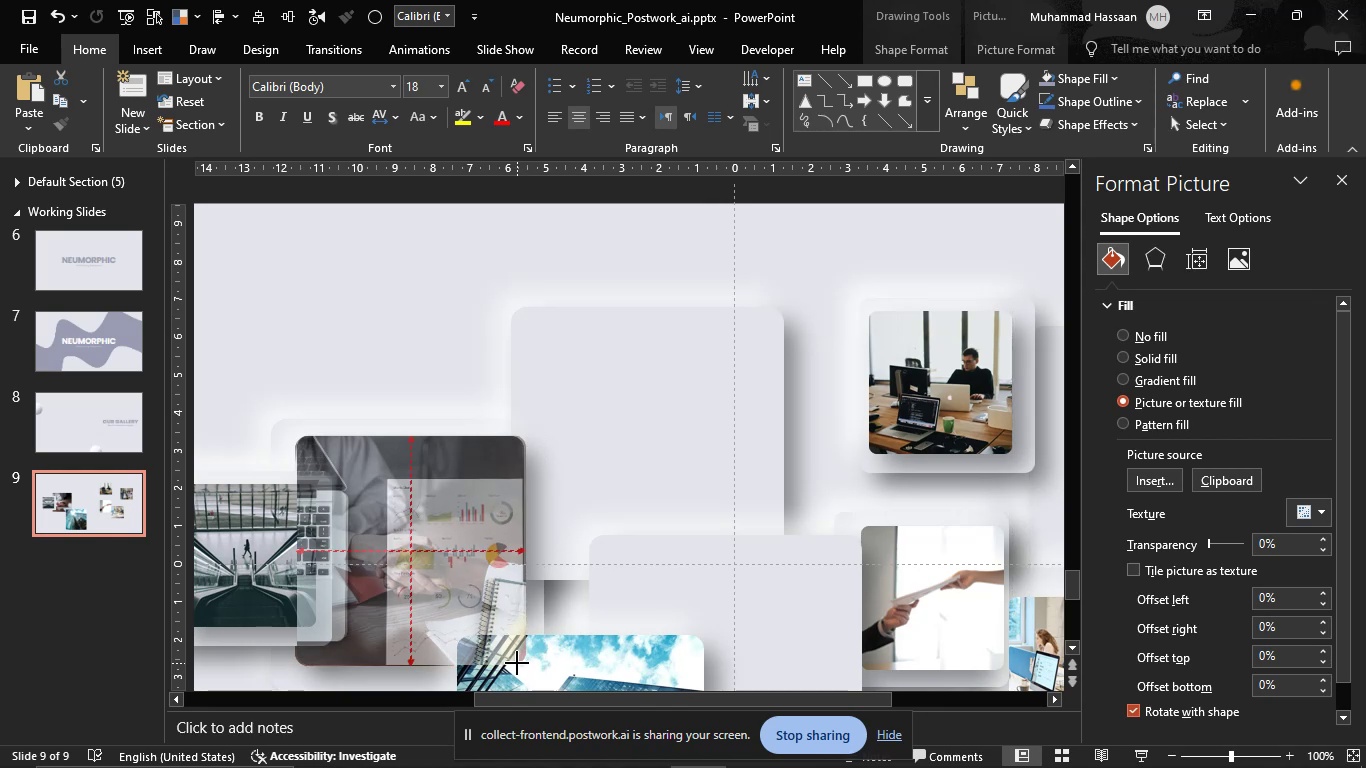 
key(Shift+ShiftLeft)
 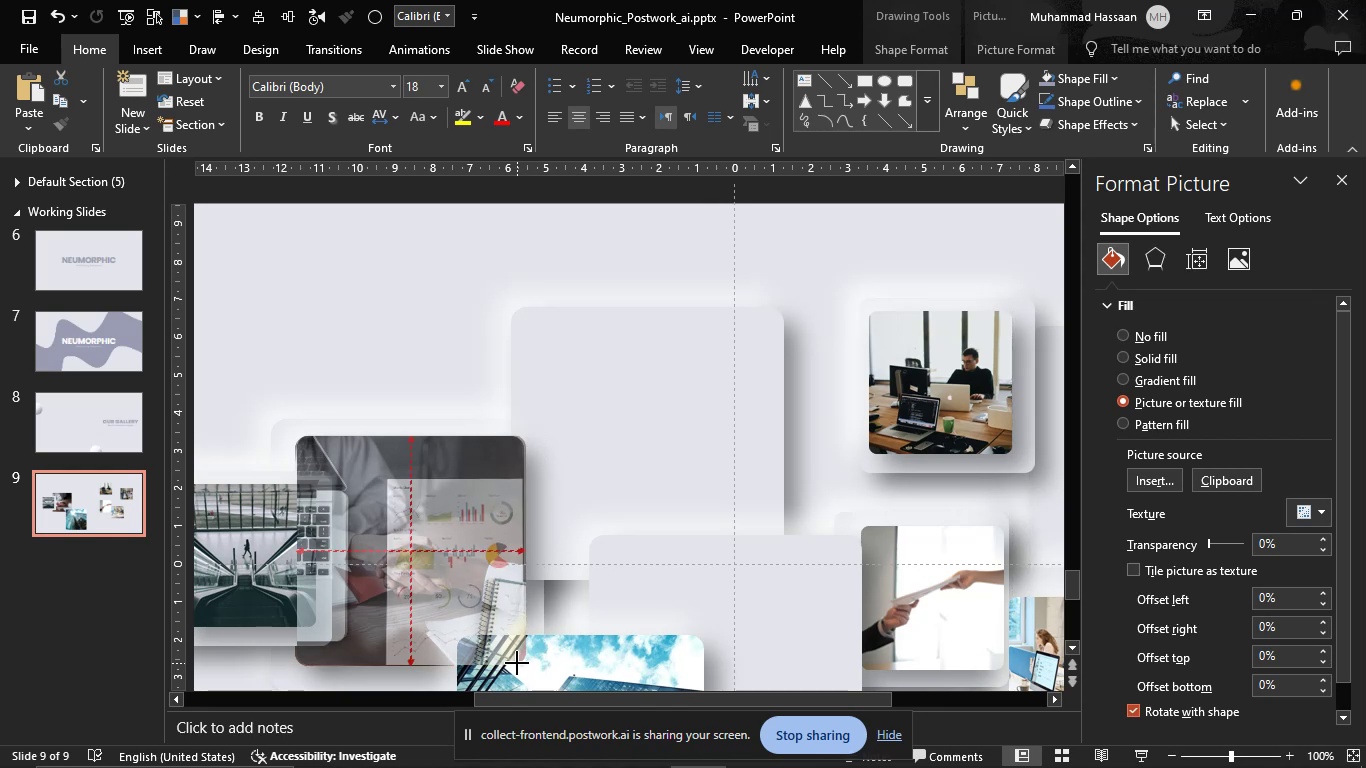 
key(Shift+ShiftLeft)
 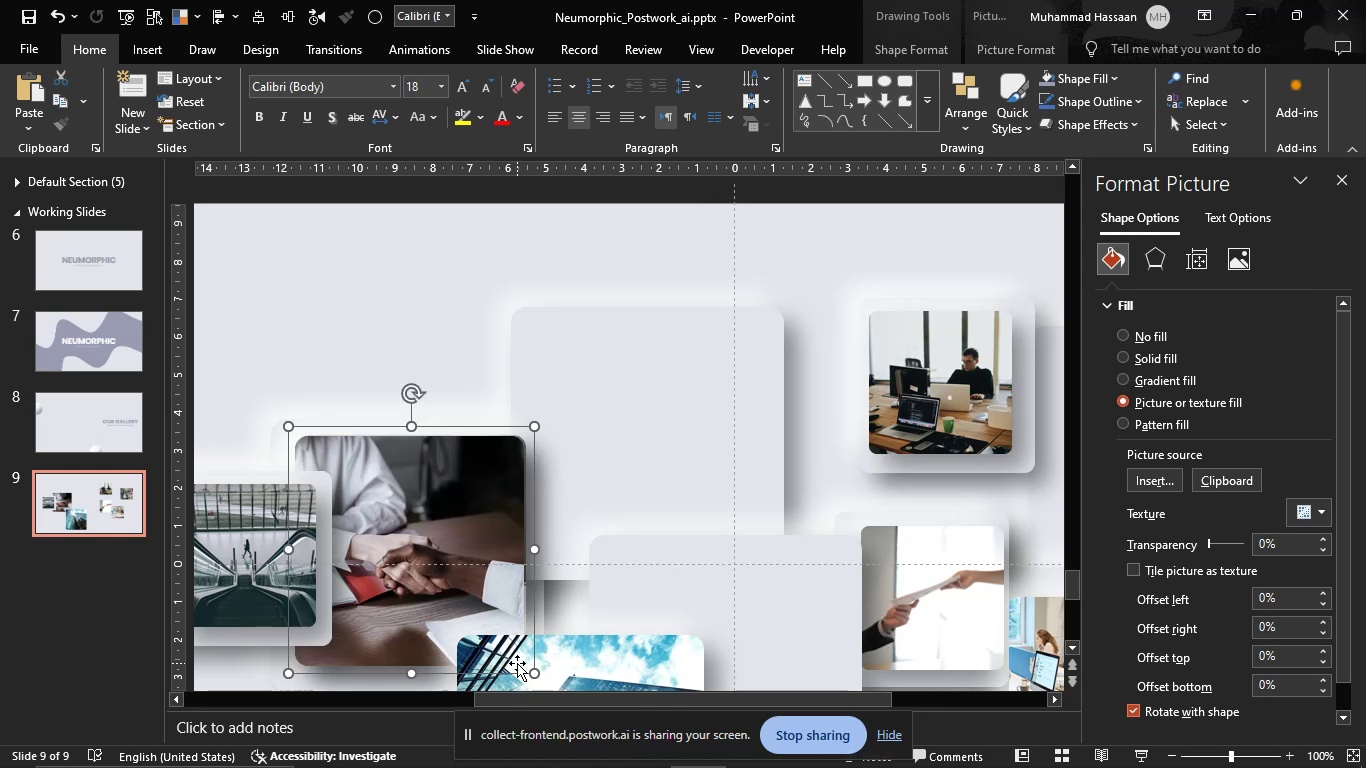 
key(Shift+ShiftLeft)
 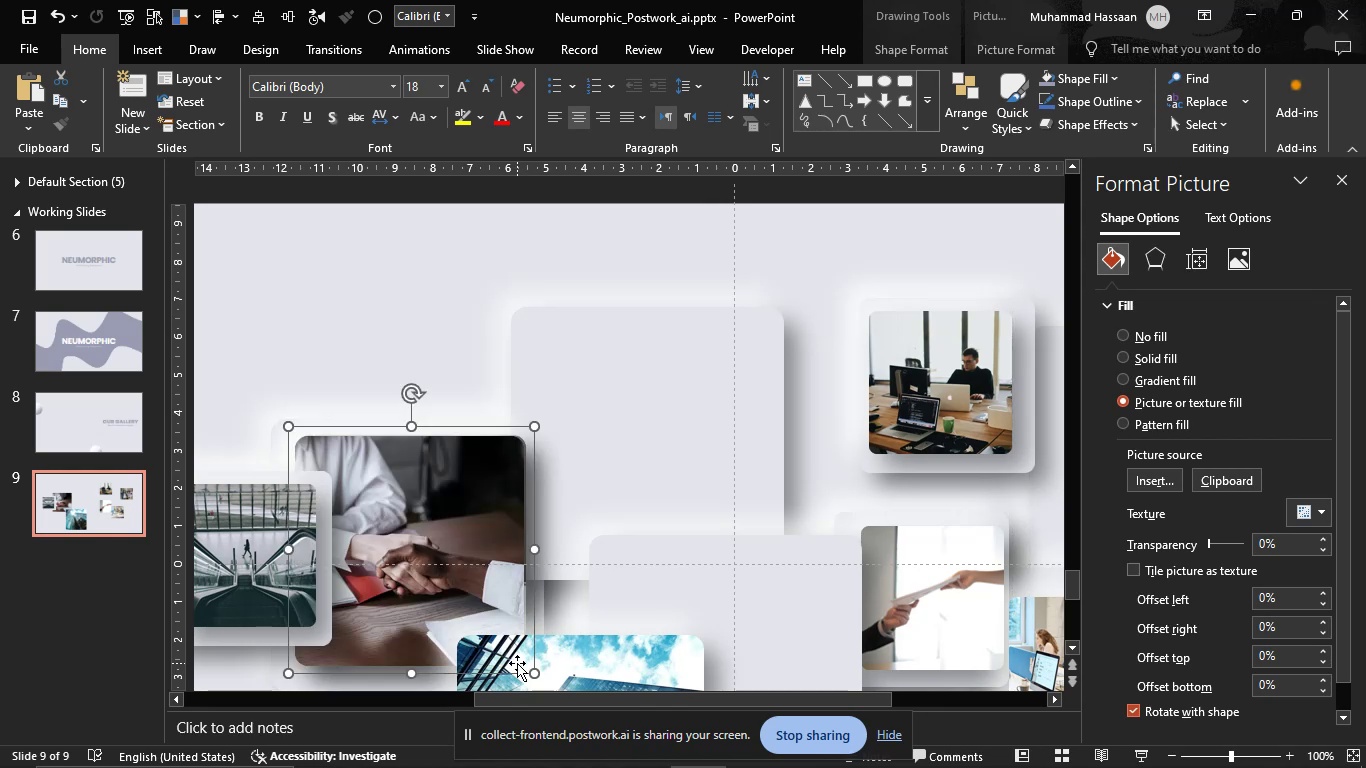 
key(Shift+ShiftLeft)
 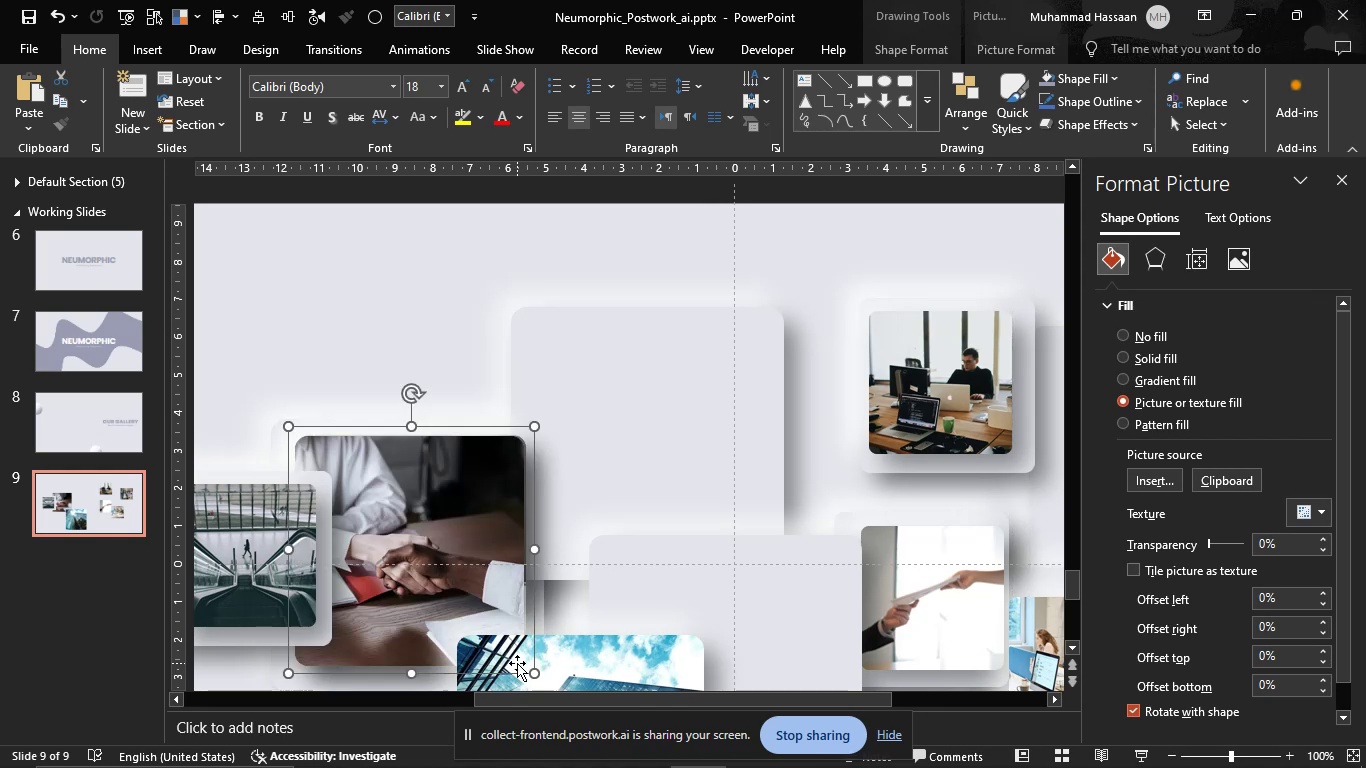 
key(Shift+ShiftLeft)
 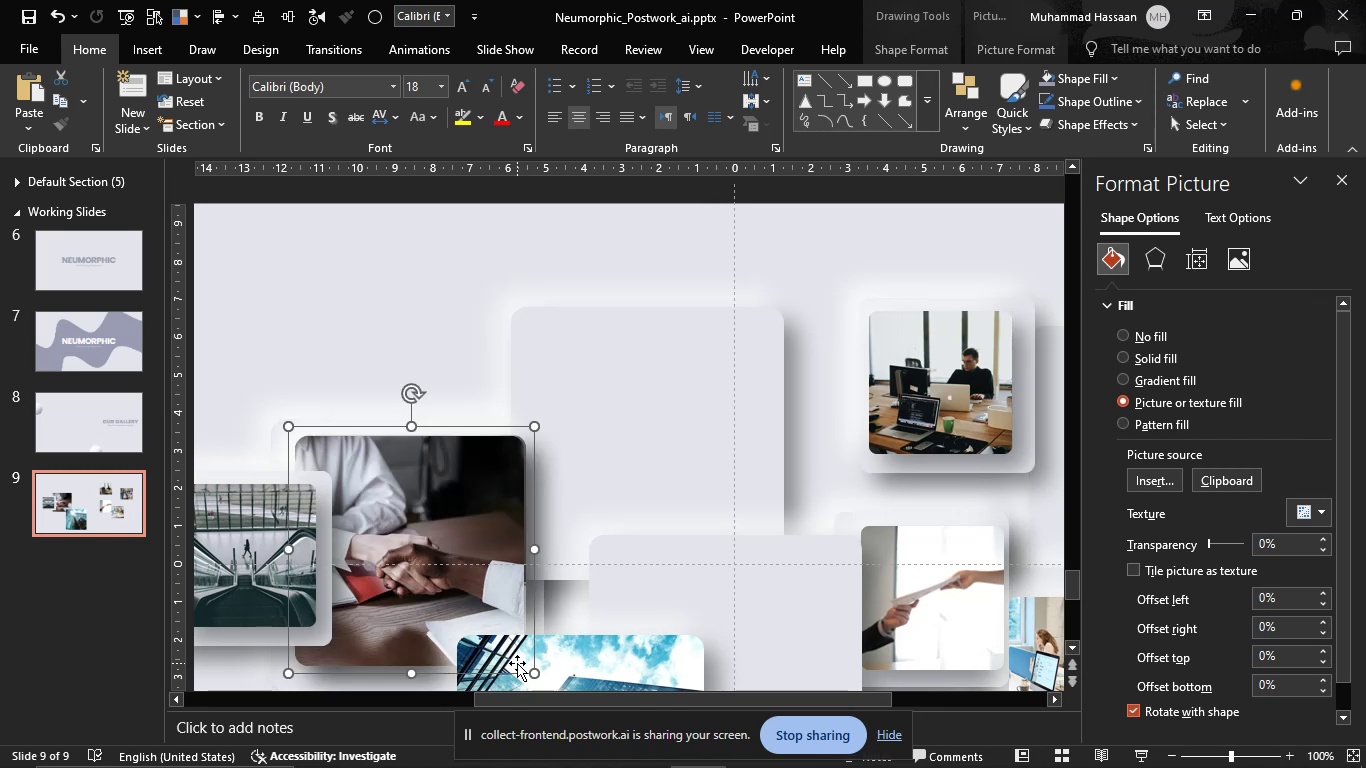 
key(Shift+ShiftLeft)
 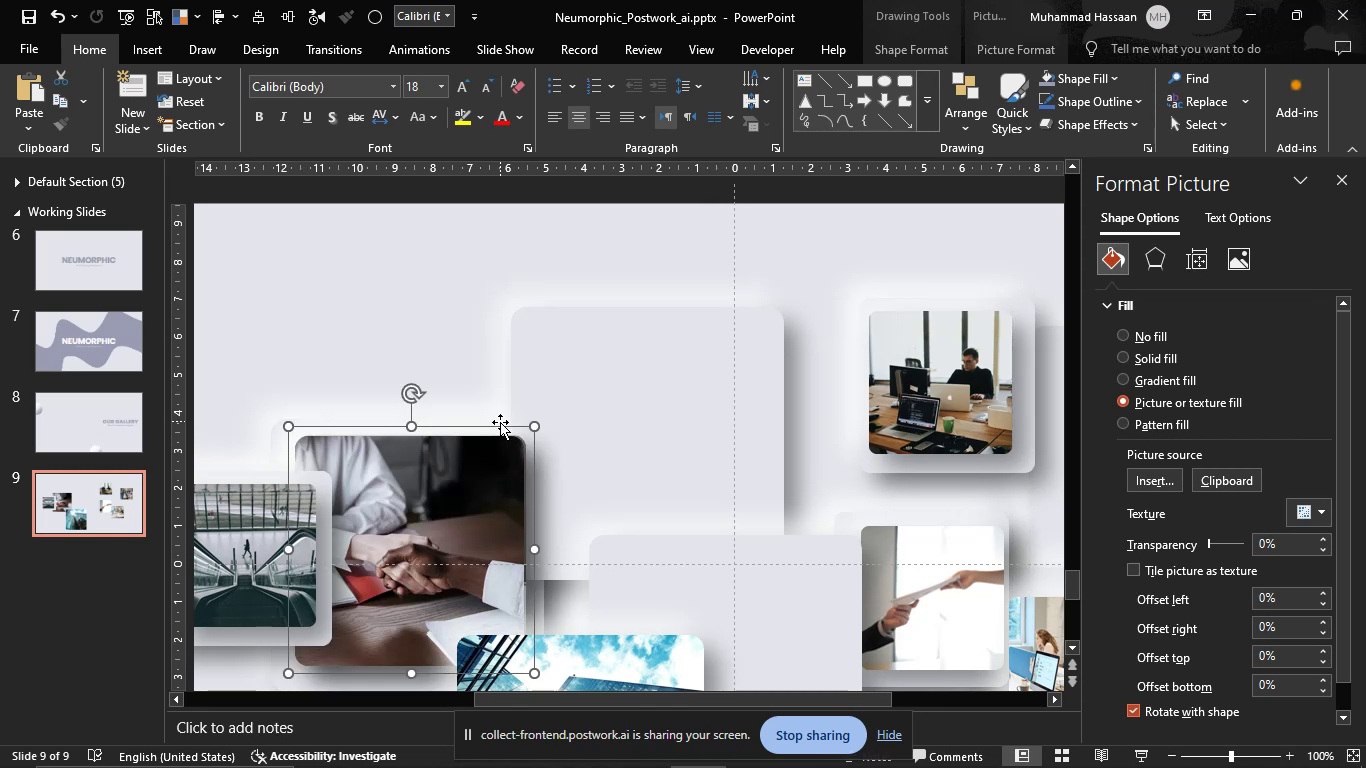 
left_click_drag(start_coordinate=[500, 424], to_coordinate=[733, 312])
 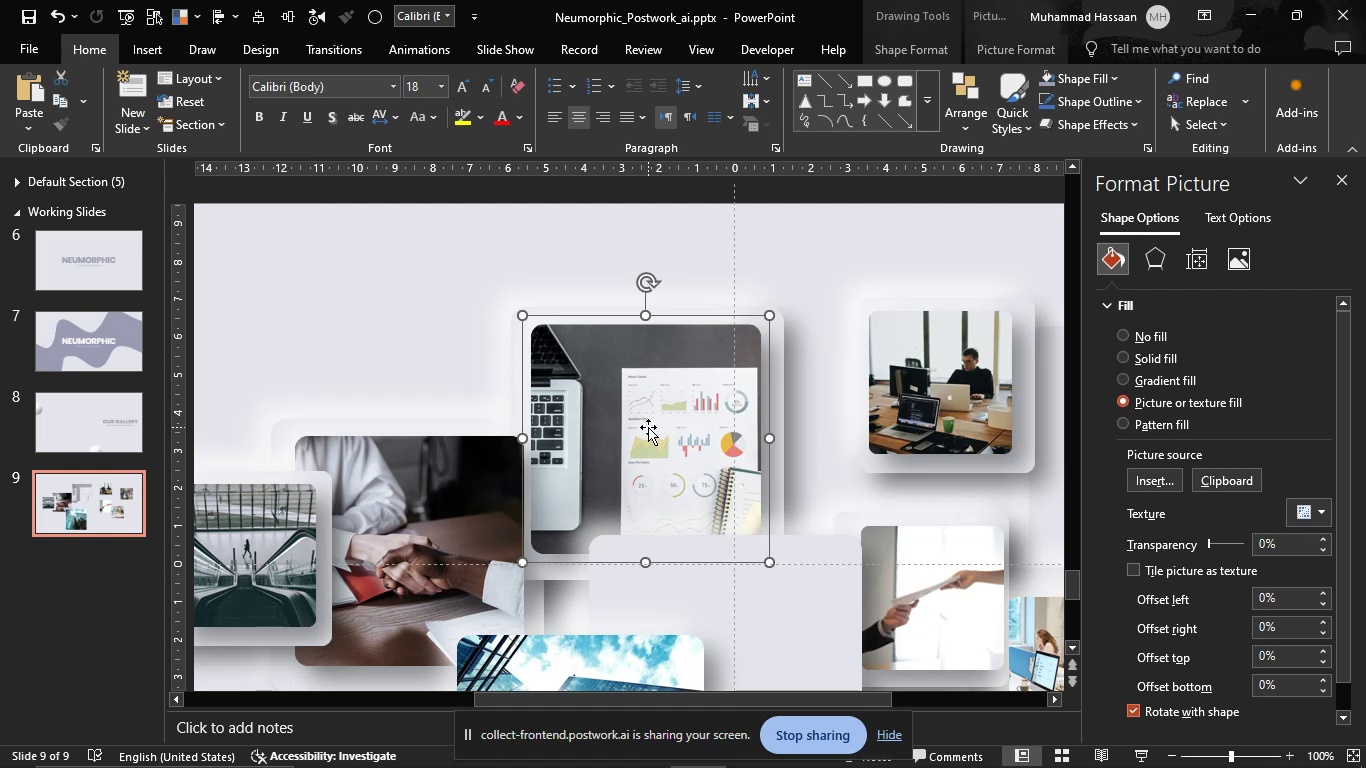 
left_click_drag(start_coordinate=[648, 427], to_coordinate=[649, 438])
 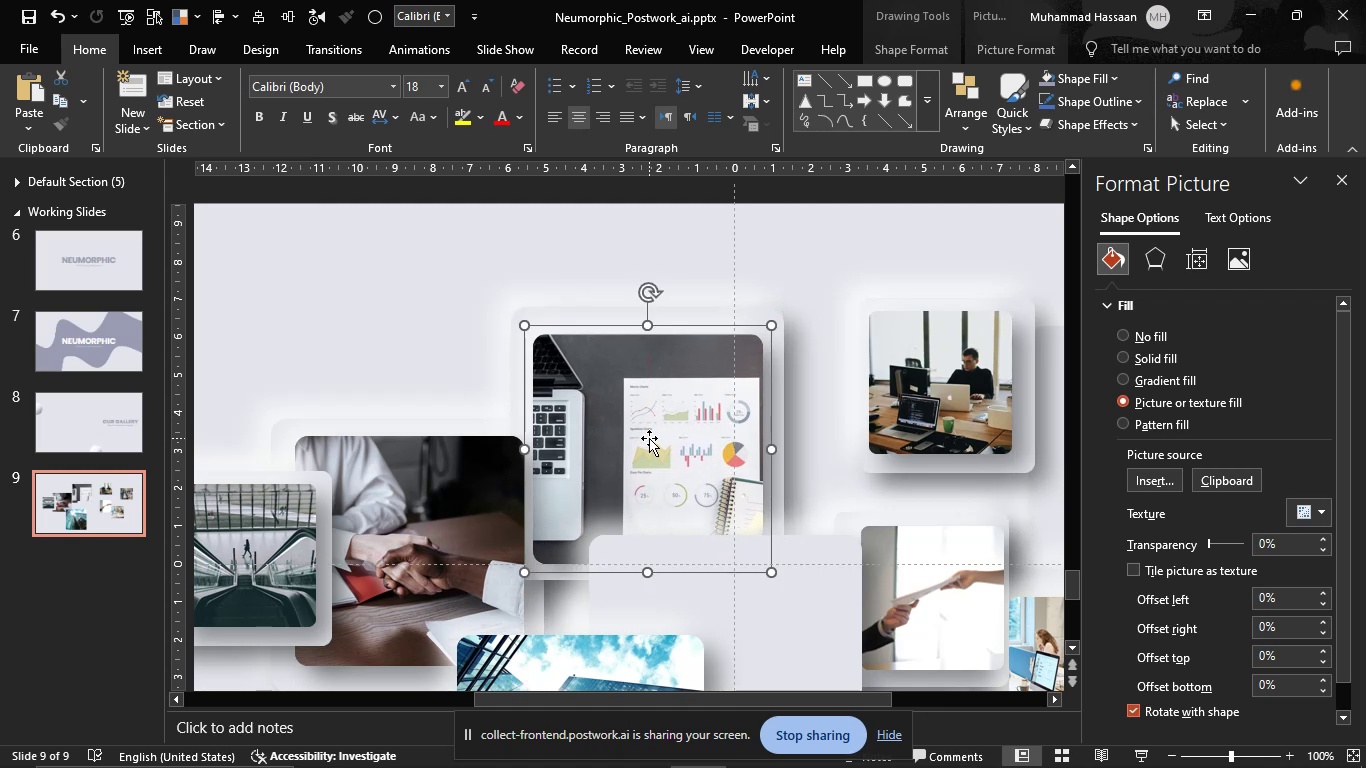 
hold_key(key=ShiftLeft, duration=1.53)
 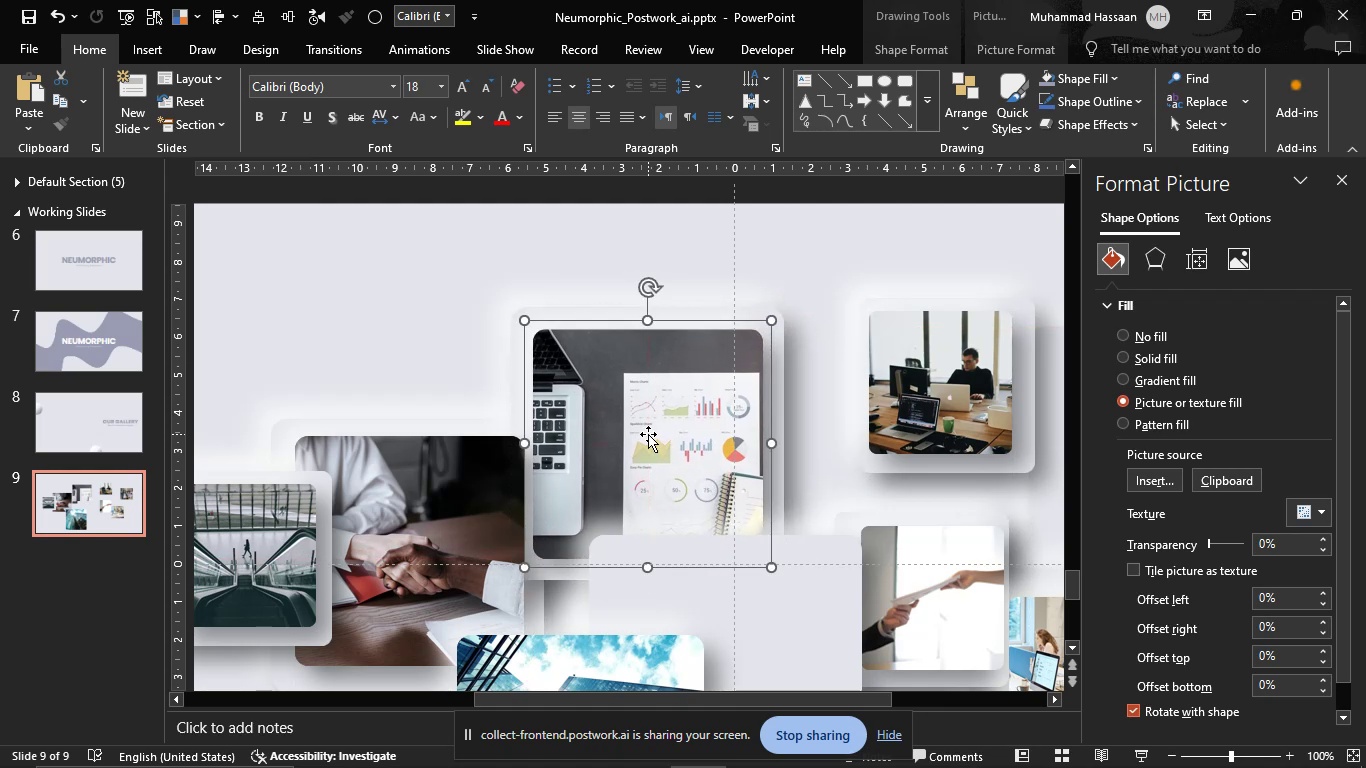 
hold_key(key=ShiftLeft, duration=0.49)
 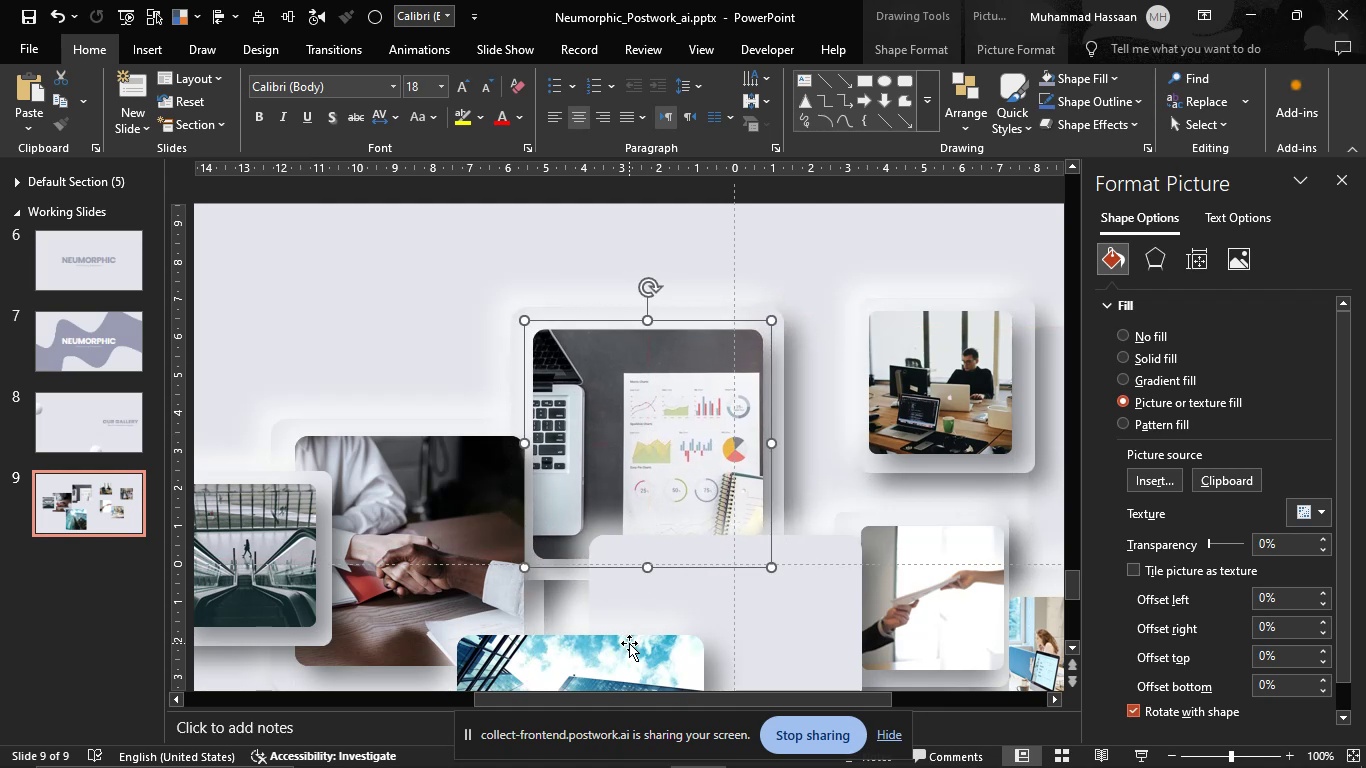 
hold_key(key=ControlLeft, duration=1.08)
scroll: coordinate [683, 604], scroll_direction: down, amount: 2.0
 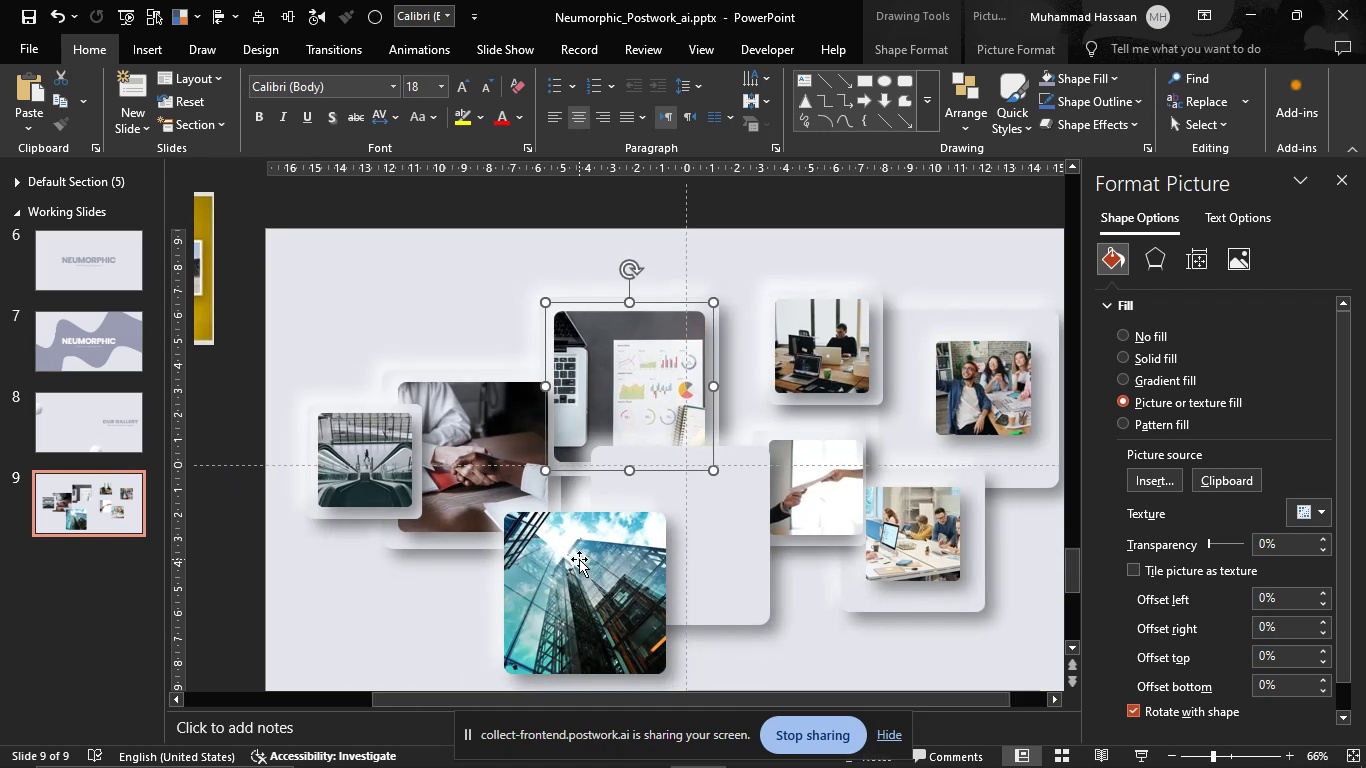 
left_click([579, 559])
 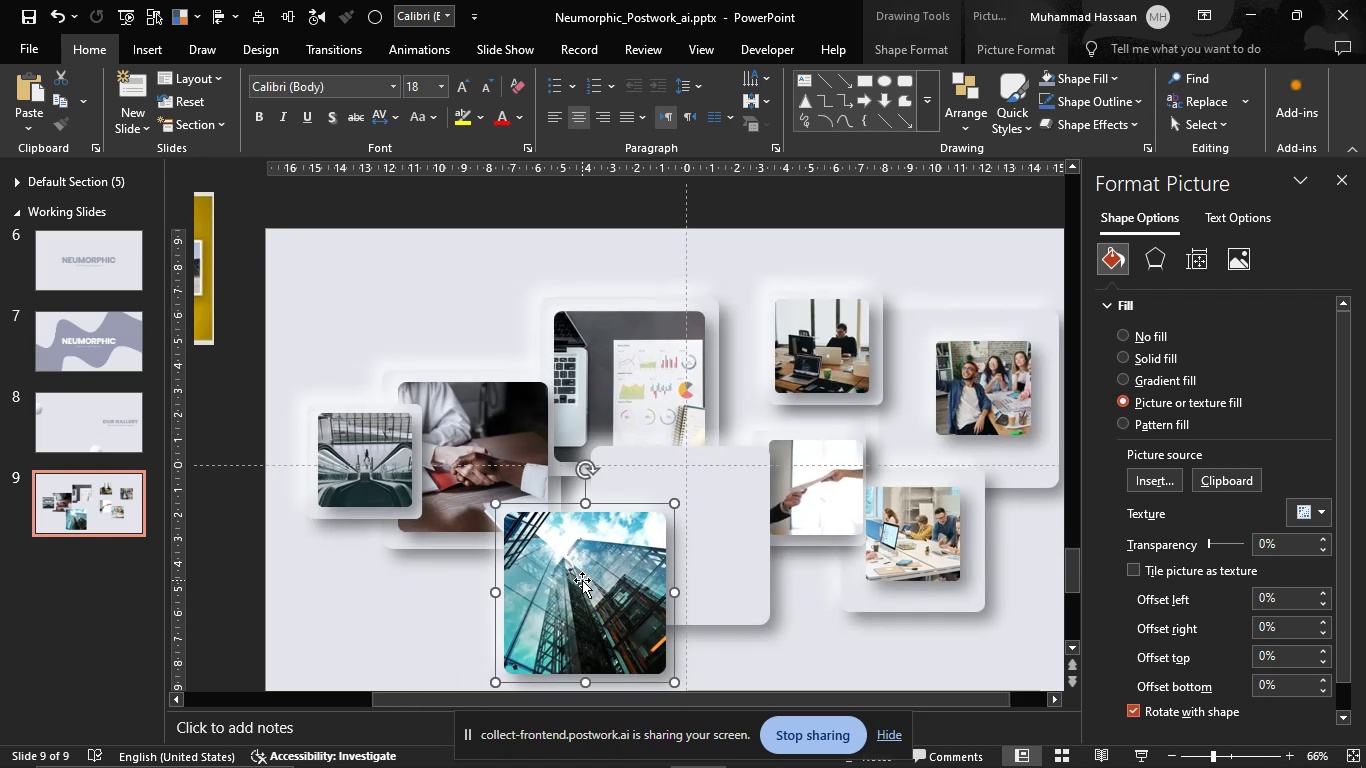 
left_click_drag(start_coordinate=[582, 580], to_coordinate=[633, 379])
 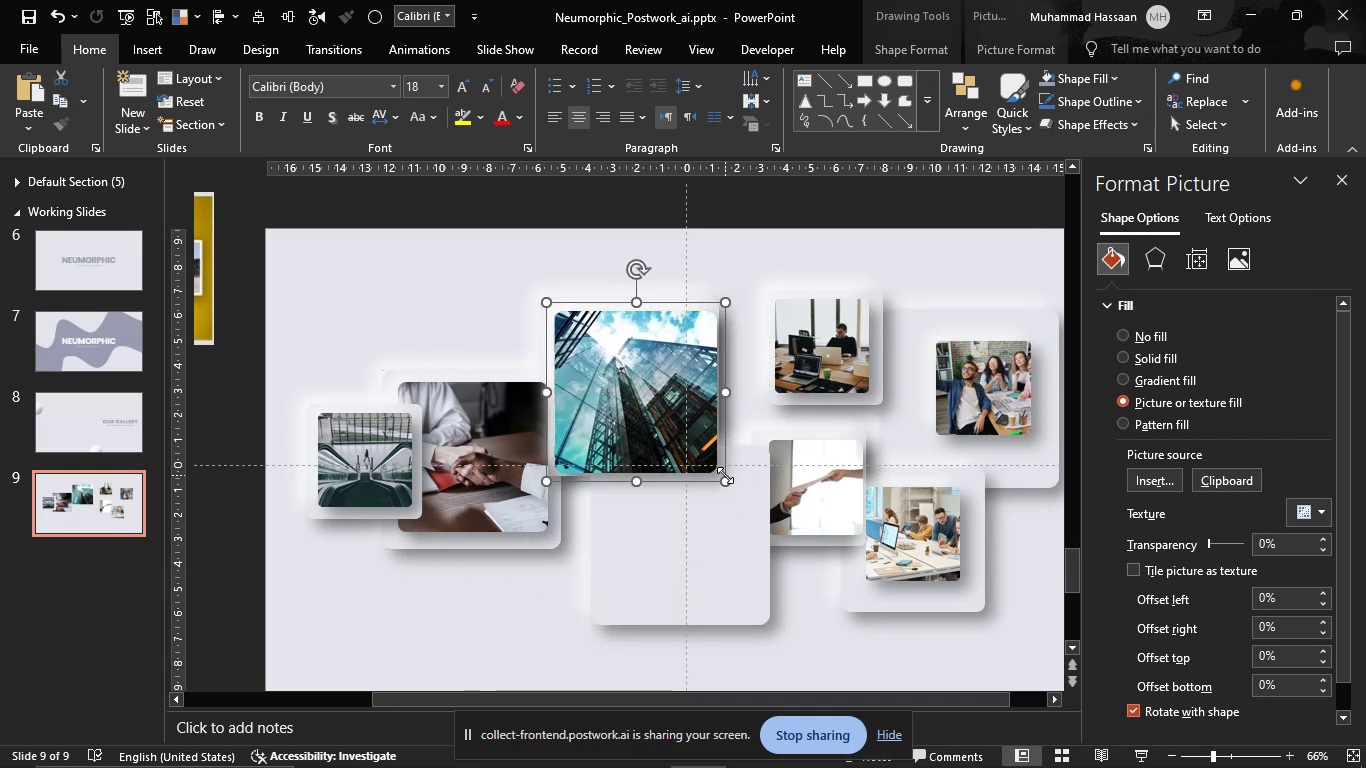 
left_click_drag(start_coordinate=[724, 475], to_coordinate=[706, 460])
 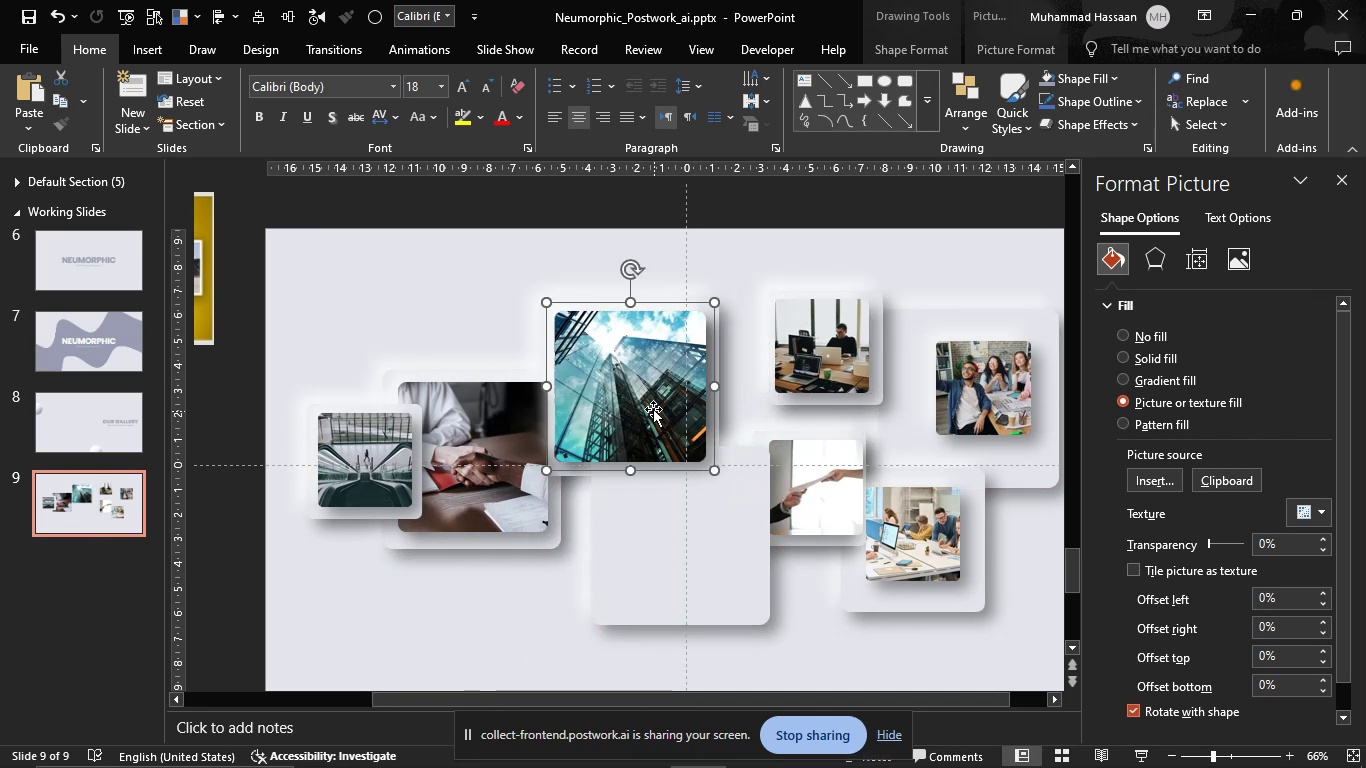 
hold_key(key=ShiftLeft, duration=1.52)
 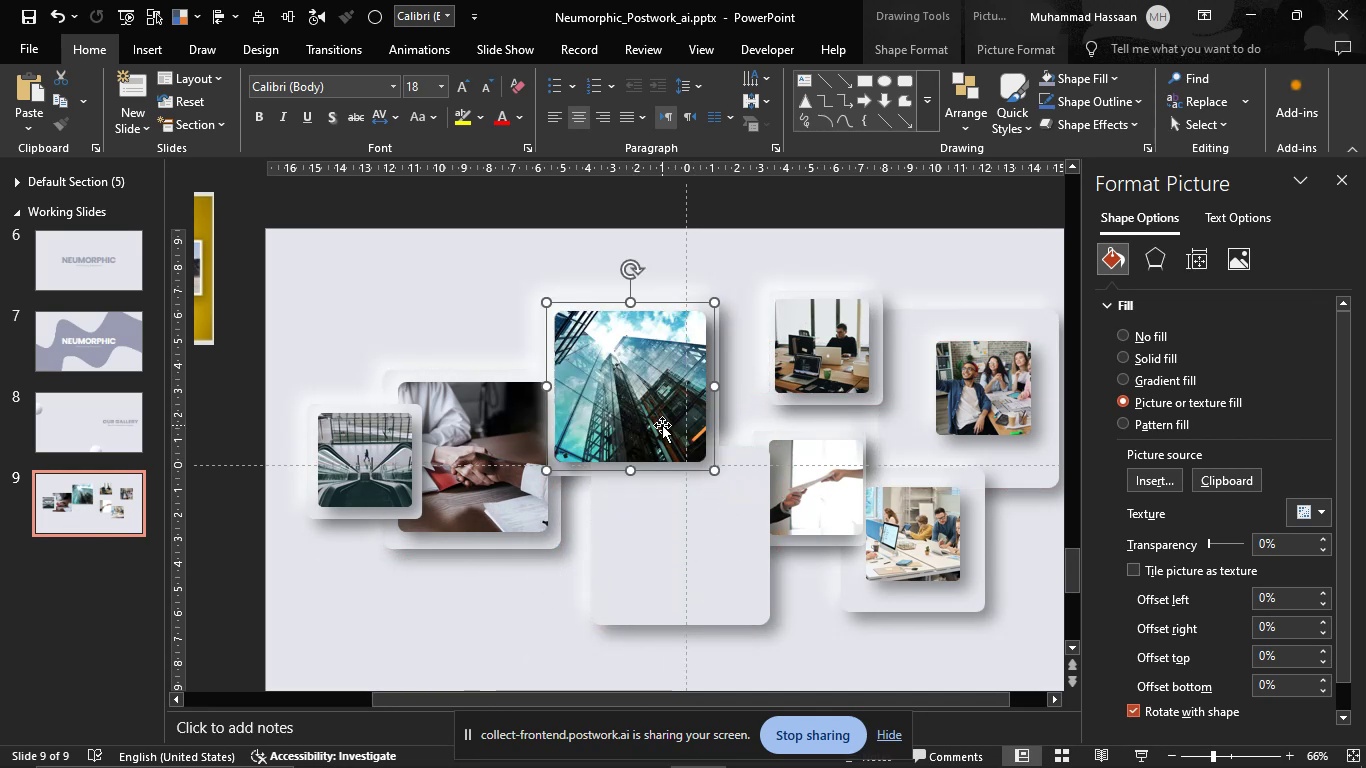 
hold_key(key=ShiftLeft, duration=0.34)
 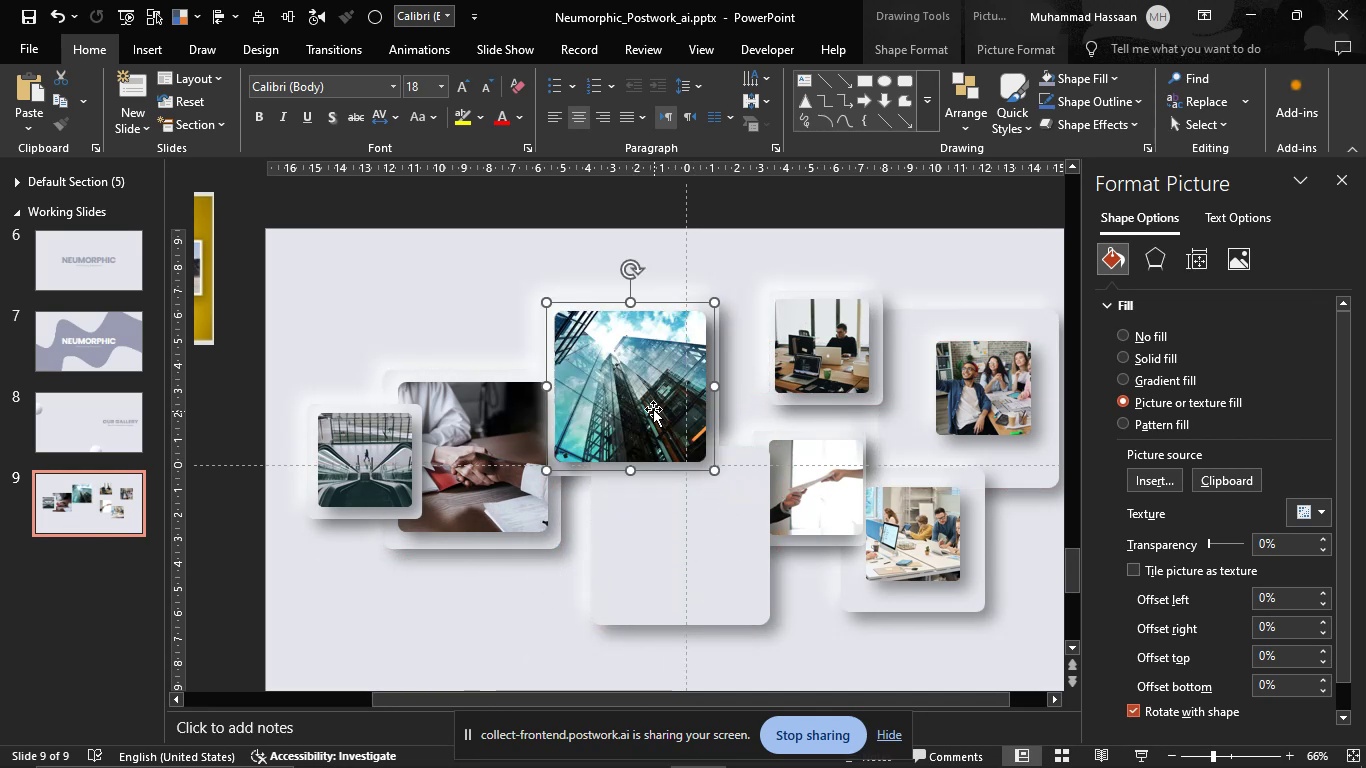 
left_click_drag(start_coordinate=[653, 408], to_coordinate=[704, 558])
 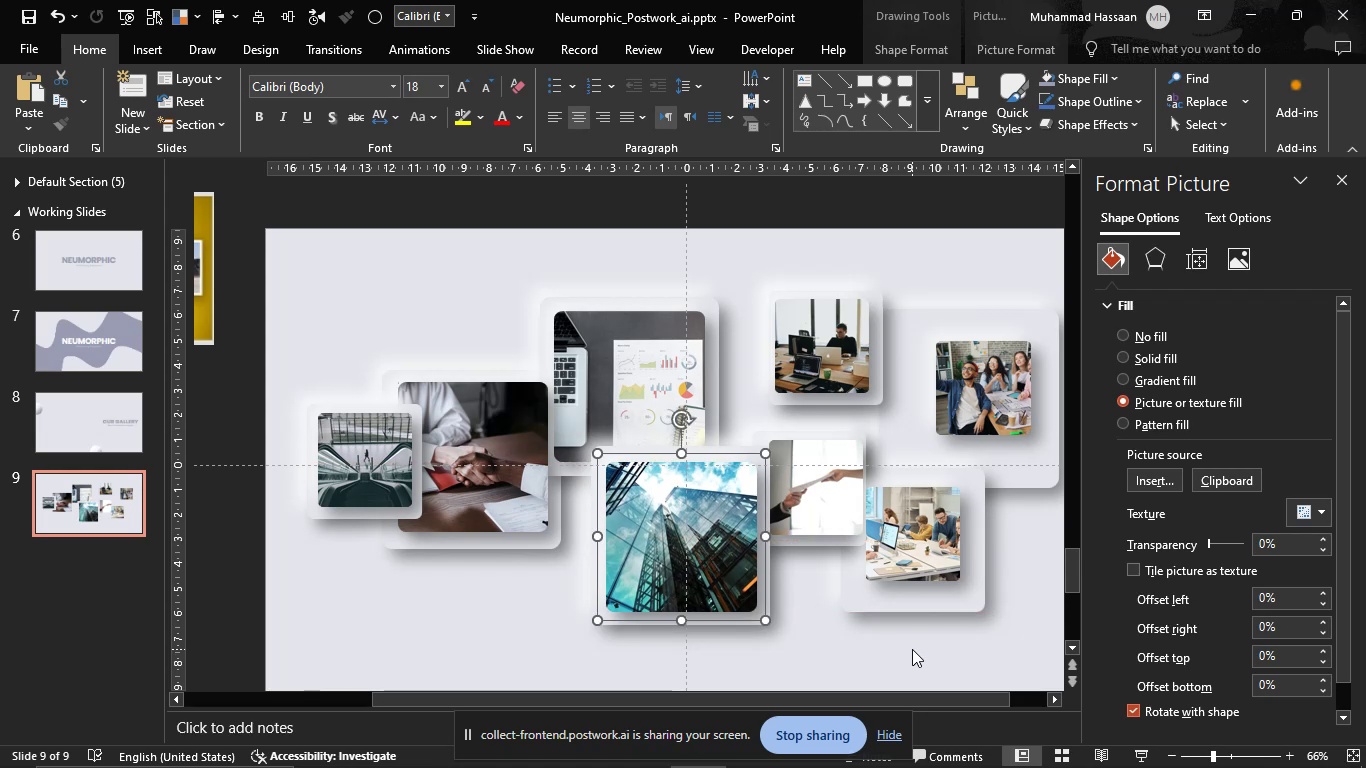 
left_click([911, 649])
 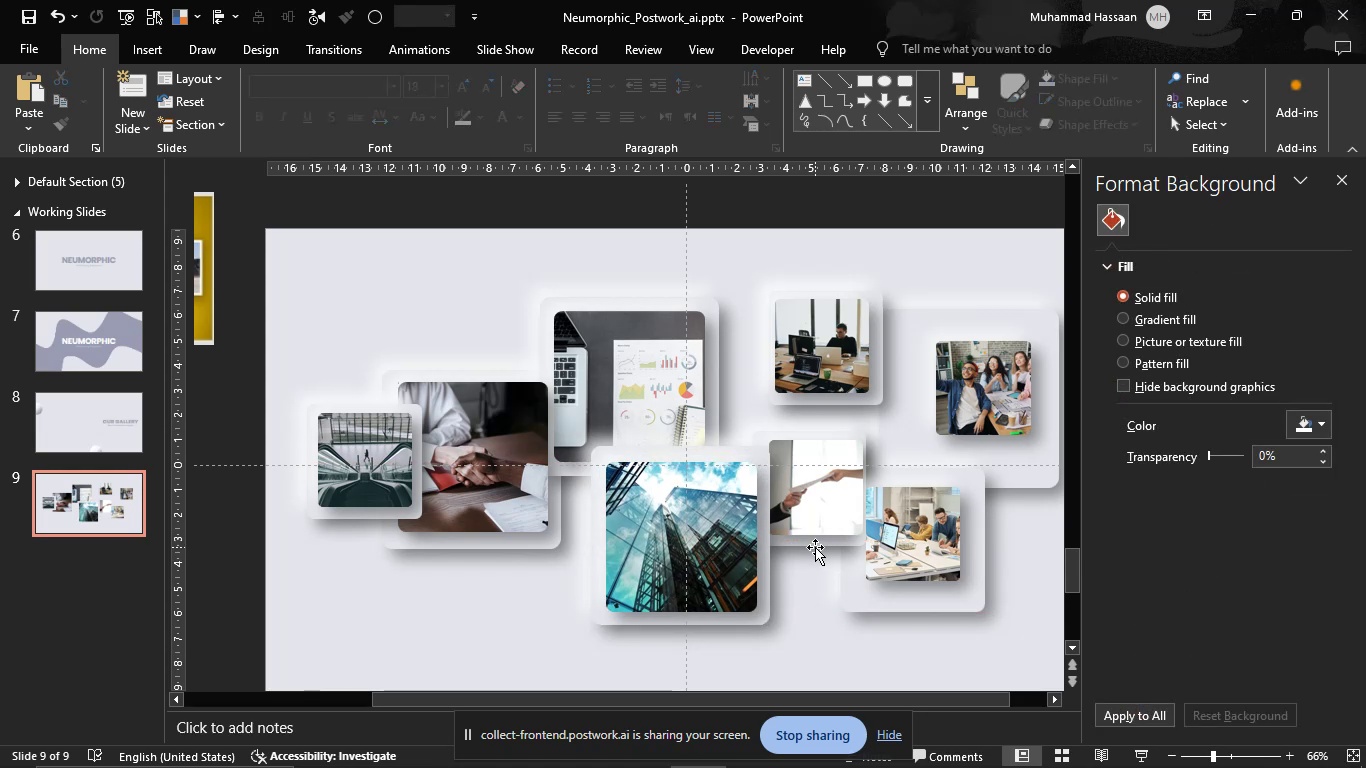 
left_click([815, 547])
 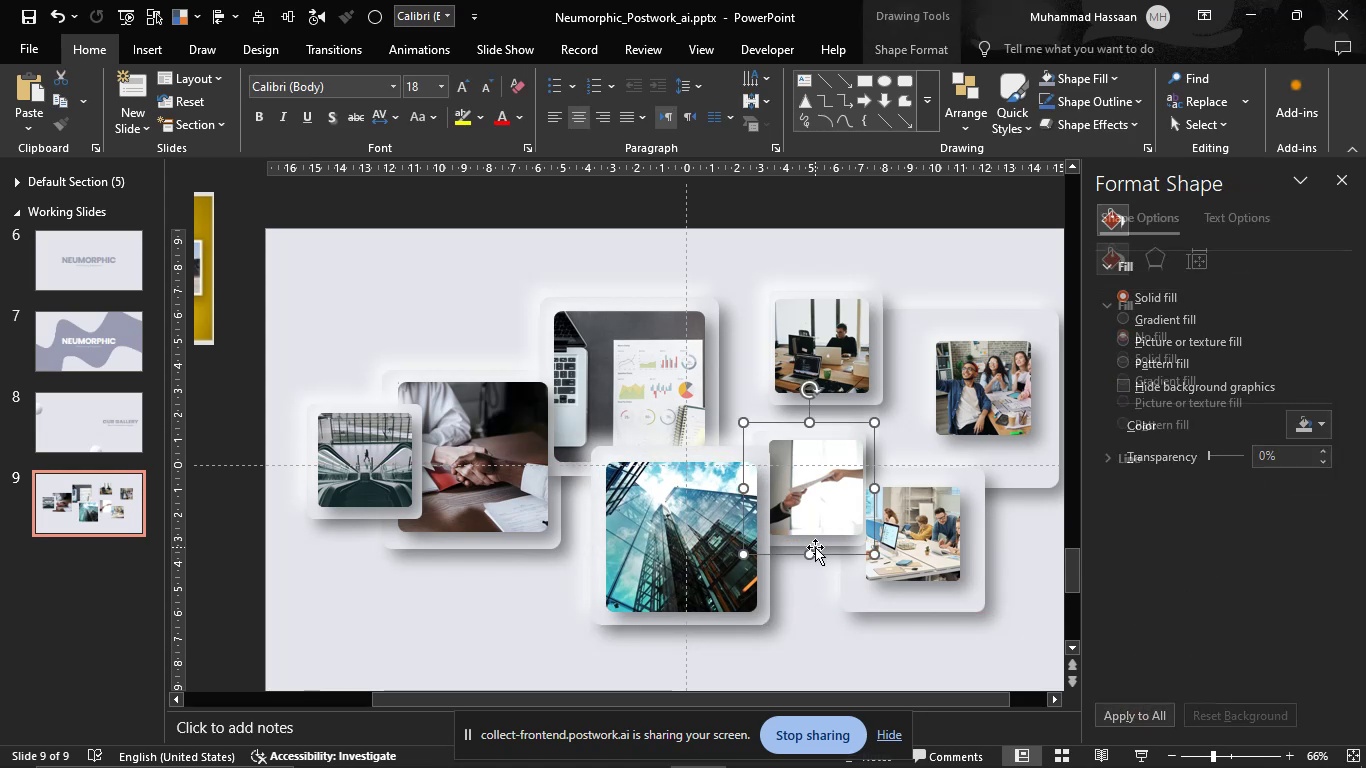 
hold_key(key=ControlLeft, duration=0.91)
left_click([815, 515])
 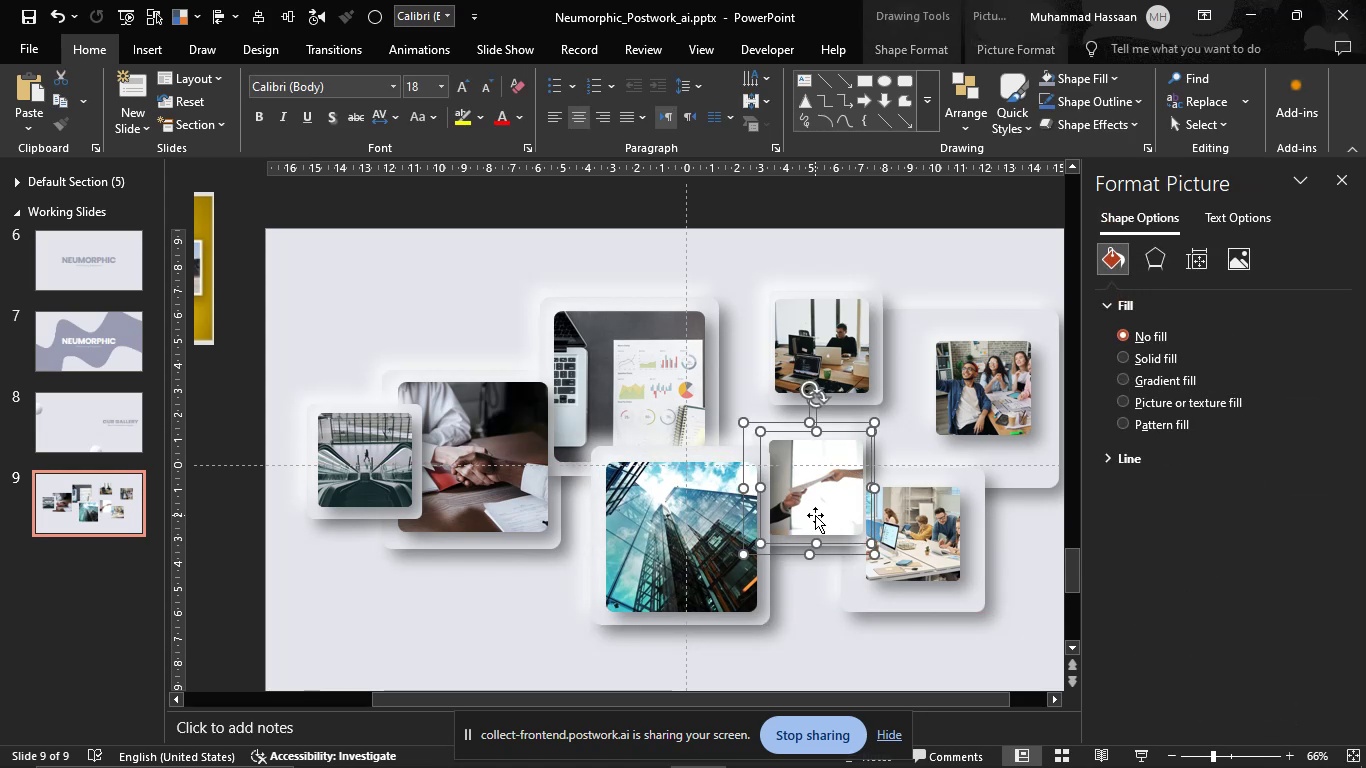 
right_click([815, 515])
 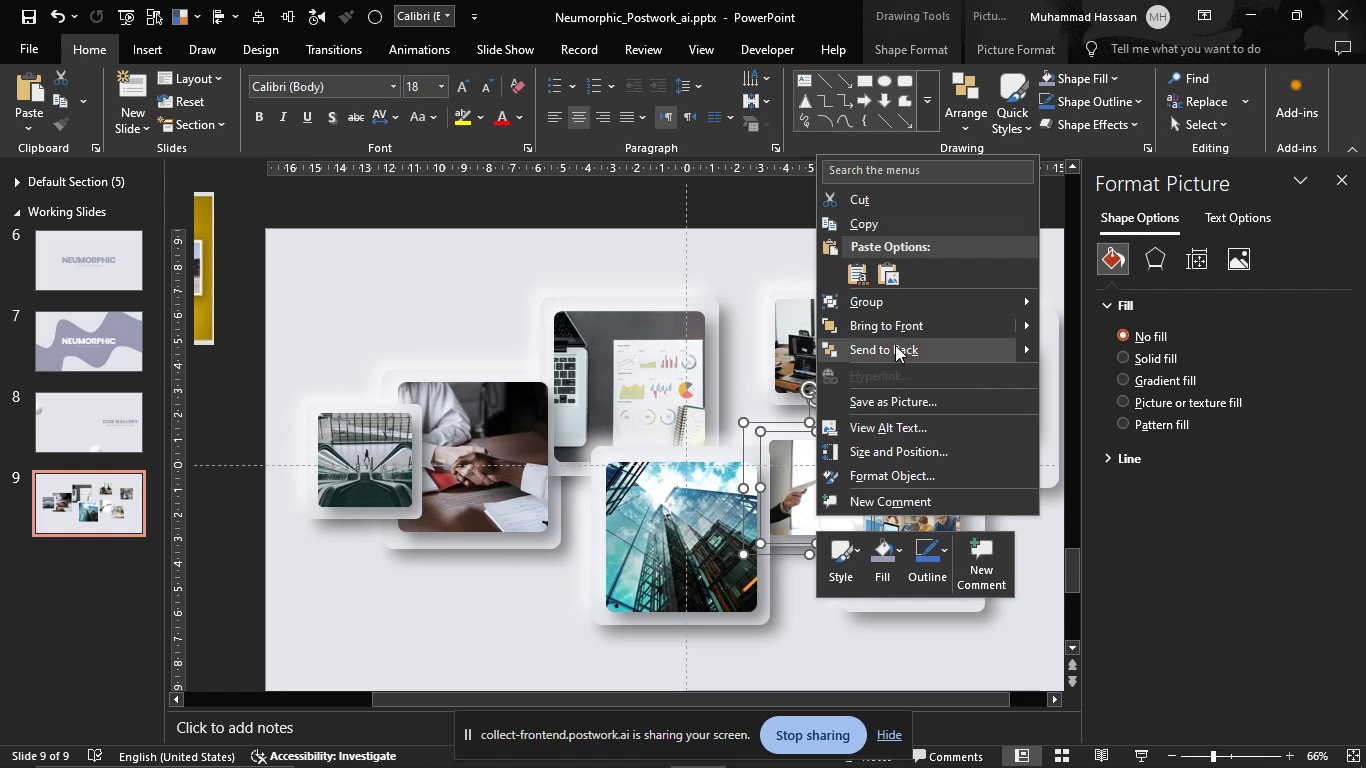 
left_click([896, 330])
 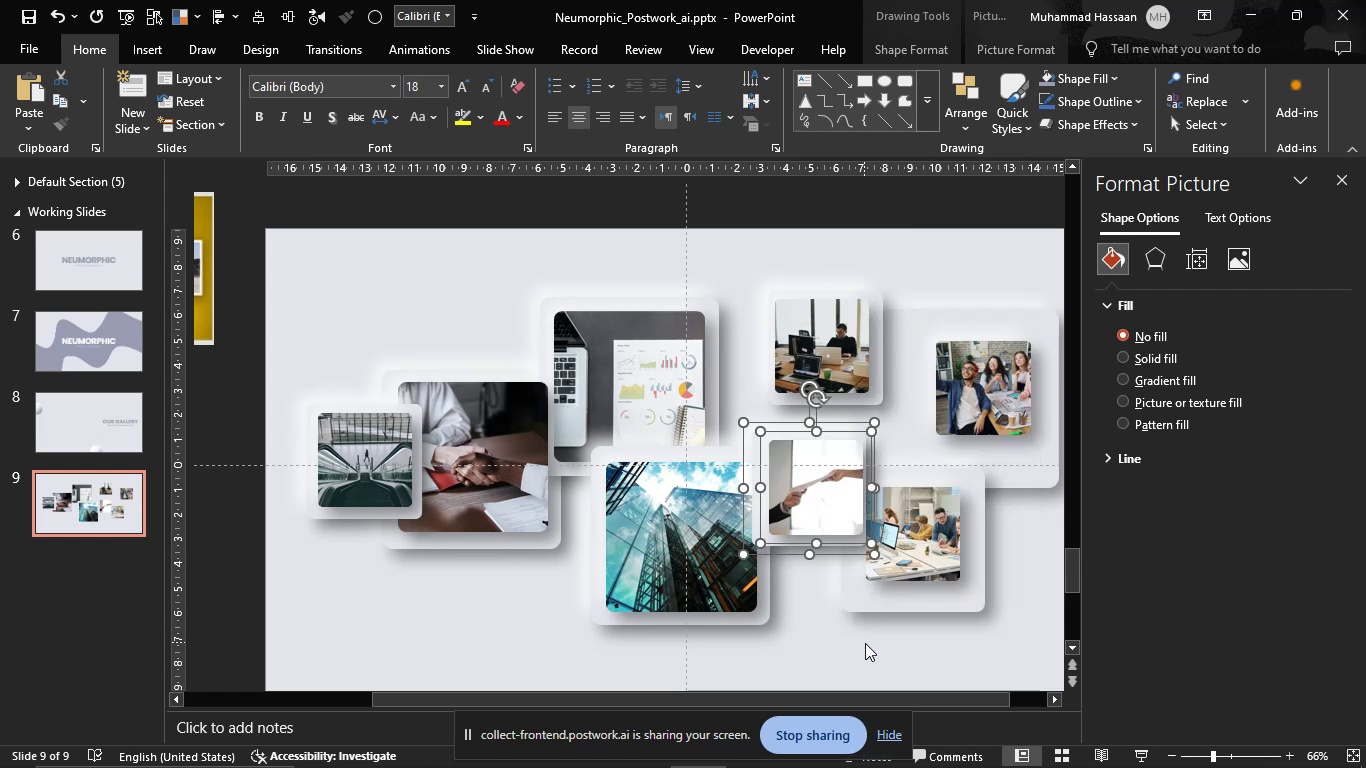 
left_click([903, 656])
 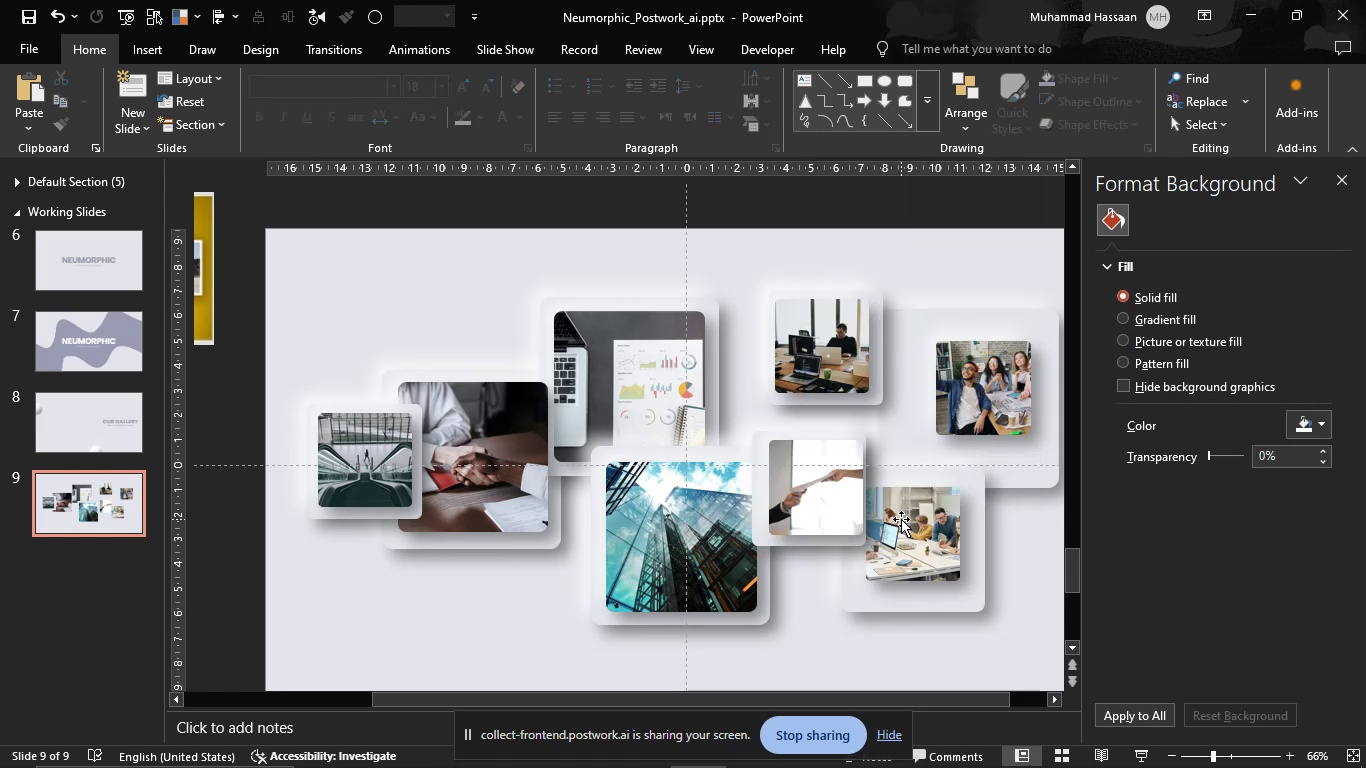 
left_click([901, 519])
 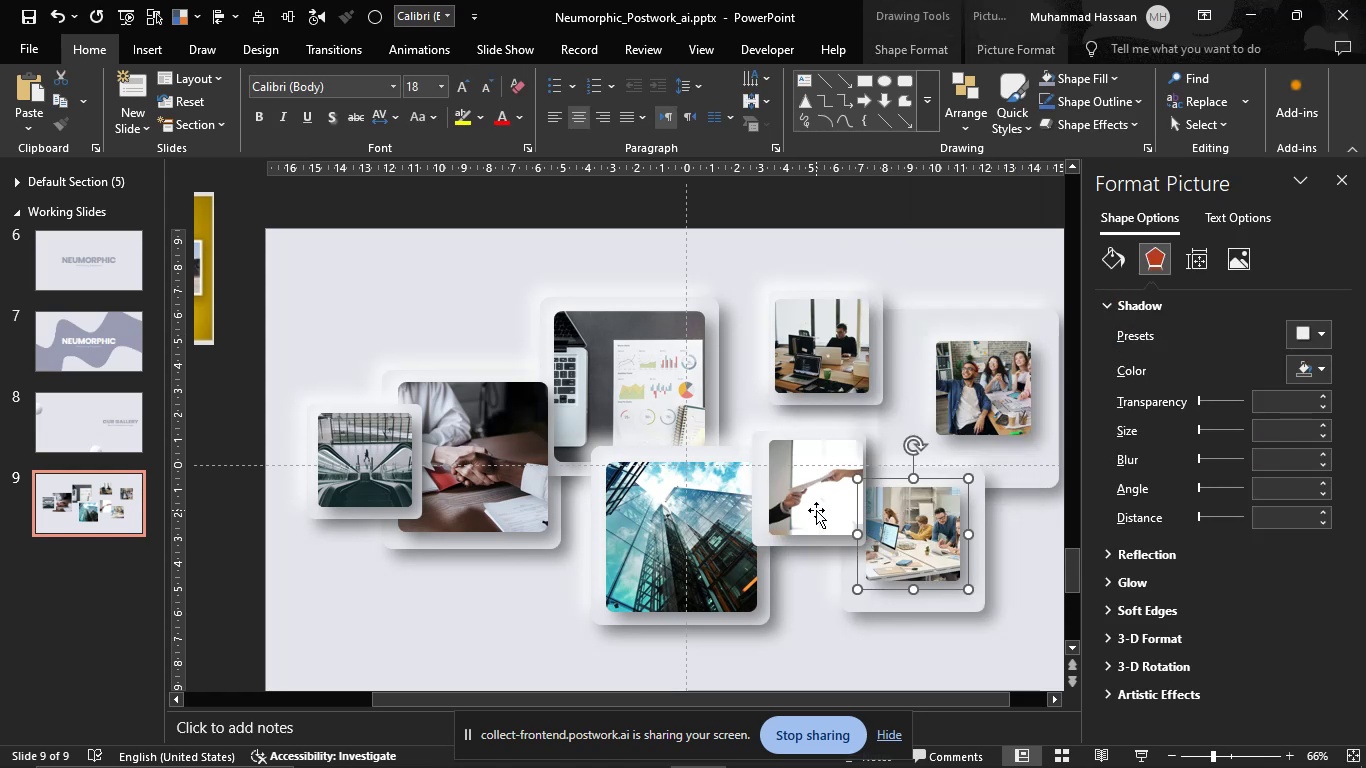 
left_click_drag(start_coordinate=[816, 503], to_coordinate=[808, 504])
 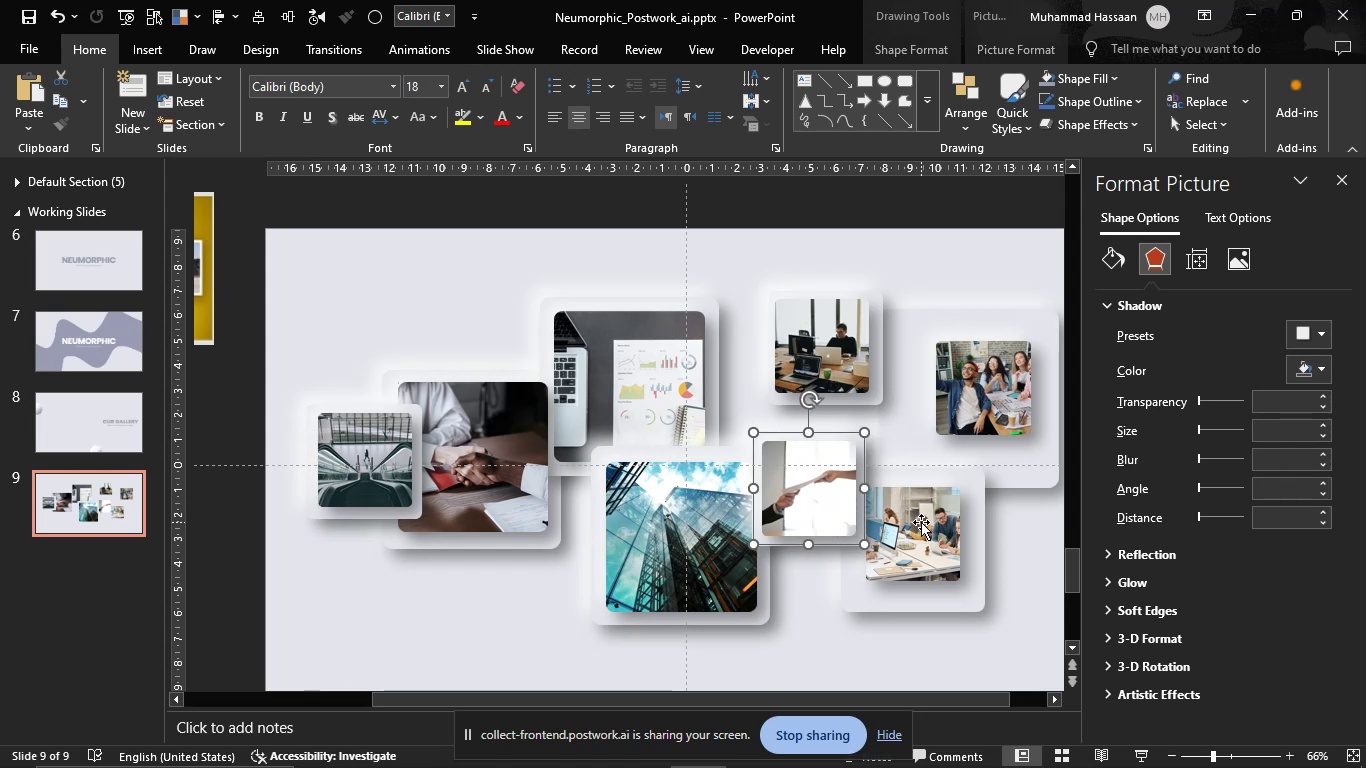 
left_click([922, 522])
 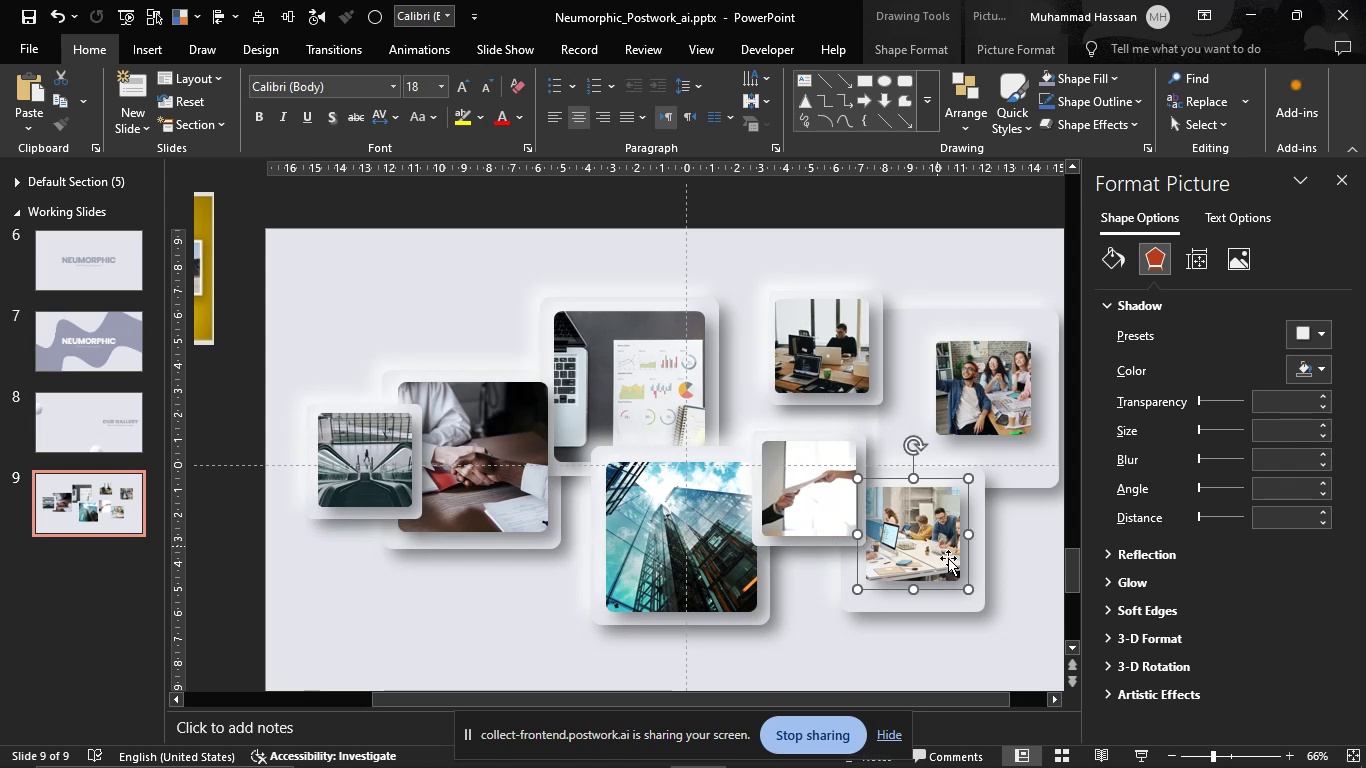 
hold_key(key=ShiftLeft, duration=1.53)
left_click_drag(start_coordinate=[965, 594], to_coordinate=[981, 613])
 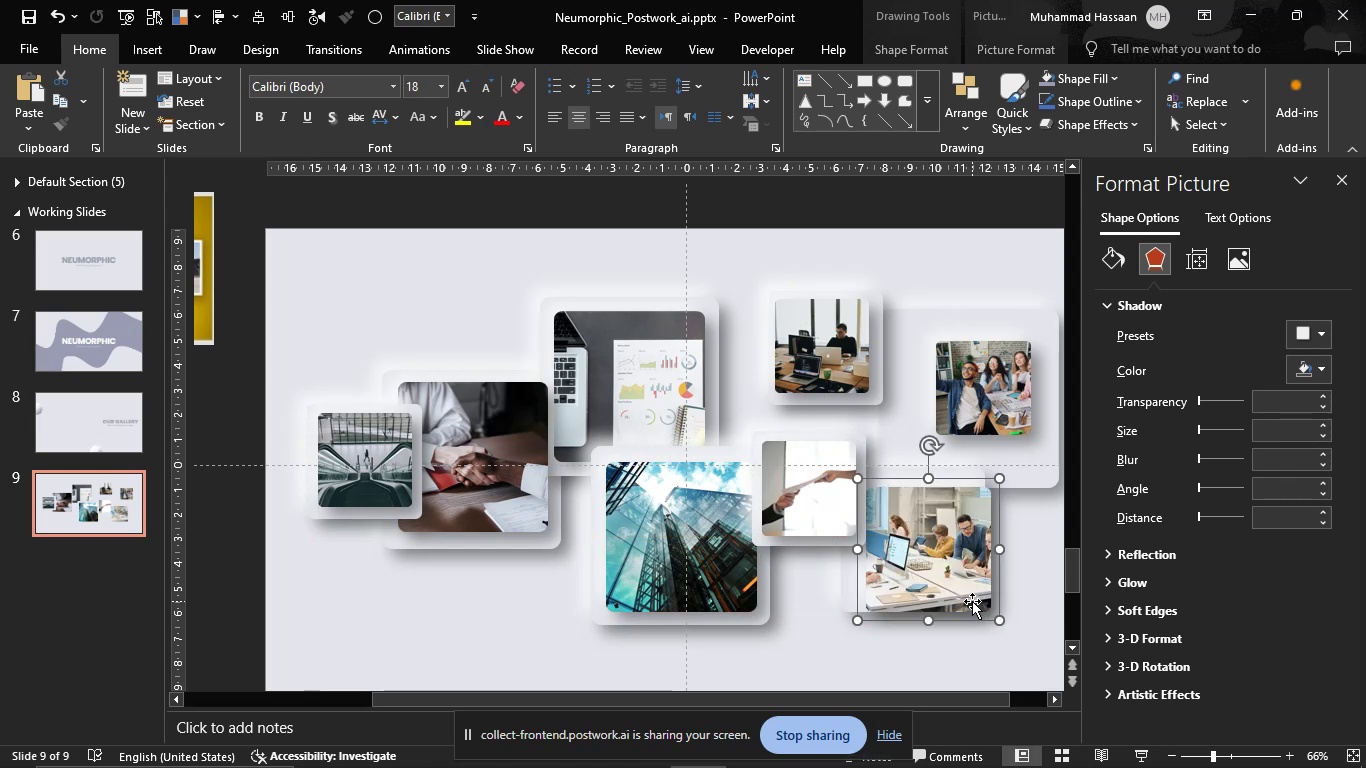 
hold_key(key=ShiftLeft, duration=0.7)
 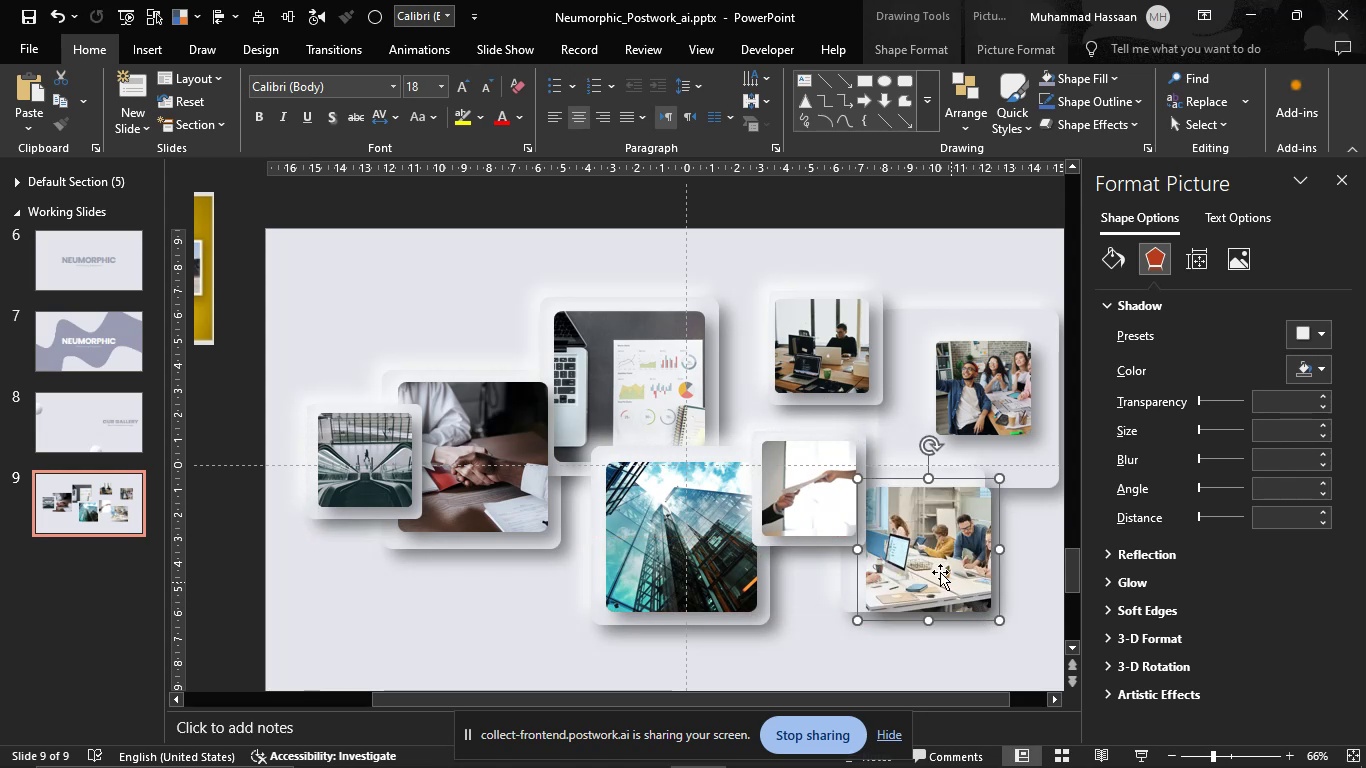 
left_click_drag(start_coordinate=[915, 551], to_coordinate=[898, 543])
 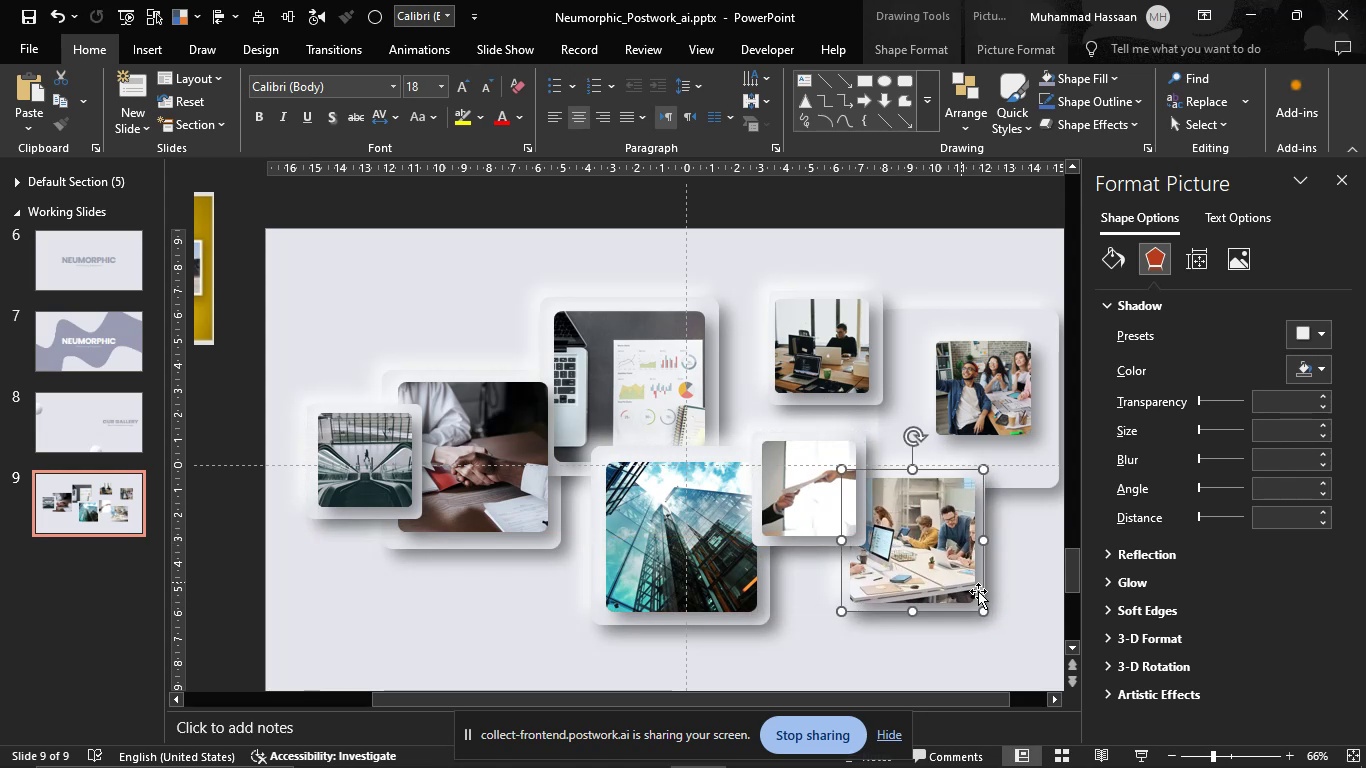 
hold_key(key=ShiftLeft, duration=1.5)
left_click_drag(start_coordinate=[983, 612], to_coordinate=[972, 598])
 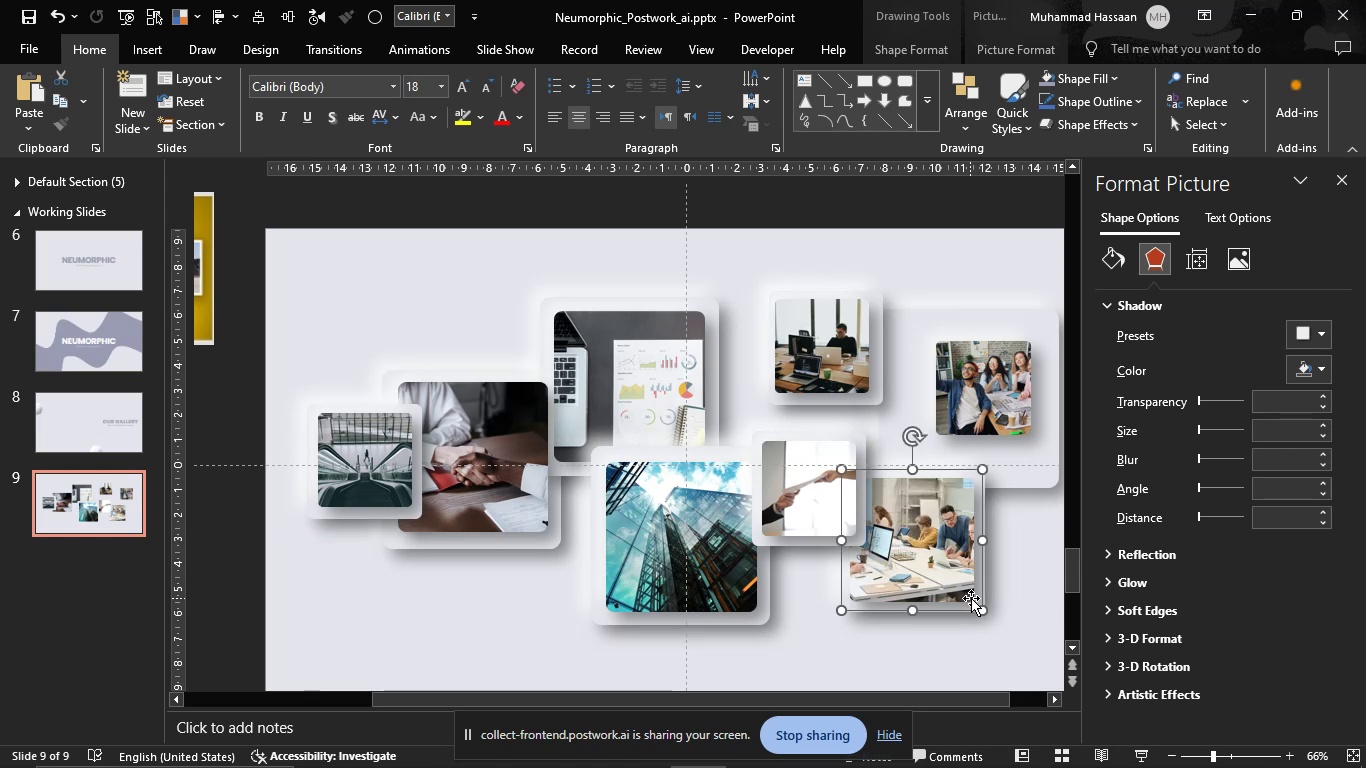 
hold_key(key=ShiftLeft, duration=1.51)
 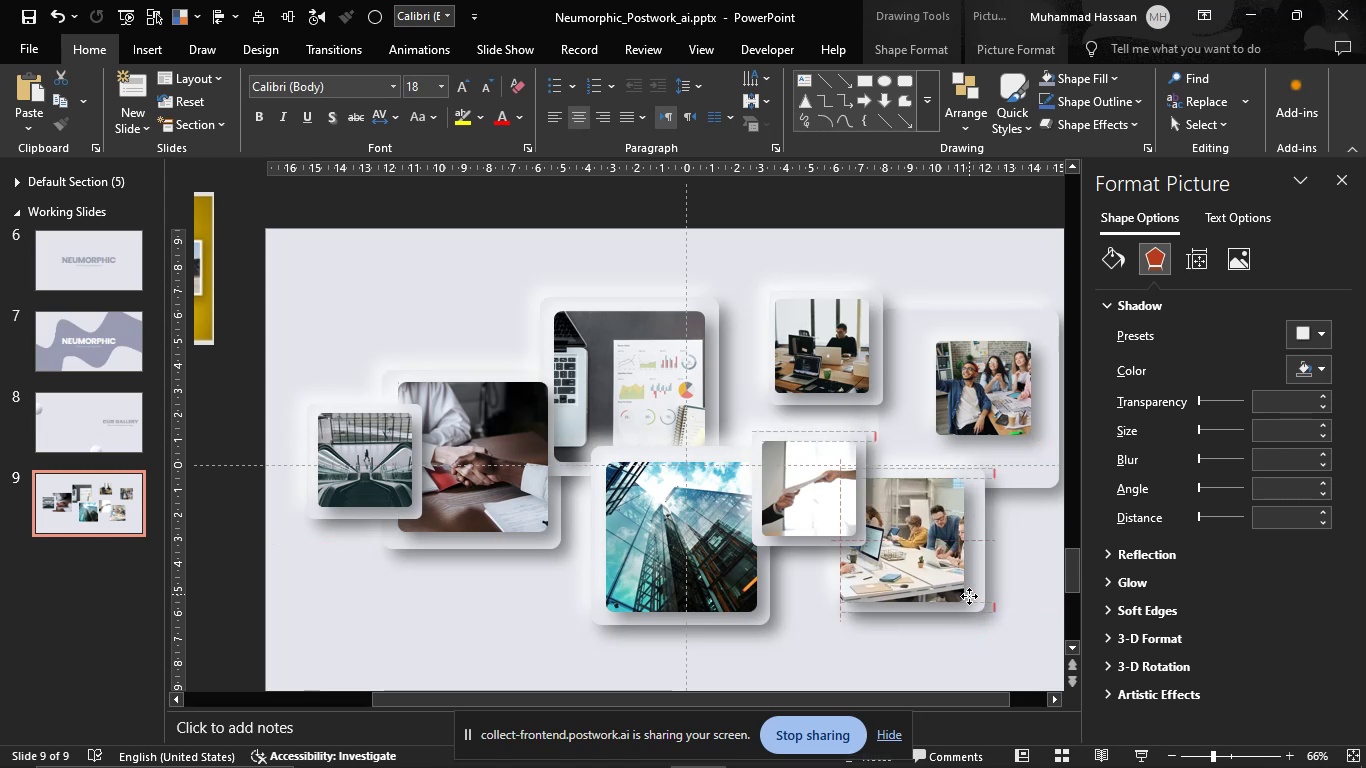 
hold_key(key=ShiftLeft, duration=1.51)
 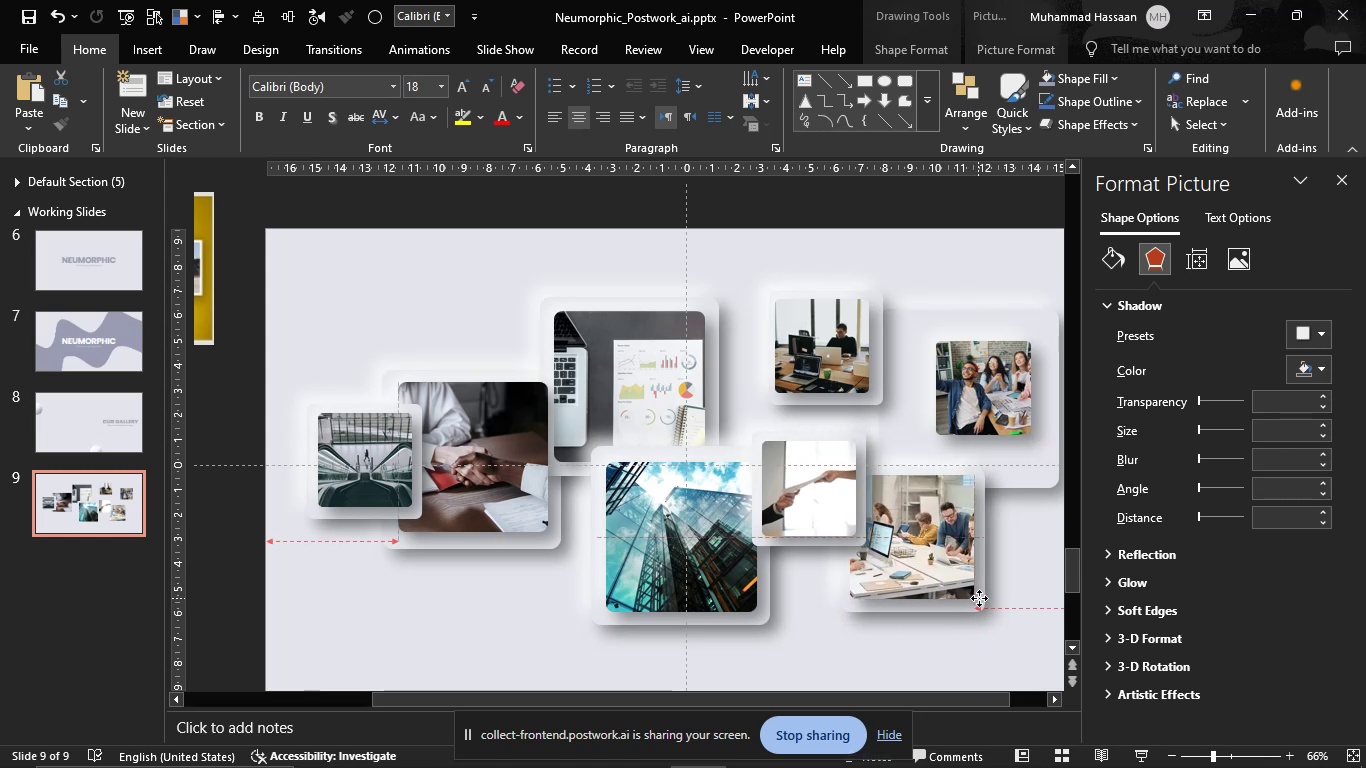 
hold_key(key=ShiftLeft, duration=1.48)
 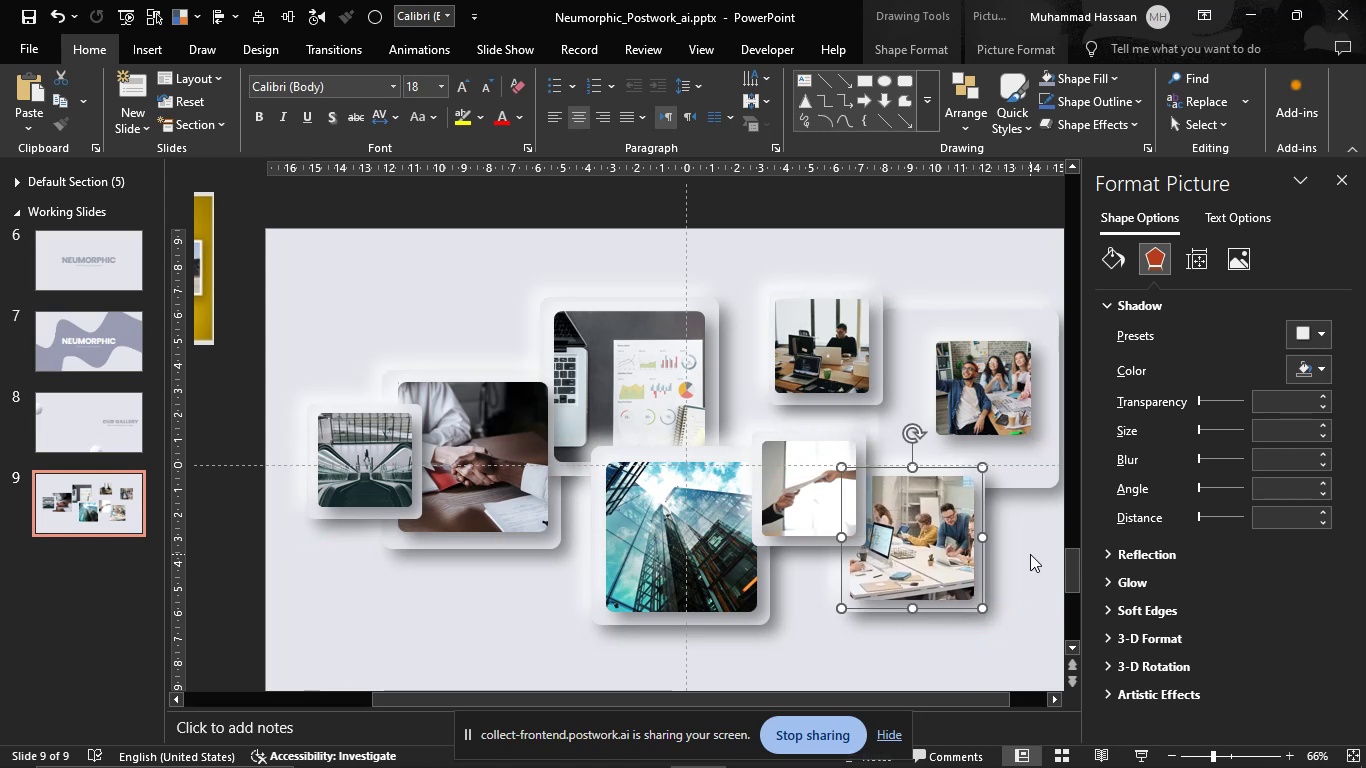 
left_click([1030, 554])
 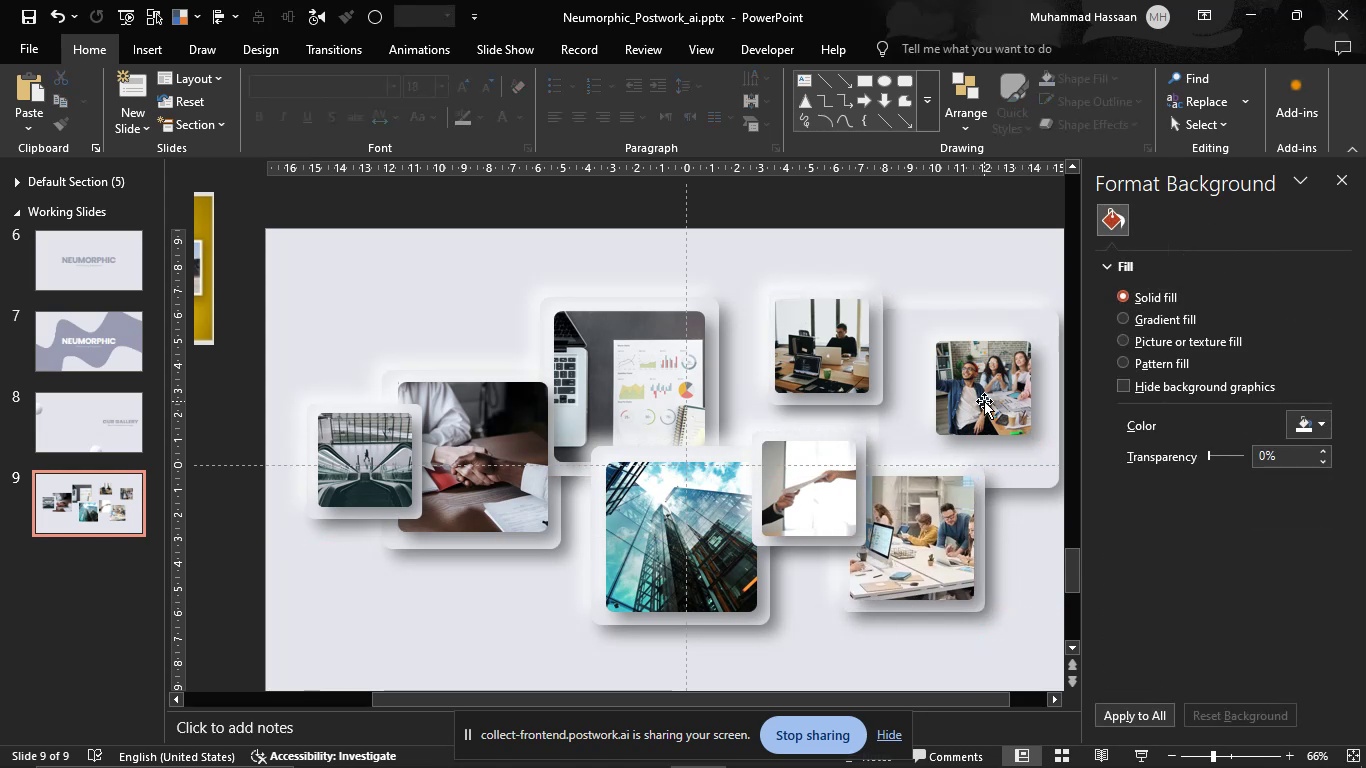 
left_click([984, 401])
 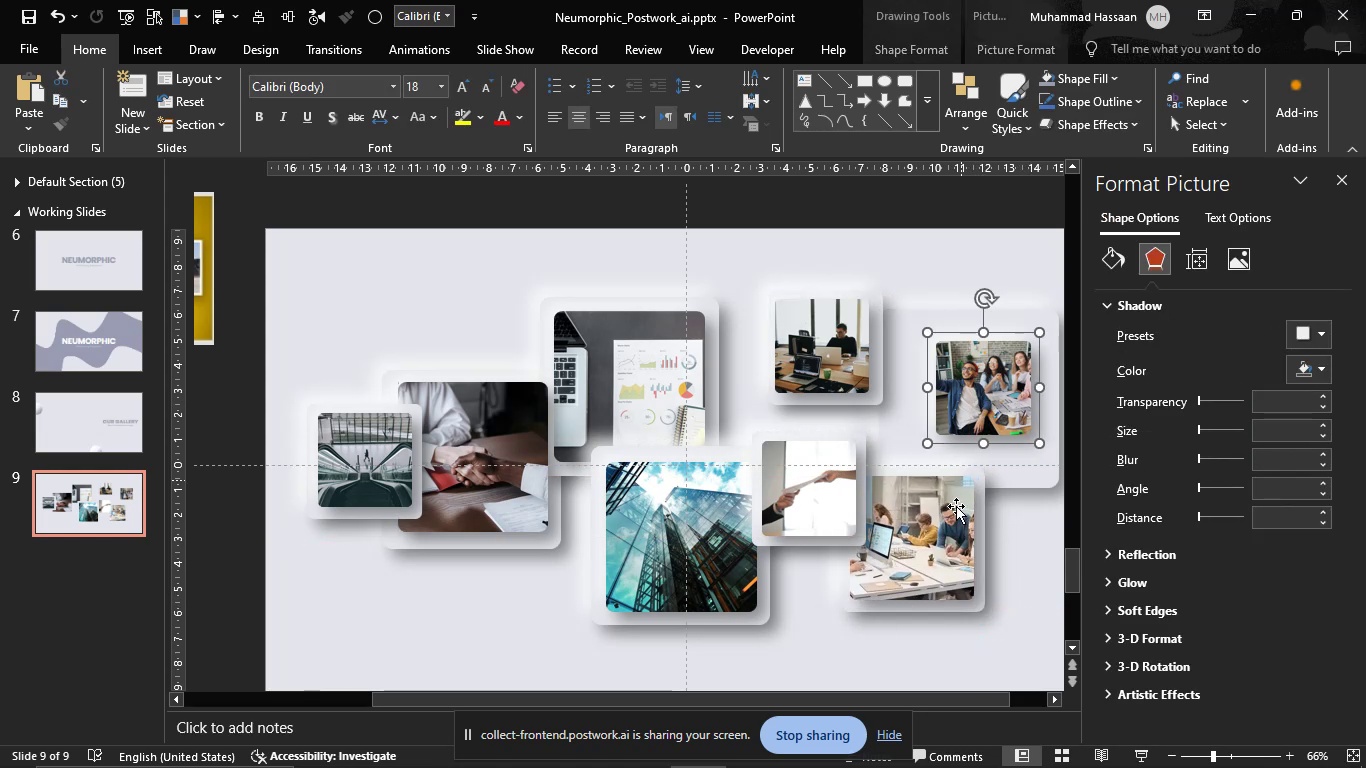 
left_click([946, 550])
 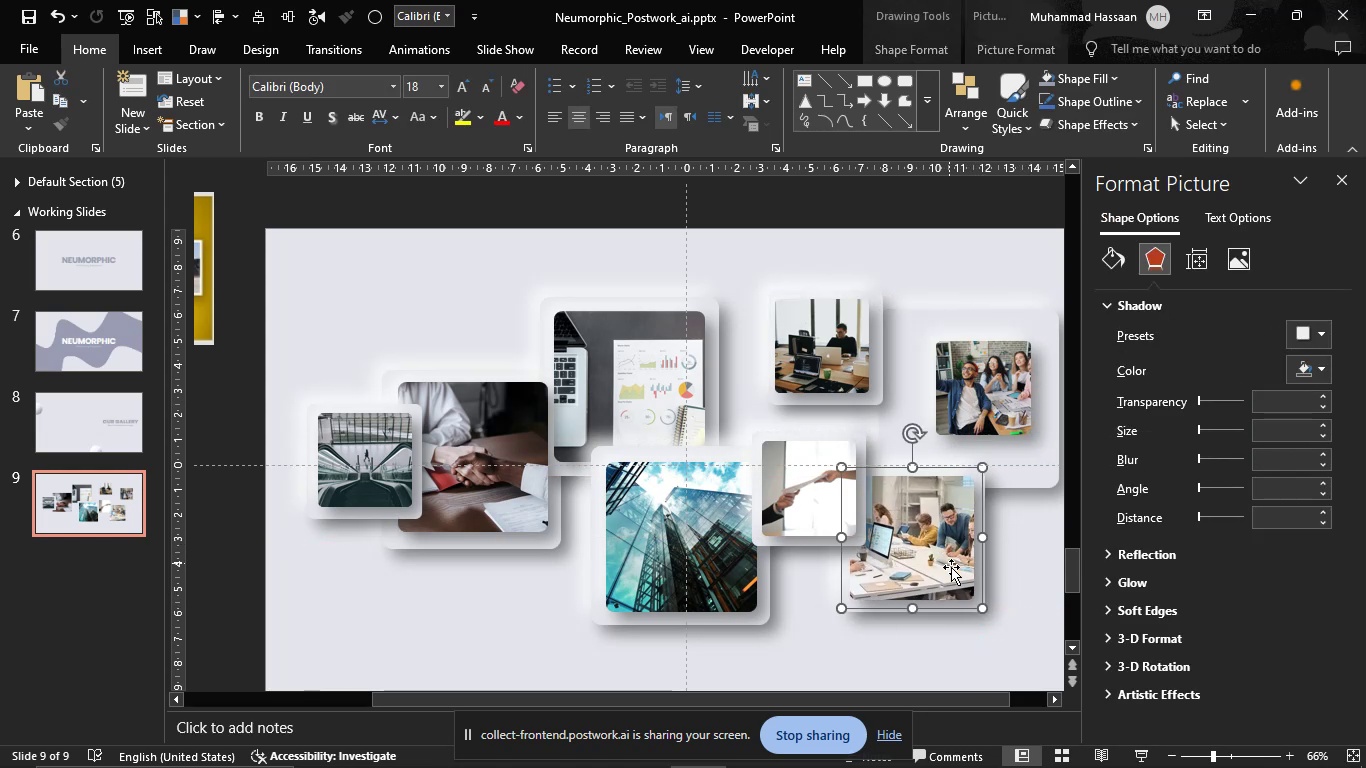 
hold_key(key=ShiftLeft, duration=1.53)
left_click_drag(start_coordinate=[985, 612], to_coordinate=[972, 593])
 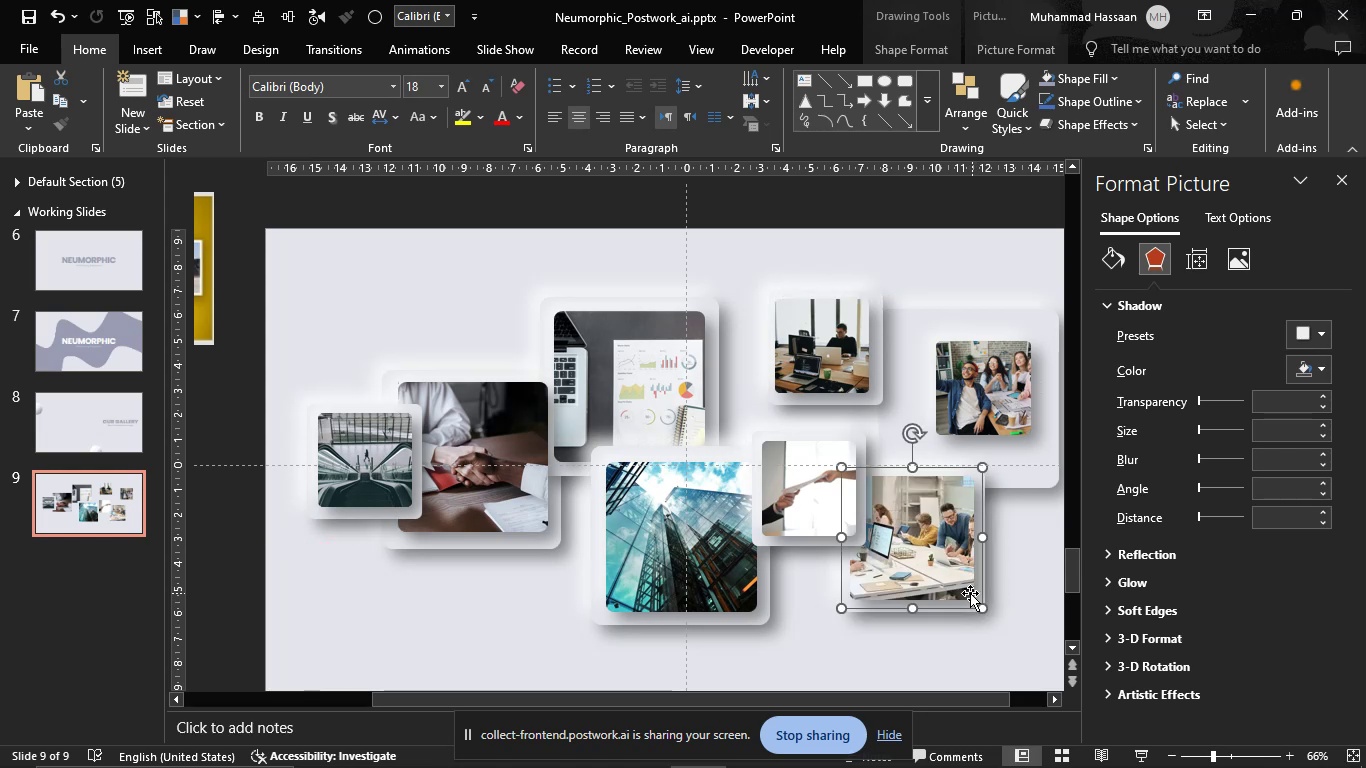 
hold_key(key=ShiftLeft, duration=1.0)
 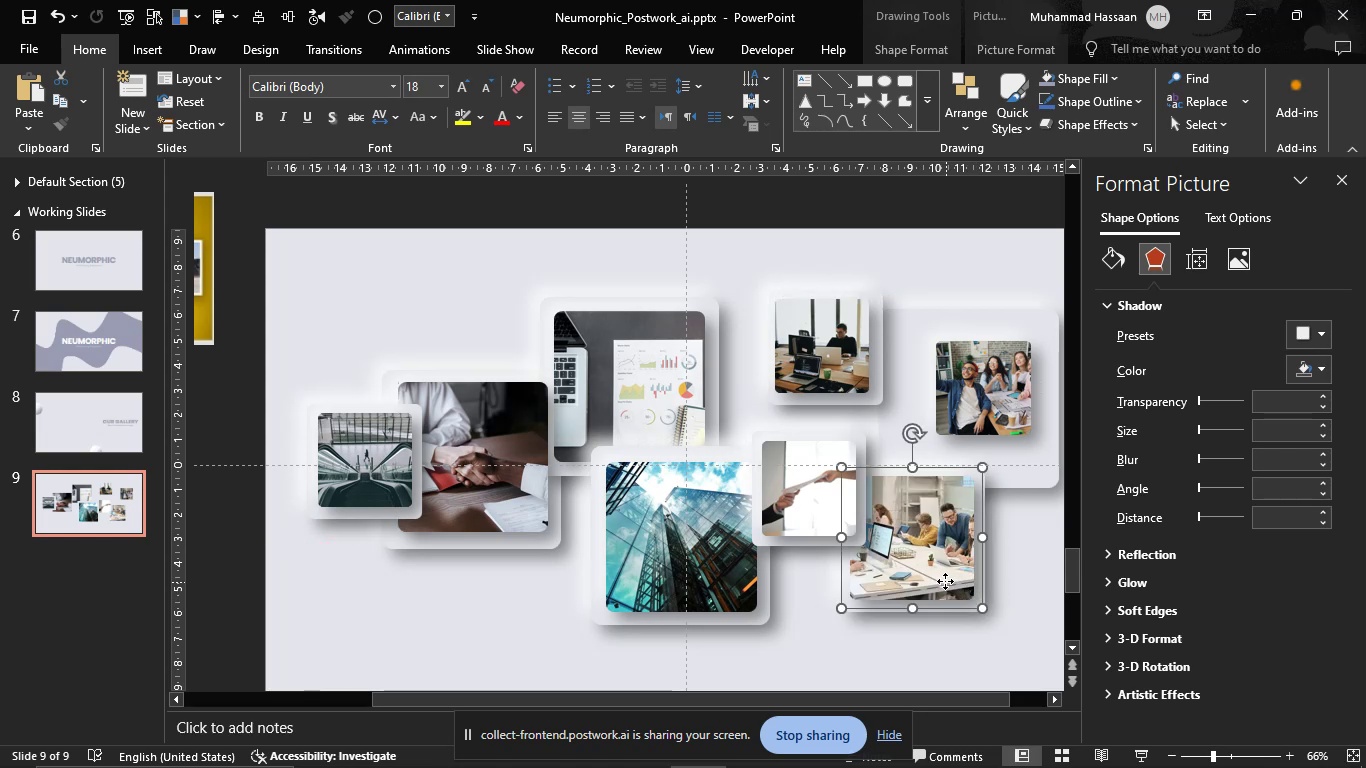 
left_click([1027, 565])
 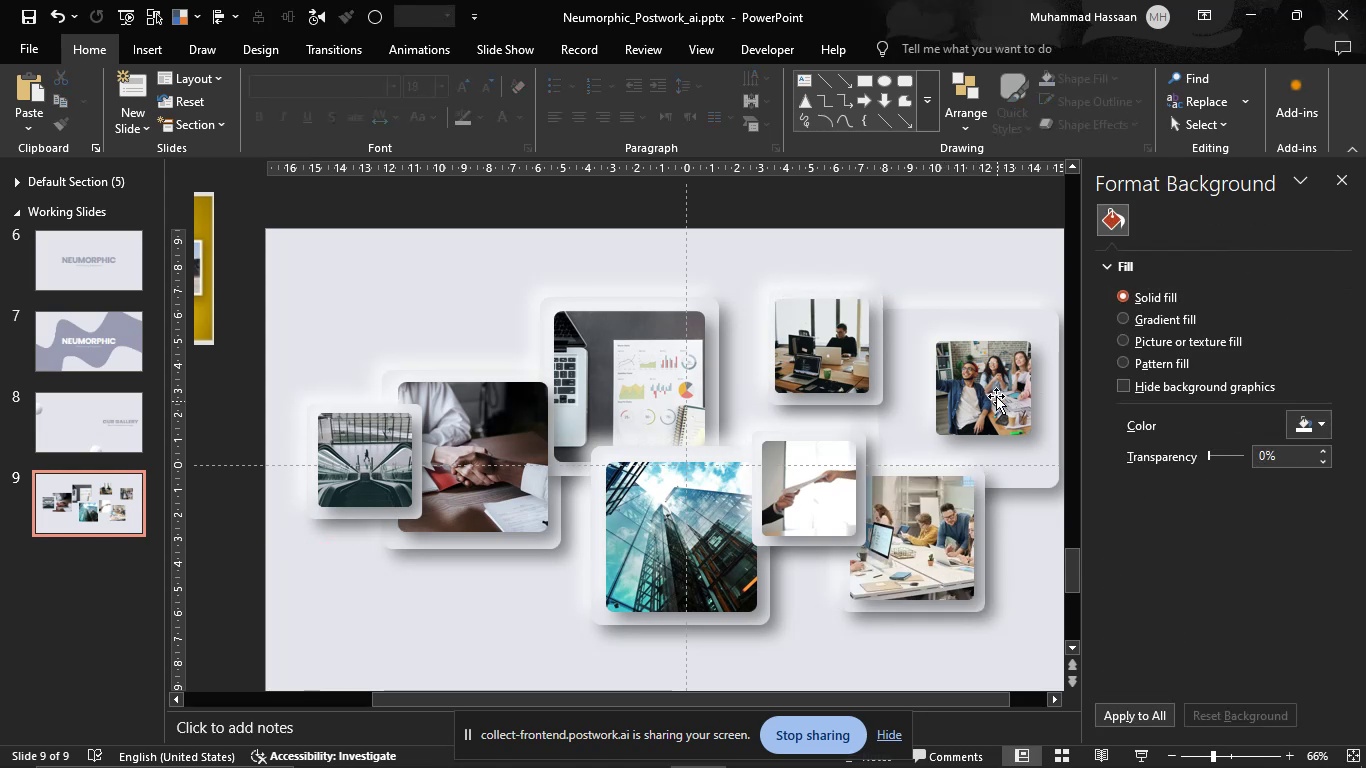 
left_click([994, 393])
 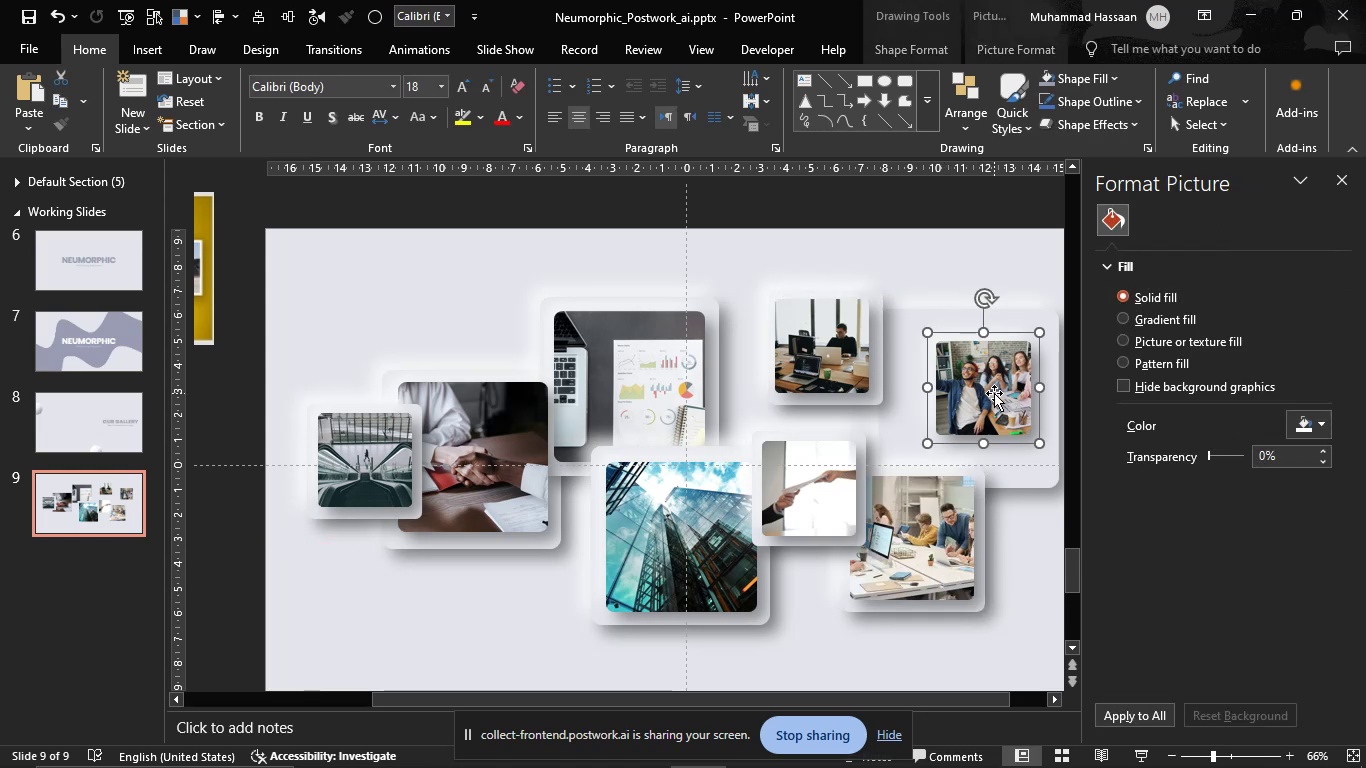 
left_click_drag(start_coordinate=[994, 393], to_coordinate=[981, 405])
 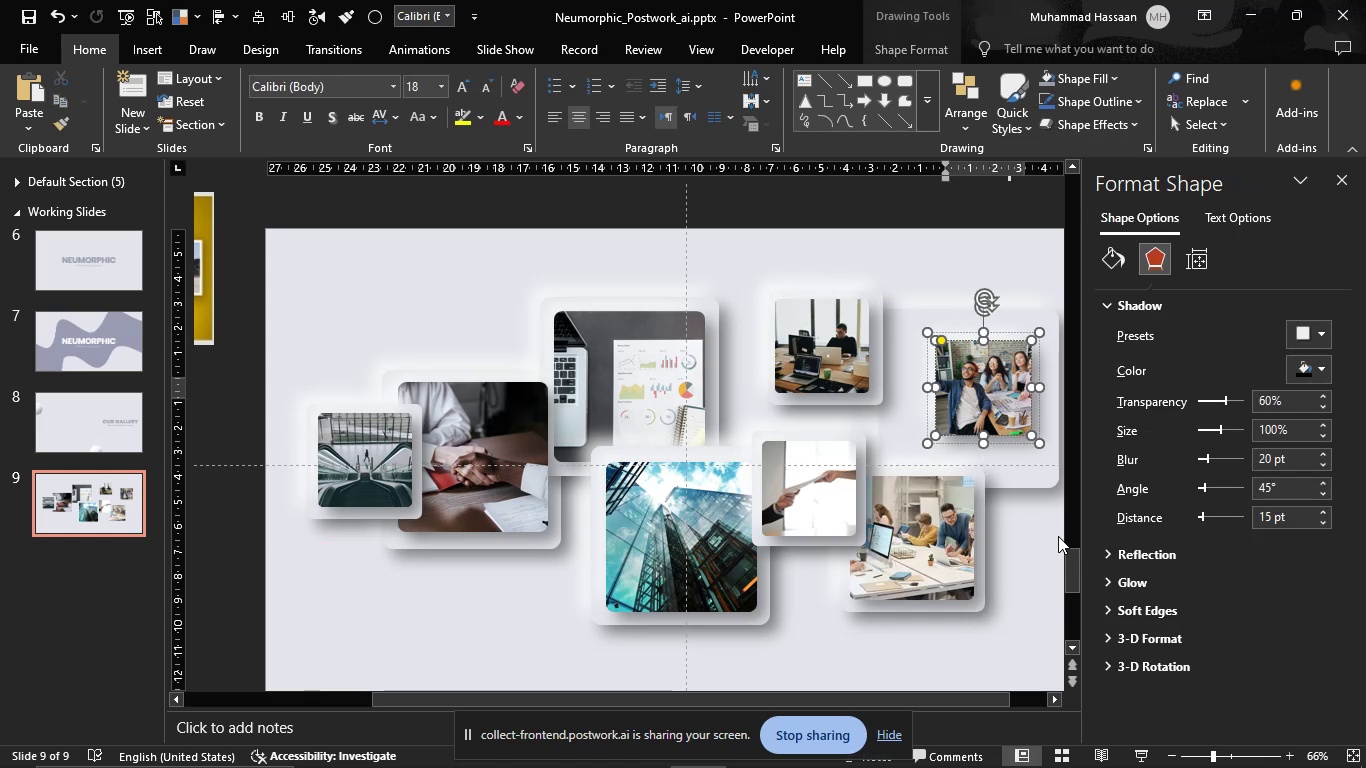 
left_click([1037, 537])
 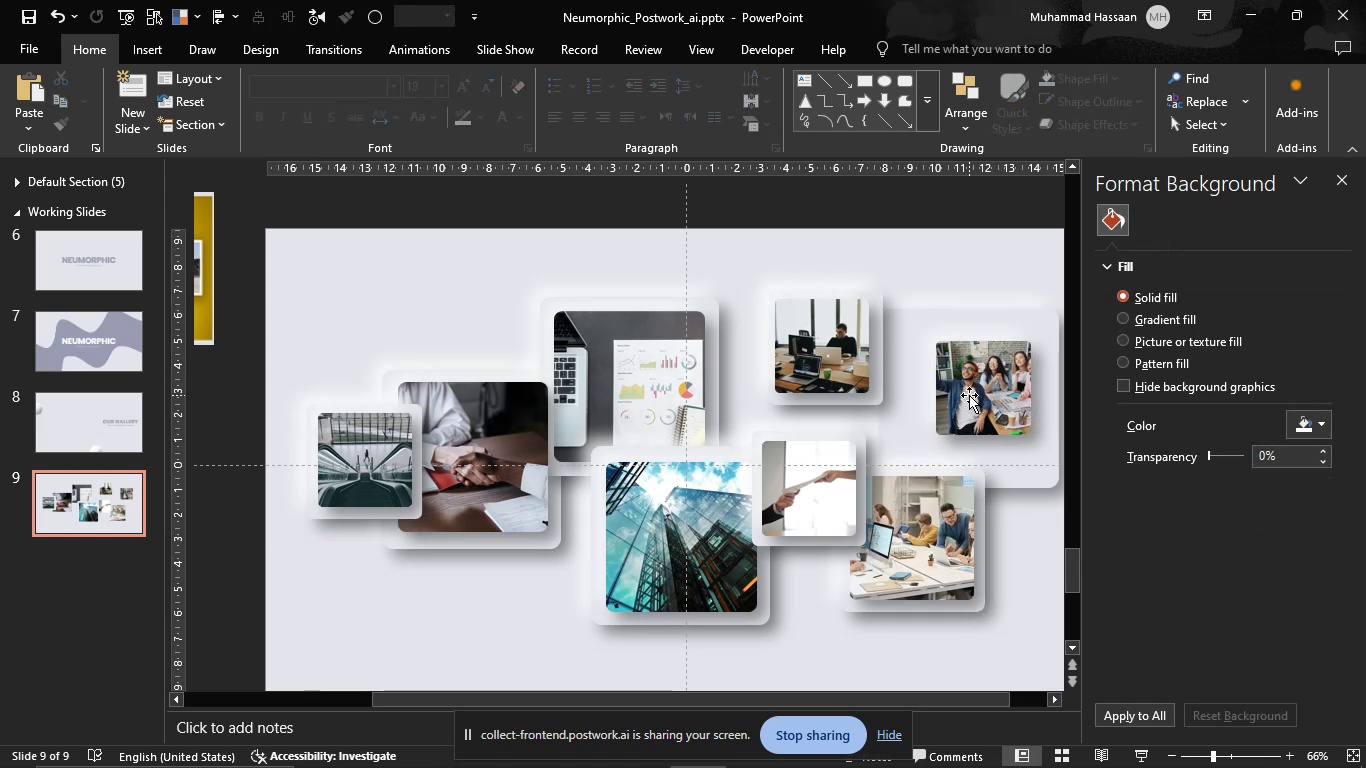 
left_click_drag(start_coordinate=[969, 395], to_coordinate=[956, 399])
 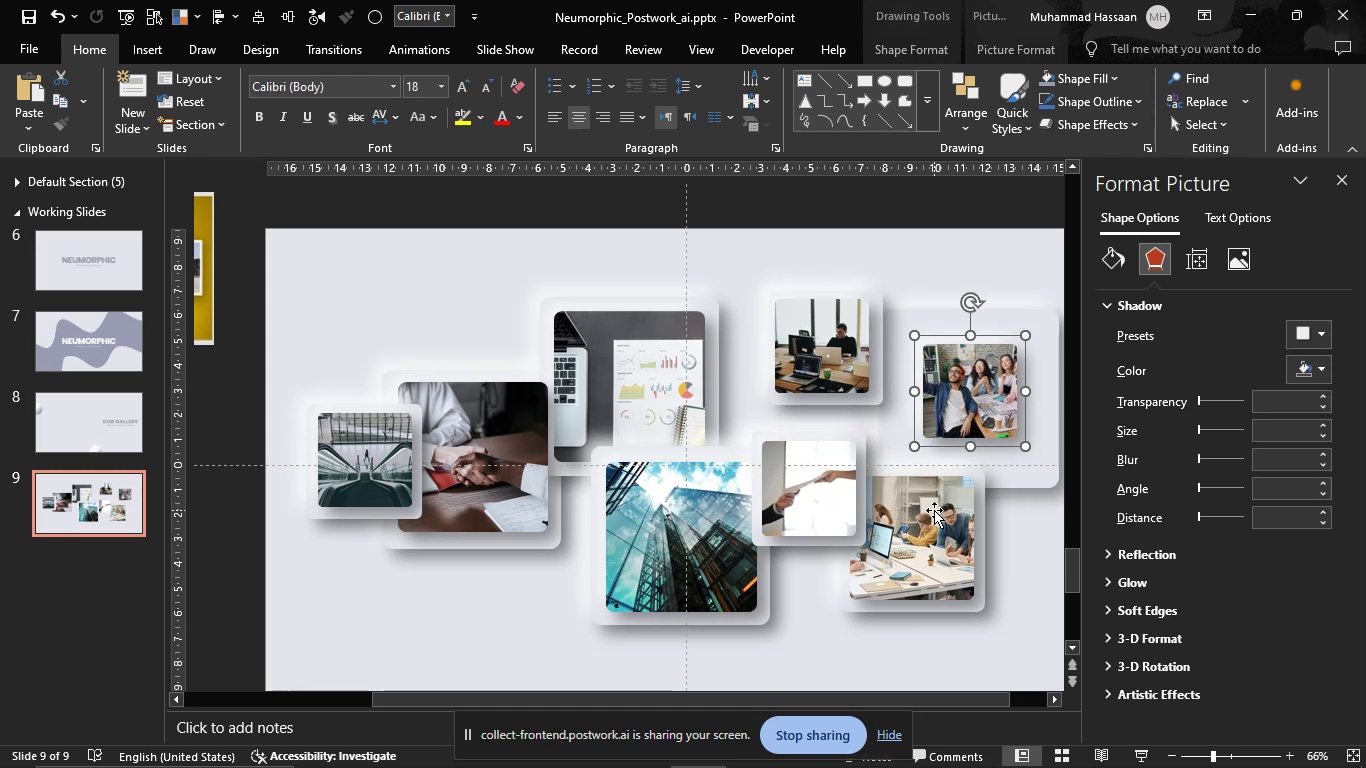 
left_click([934, 510])
 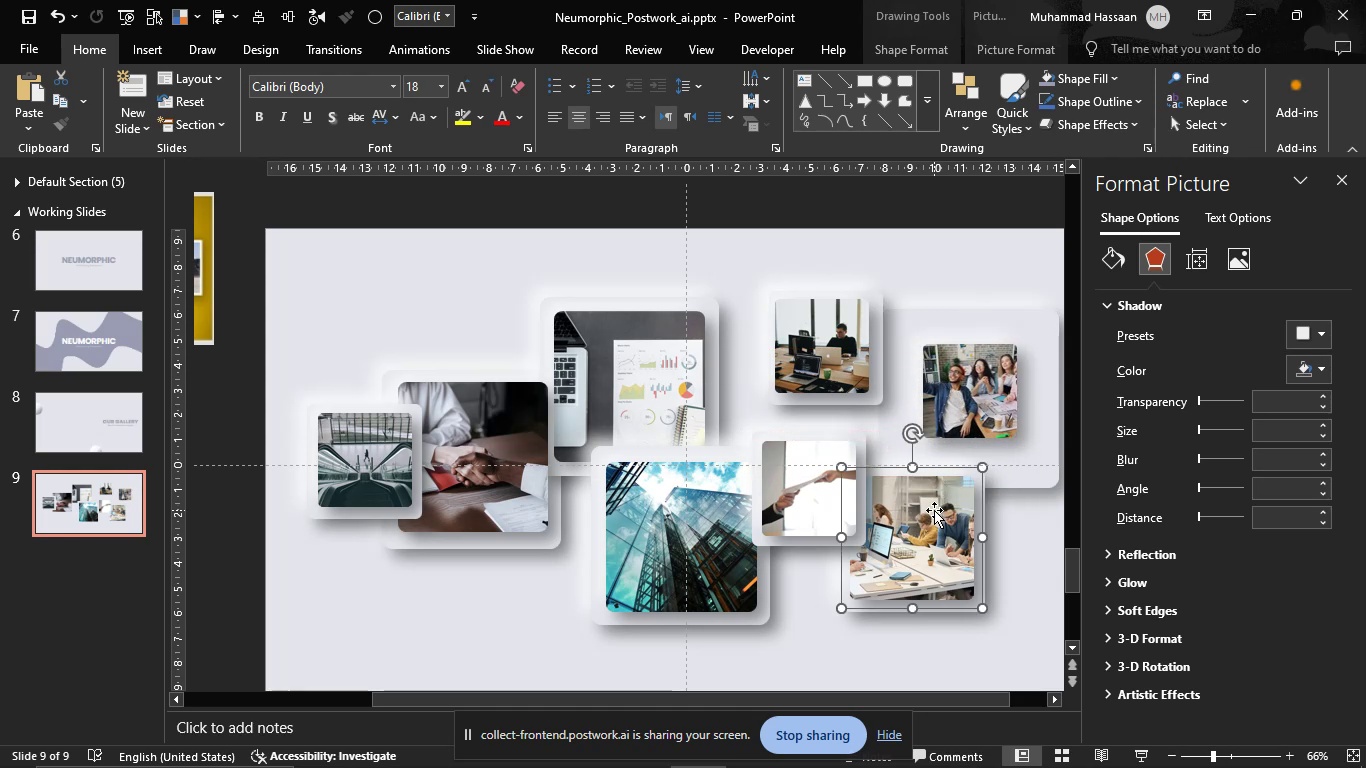 
hold_key(key=ControlLeft, duration=0.87)
 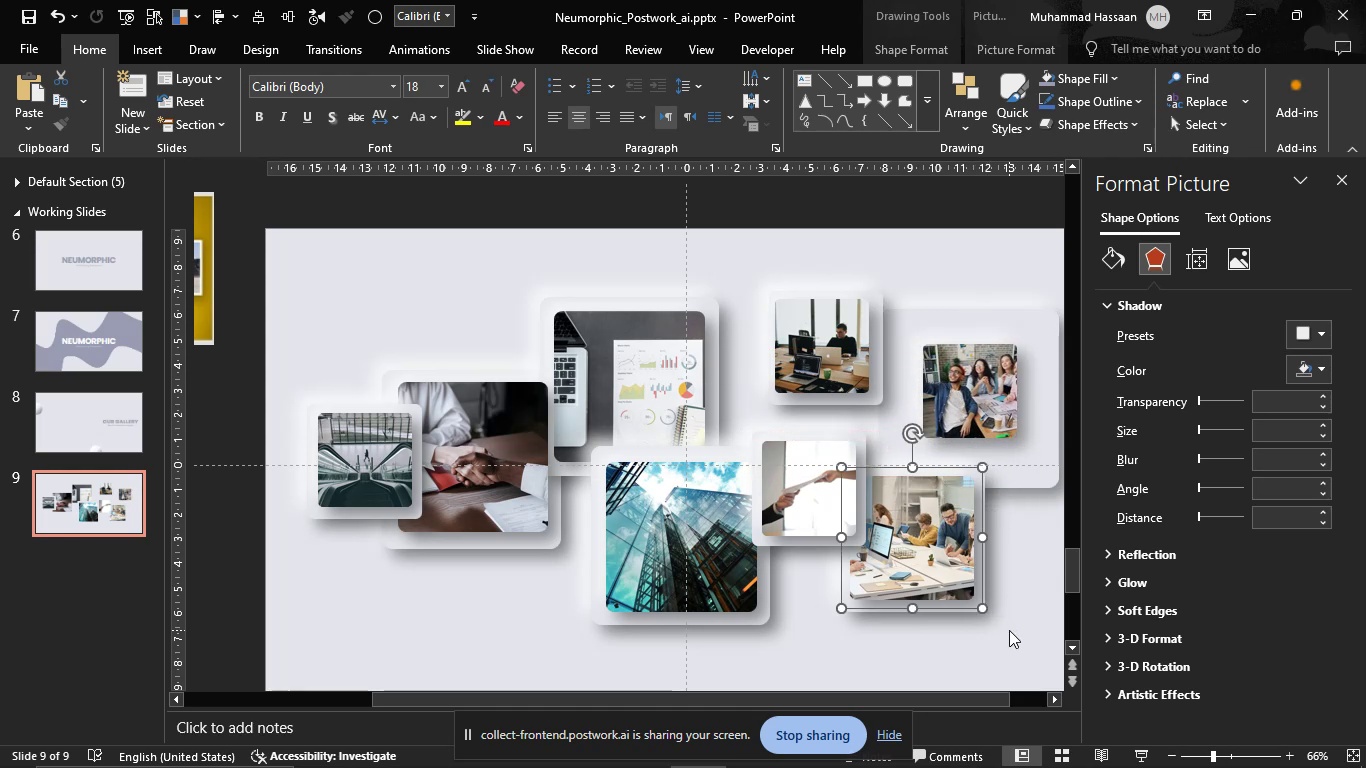 
left_click([1009, 630])
 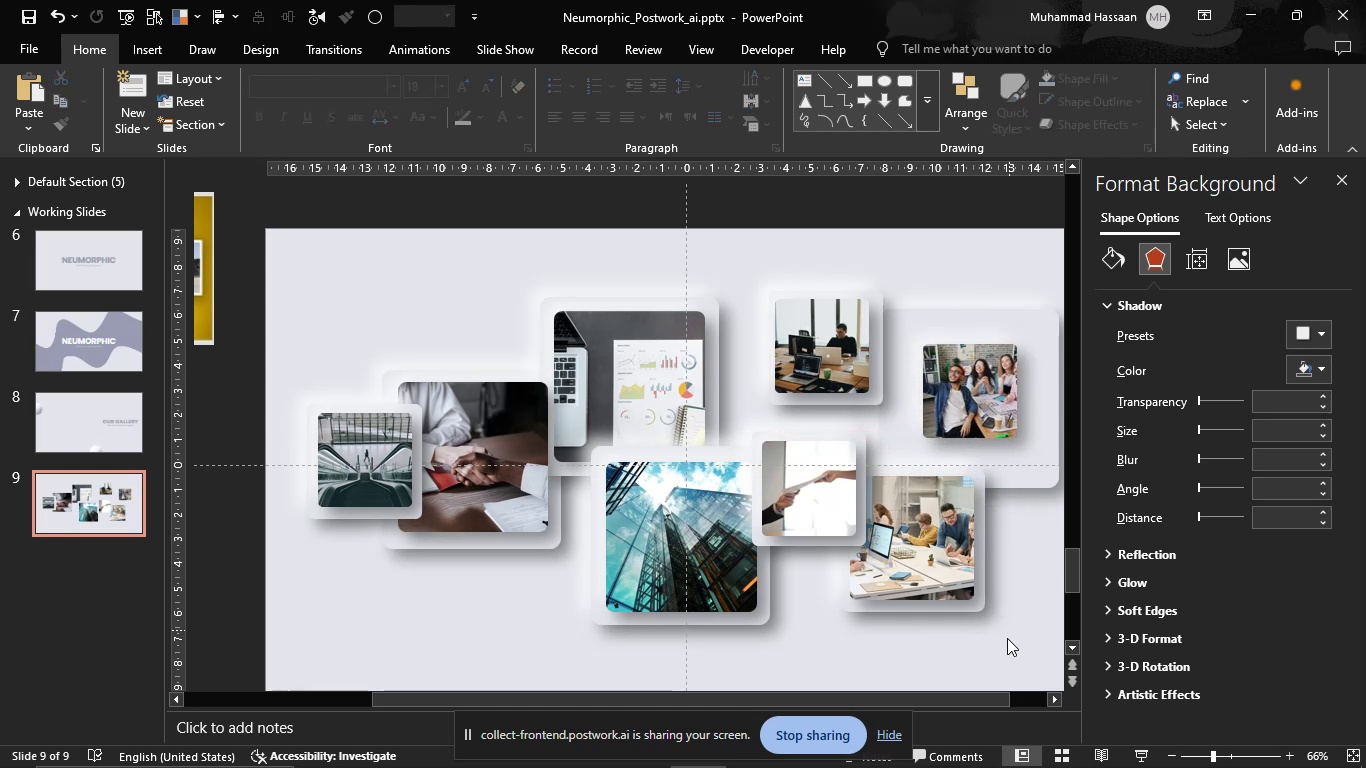 
left_click_drag(start_coordinate=[1007, 638], to_coordinate=[958, 570])
 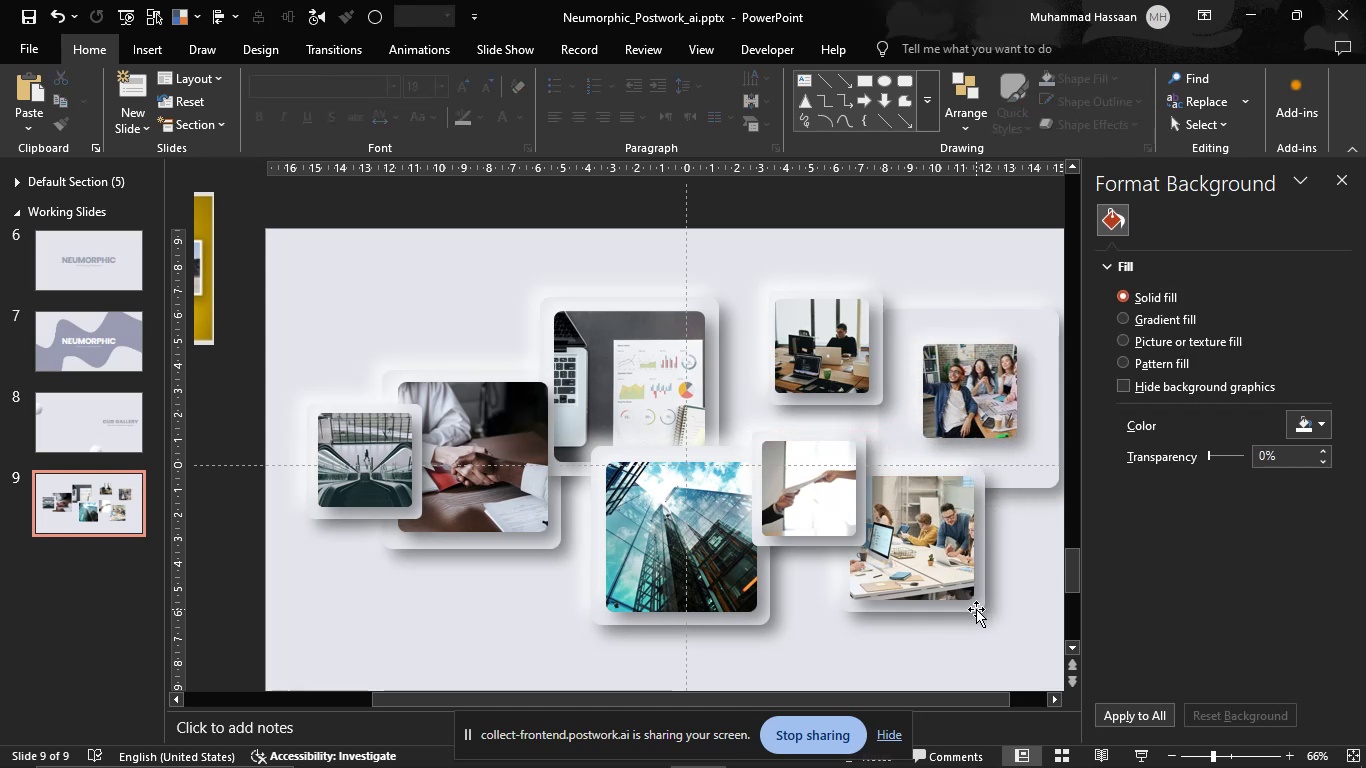 
left_click([976, 609])
 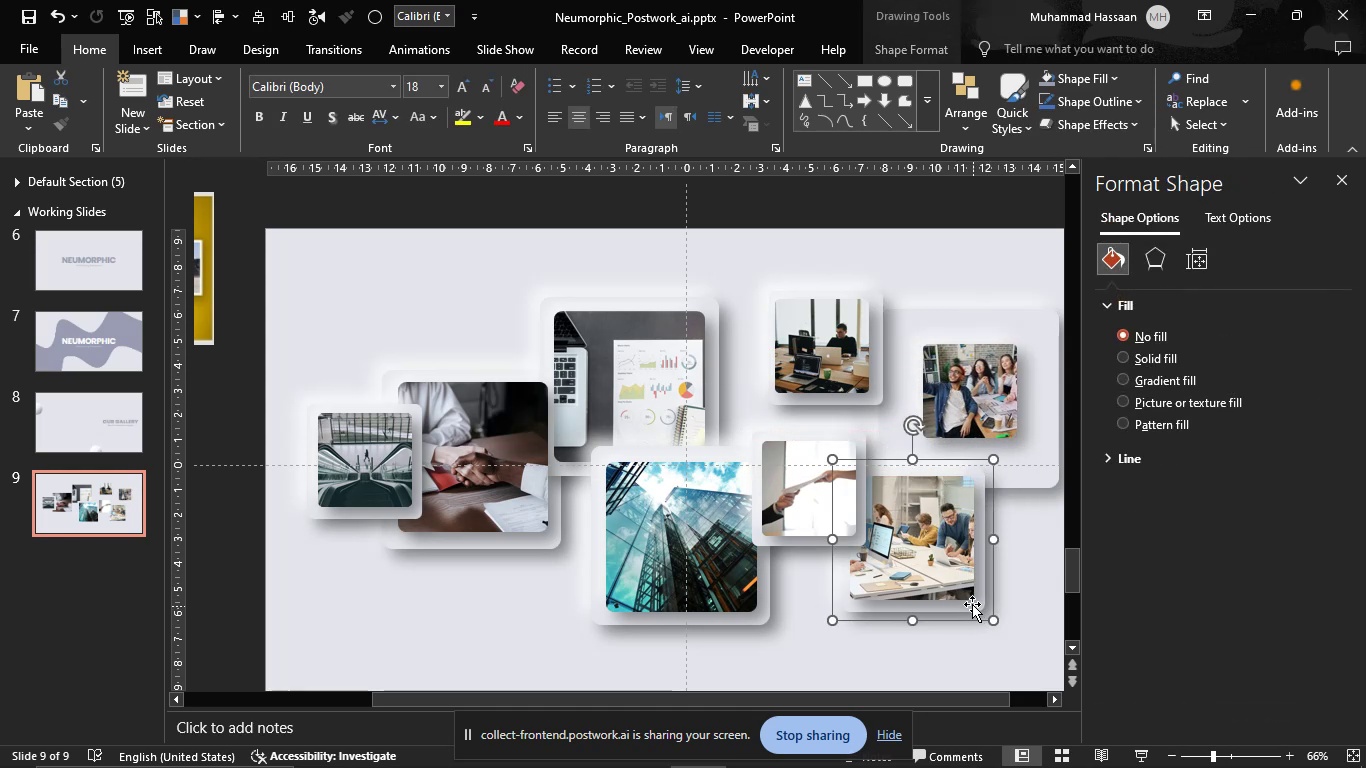 
hold_key(key=ControlLeft, duration=0.55)
left_click([941, 552])
 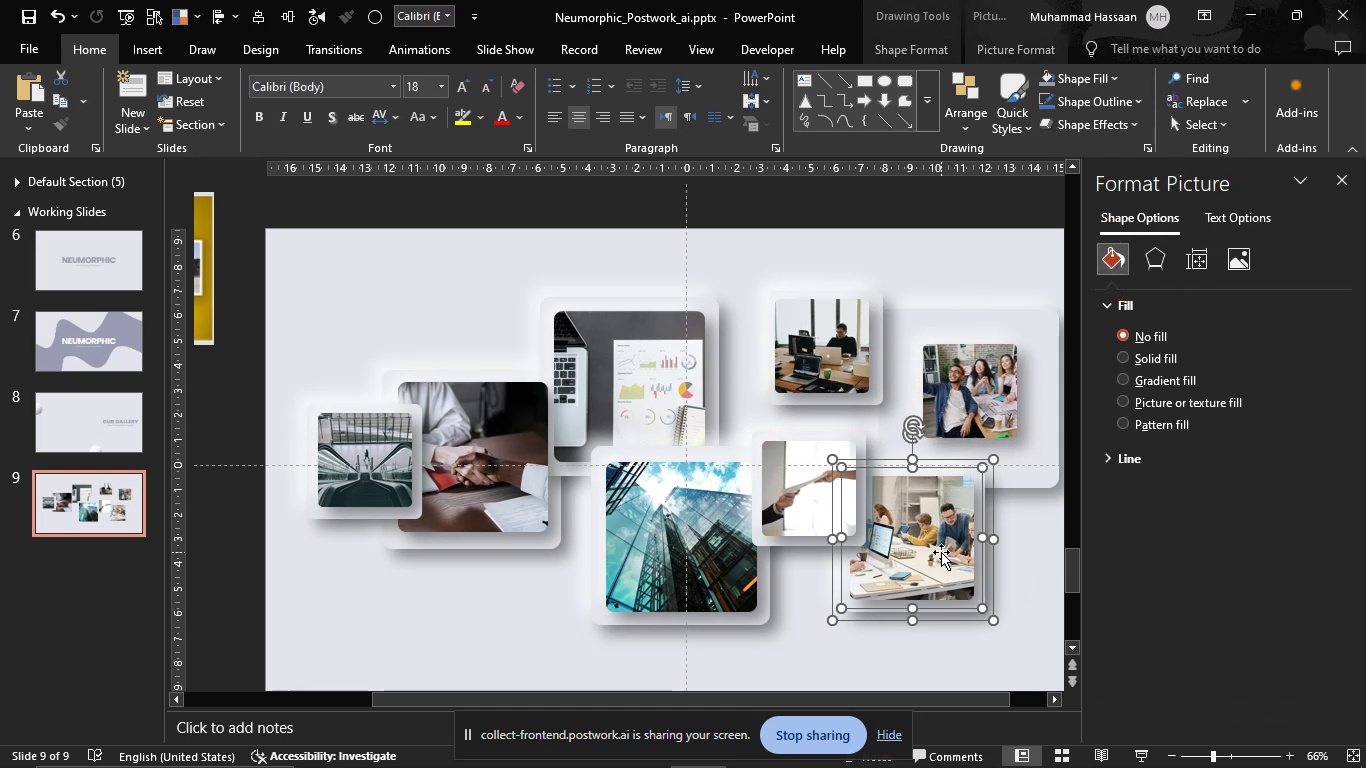 
right_click([941, 552])
 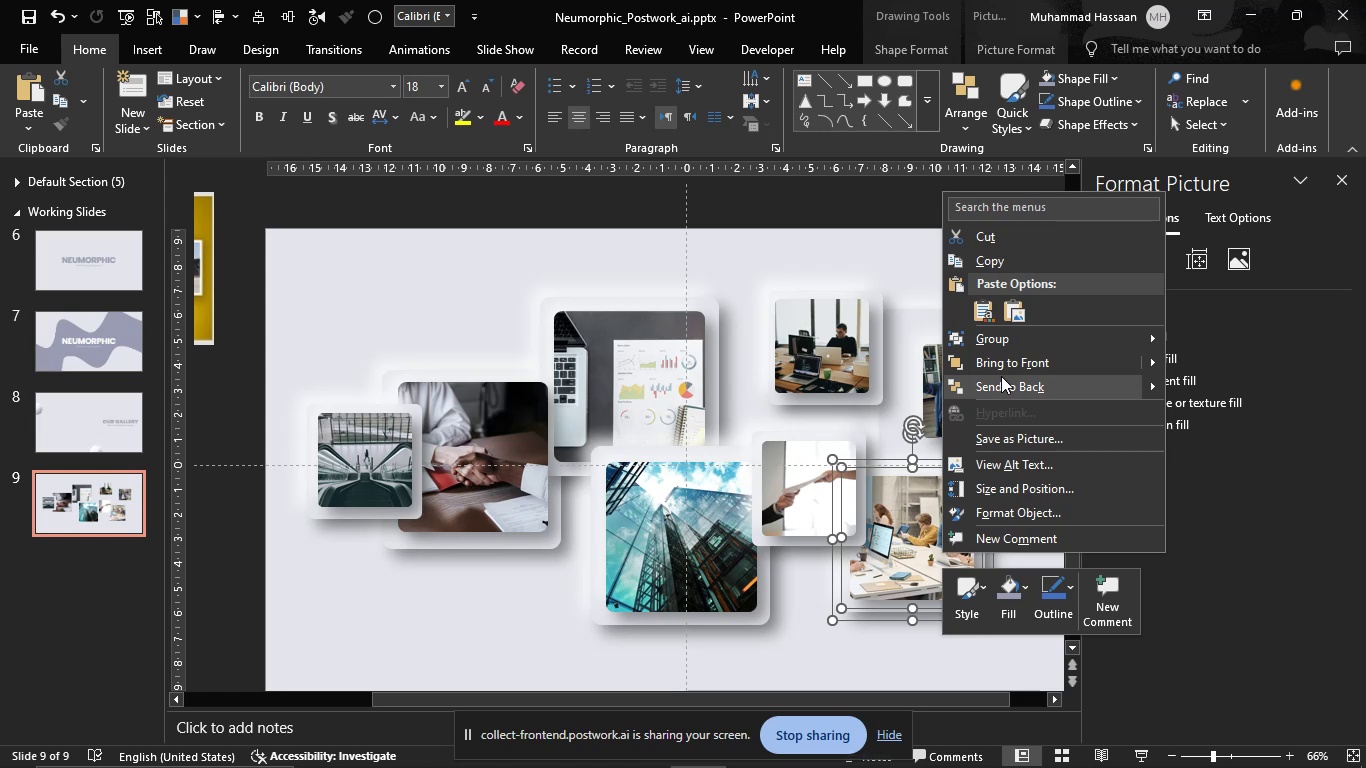 
left_click([1001, 375])
 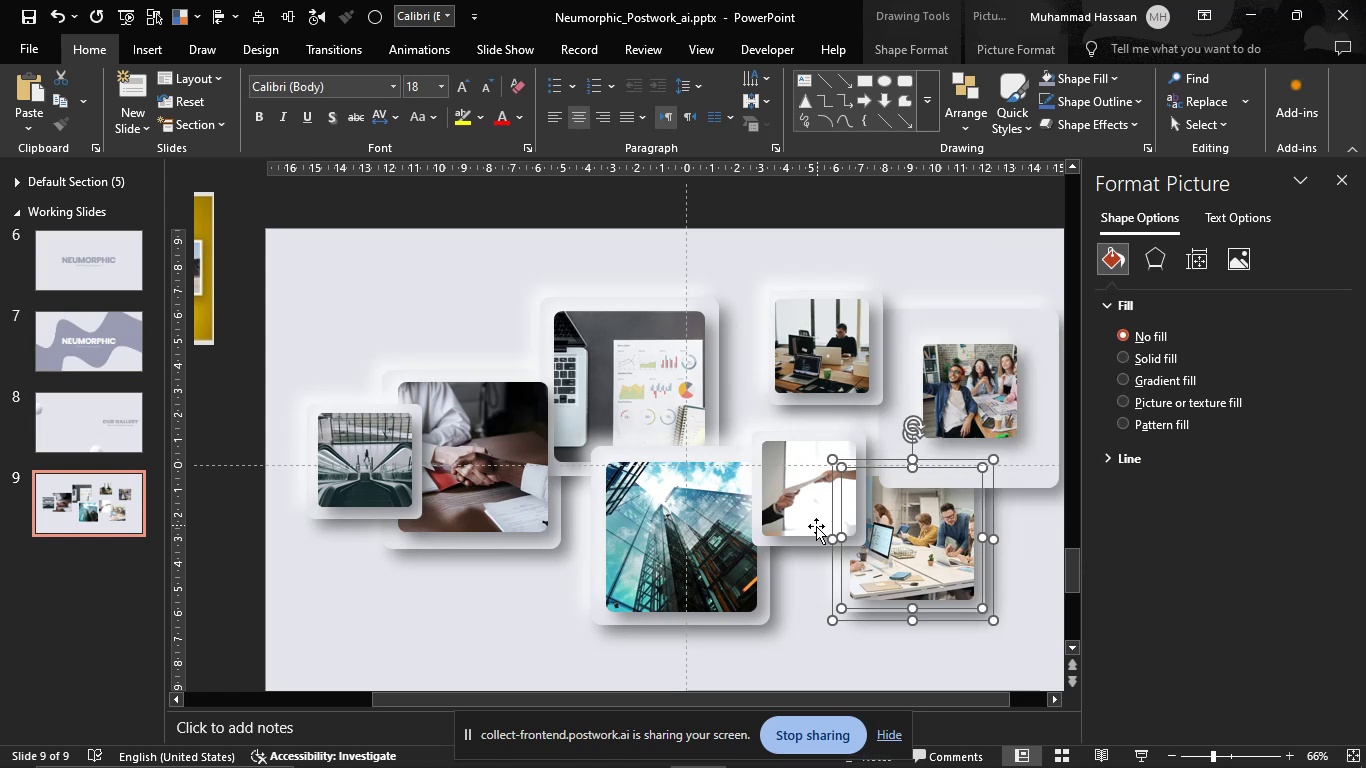 
left_click([816, 526])
 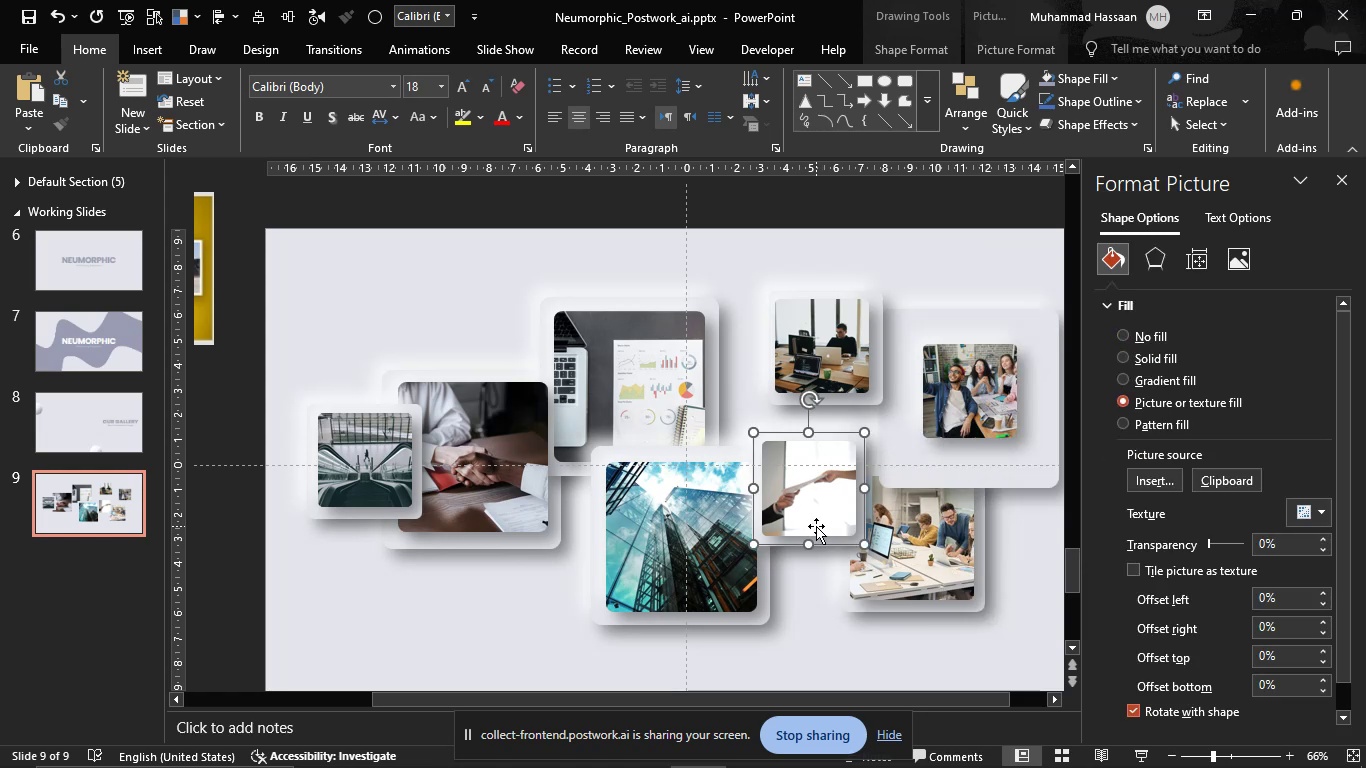 
hold_key(key=ControlLeft, duration=1.37)
left_click([809, 490])
 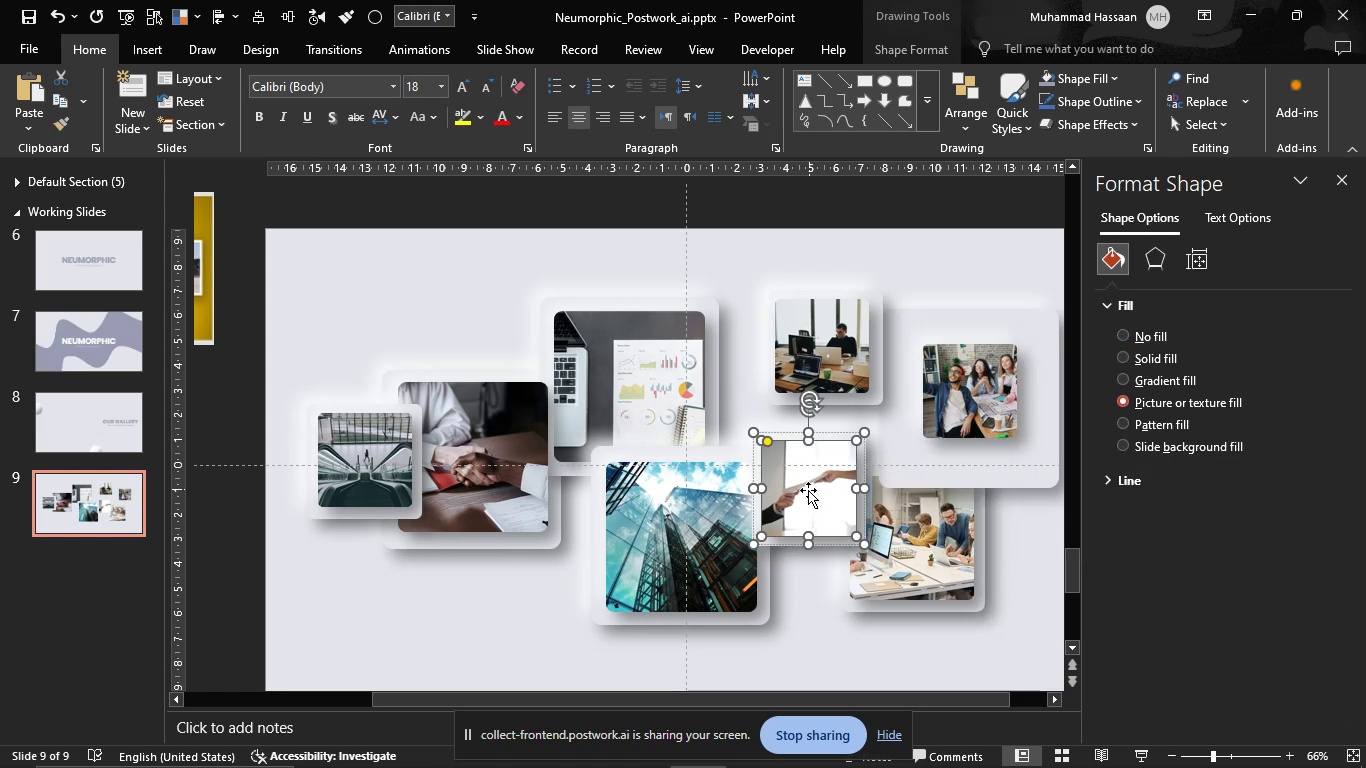 
left_click([794, 607])
 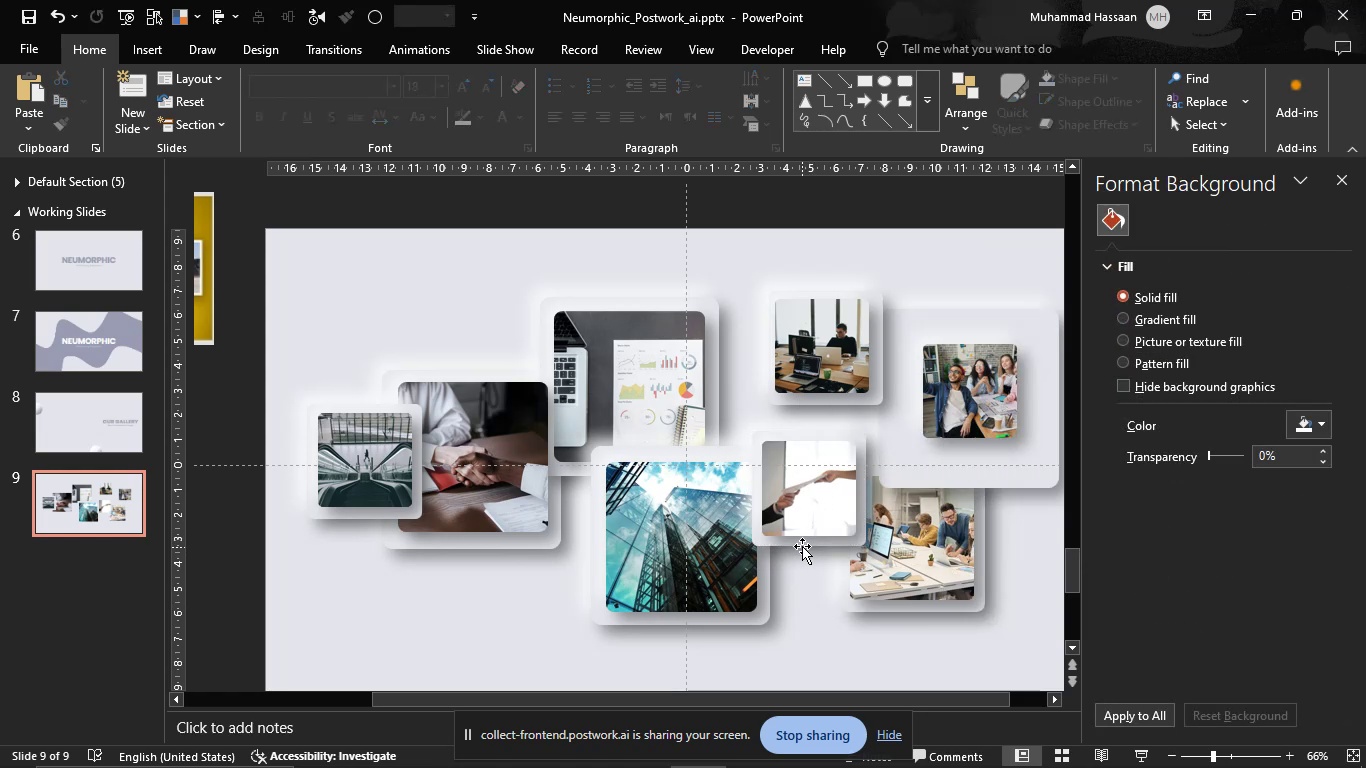 
left_click([802, 546])
 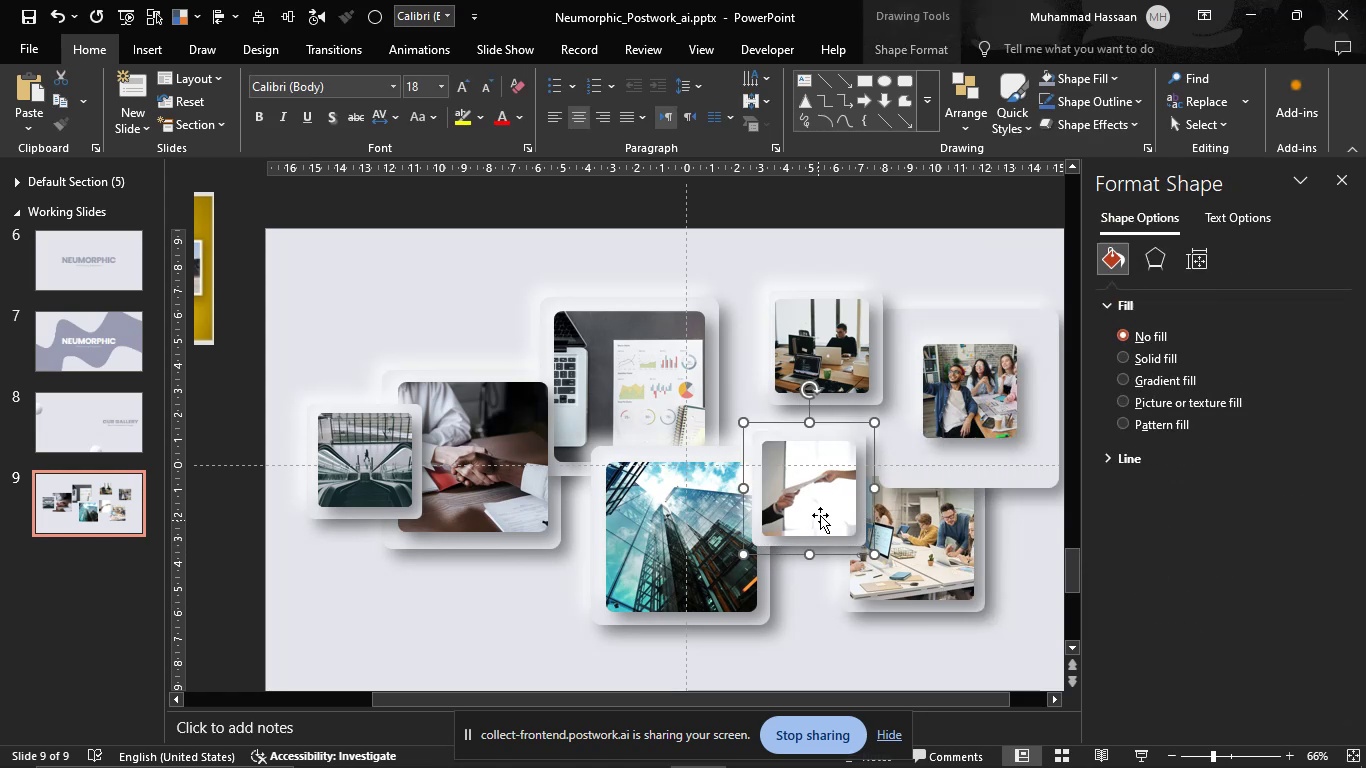 
hold_key(key=ControlLeft, duration=0.52)
left_click([821, 491])
 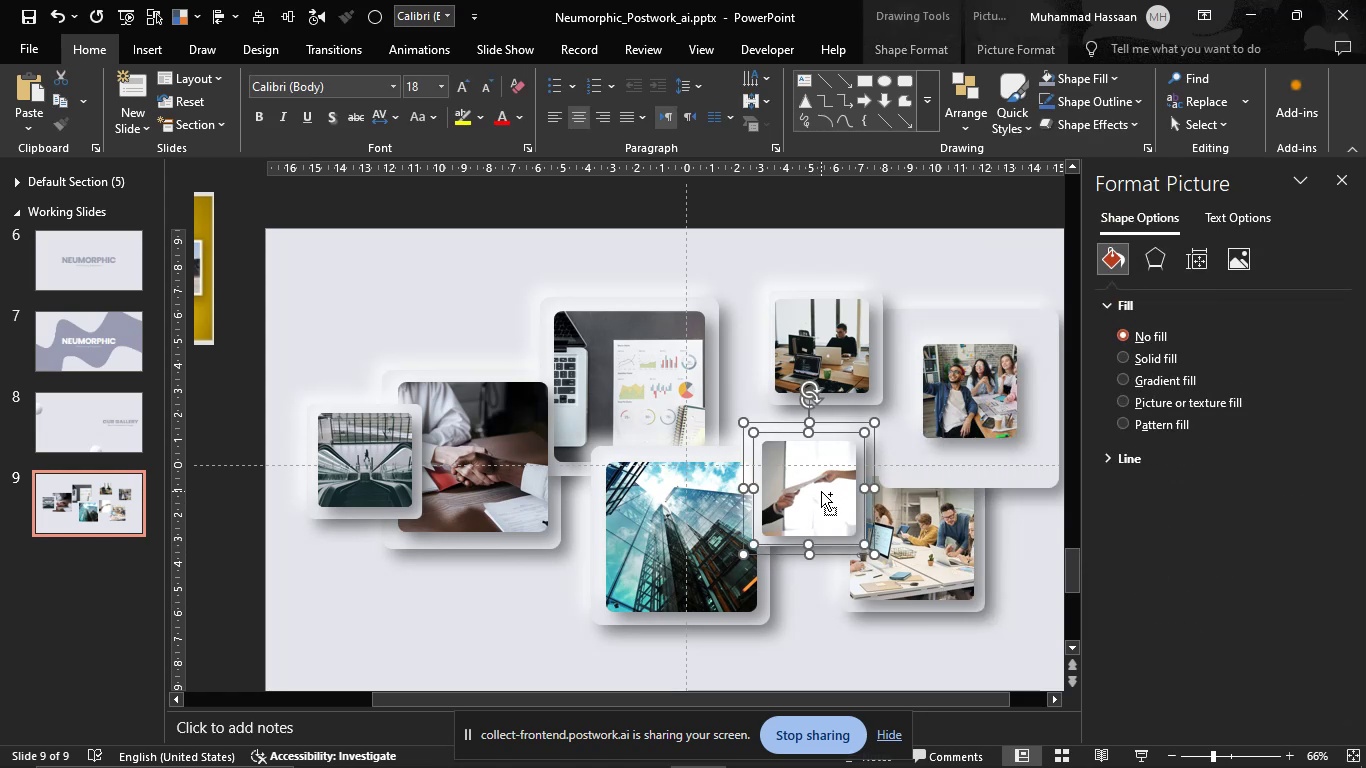 
right_click([821, 491])
 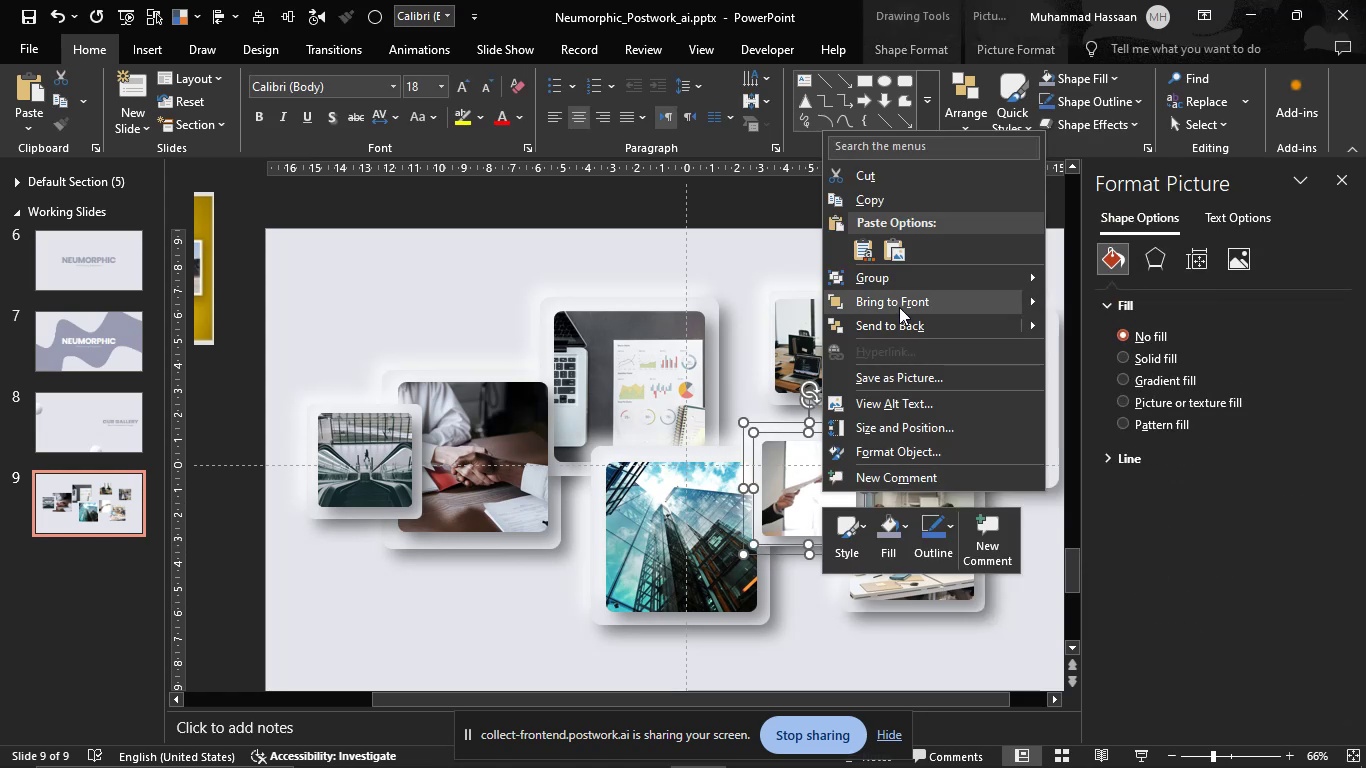 
left_click([899, 306])
 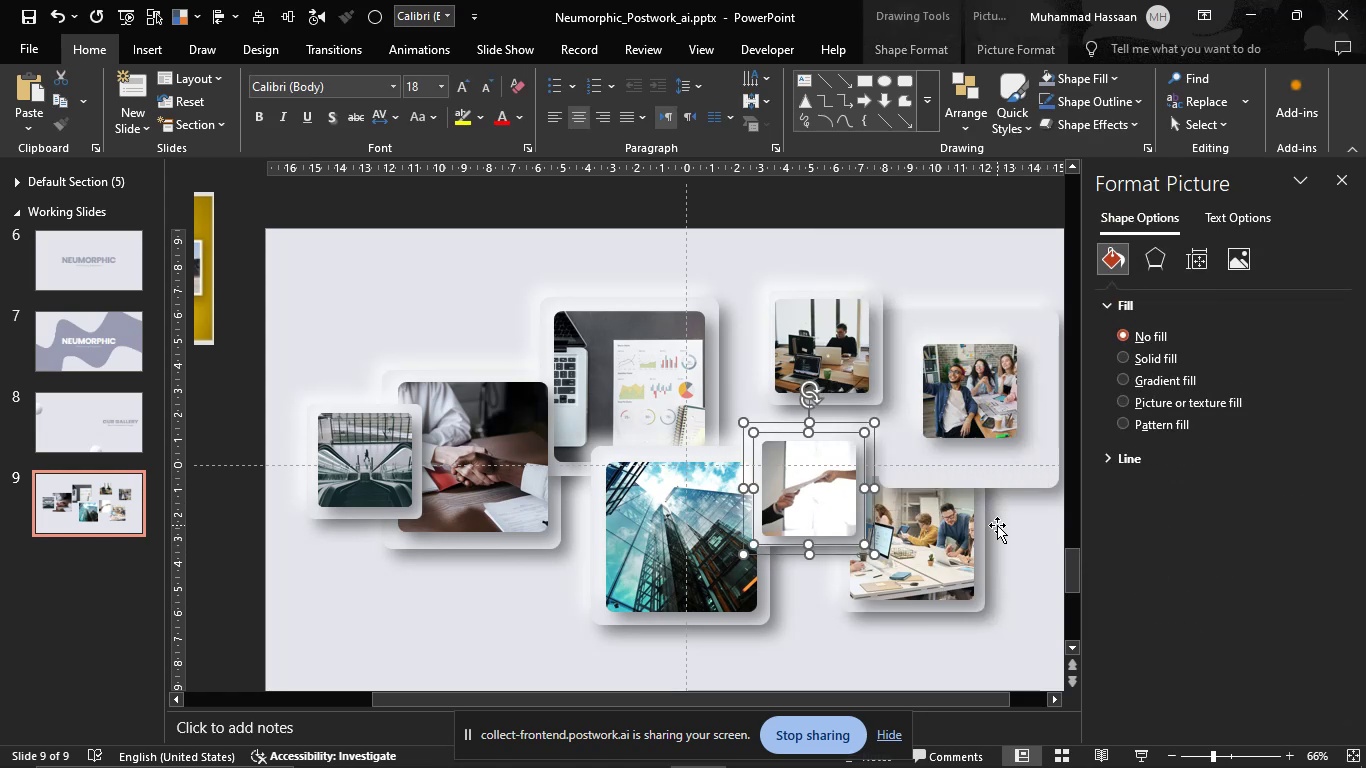 
left_click([997, 525])
 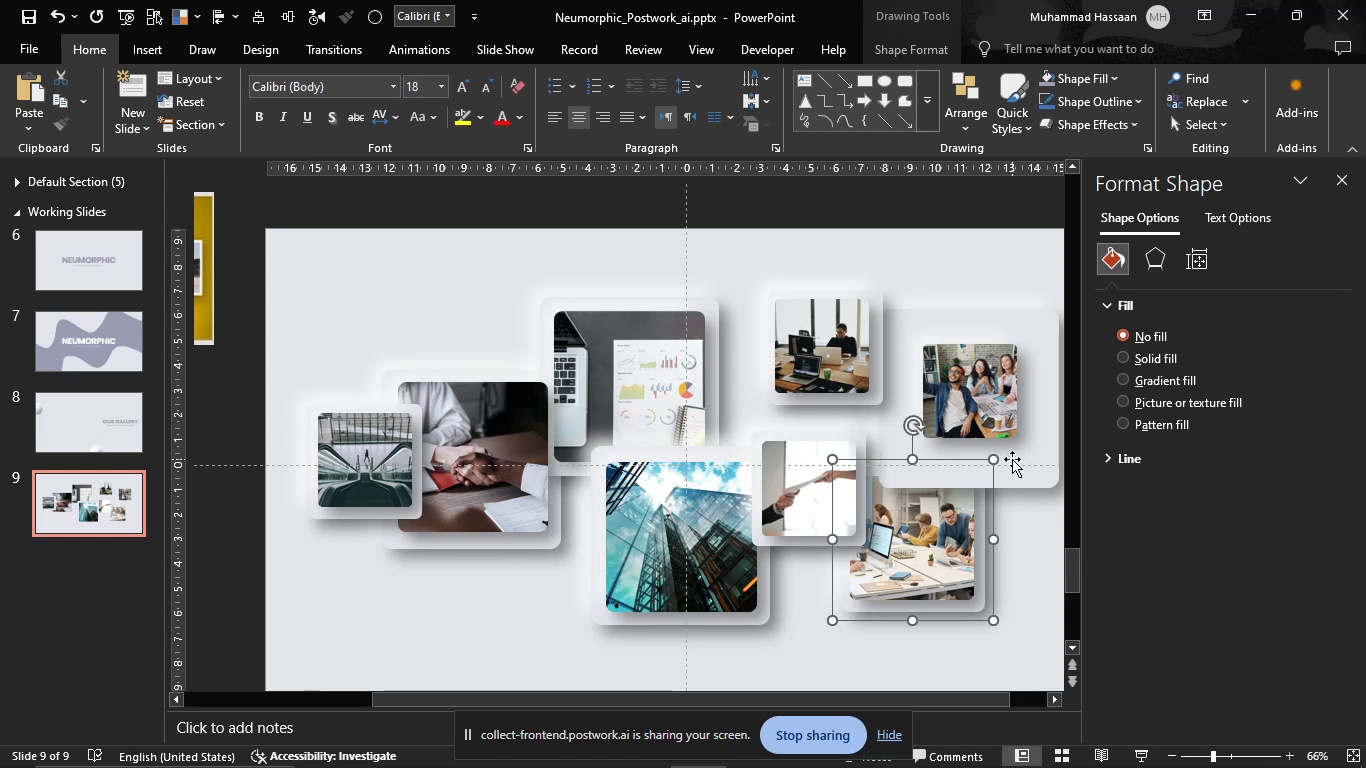 
left_click([1017, 455])
 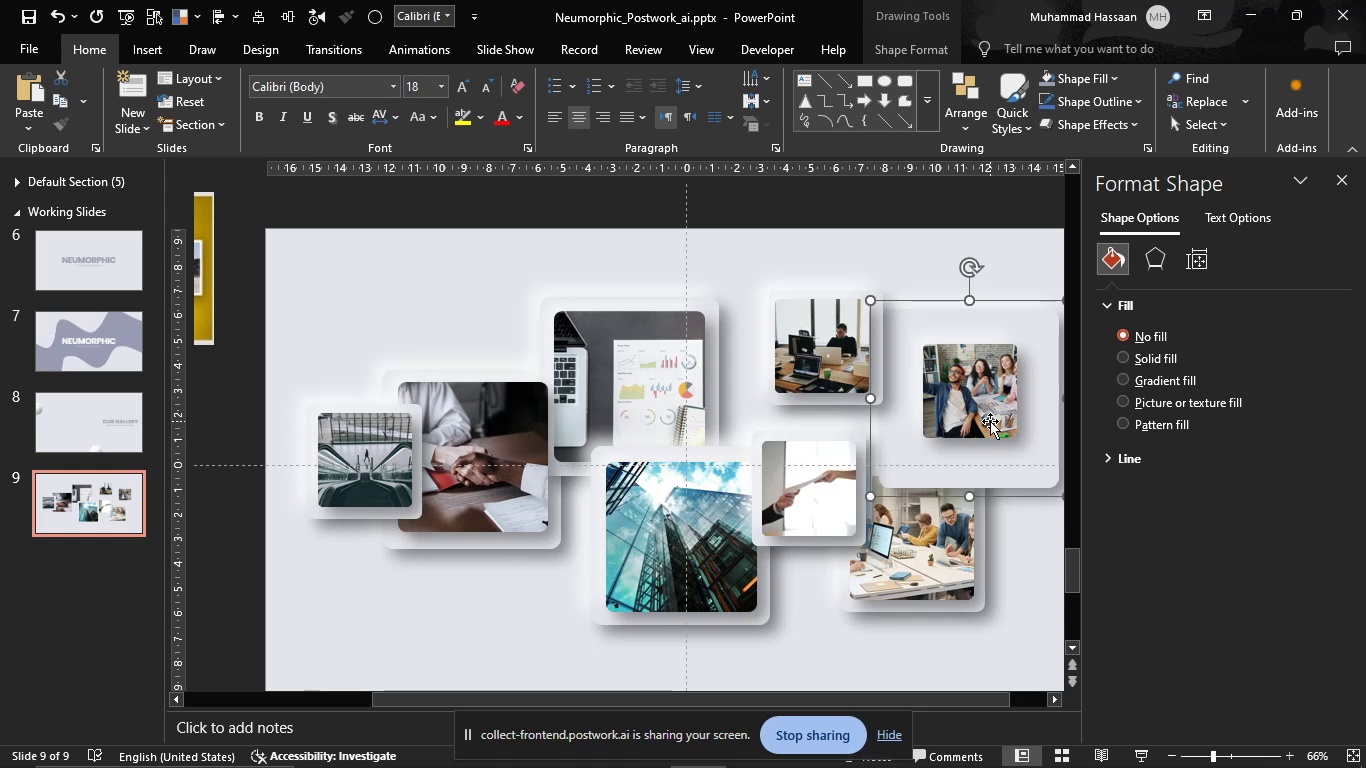 
left_click([990, 421])
 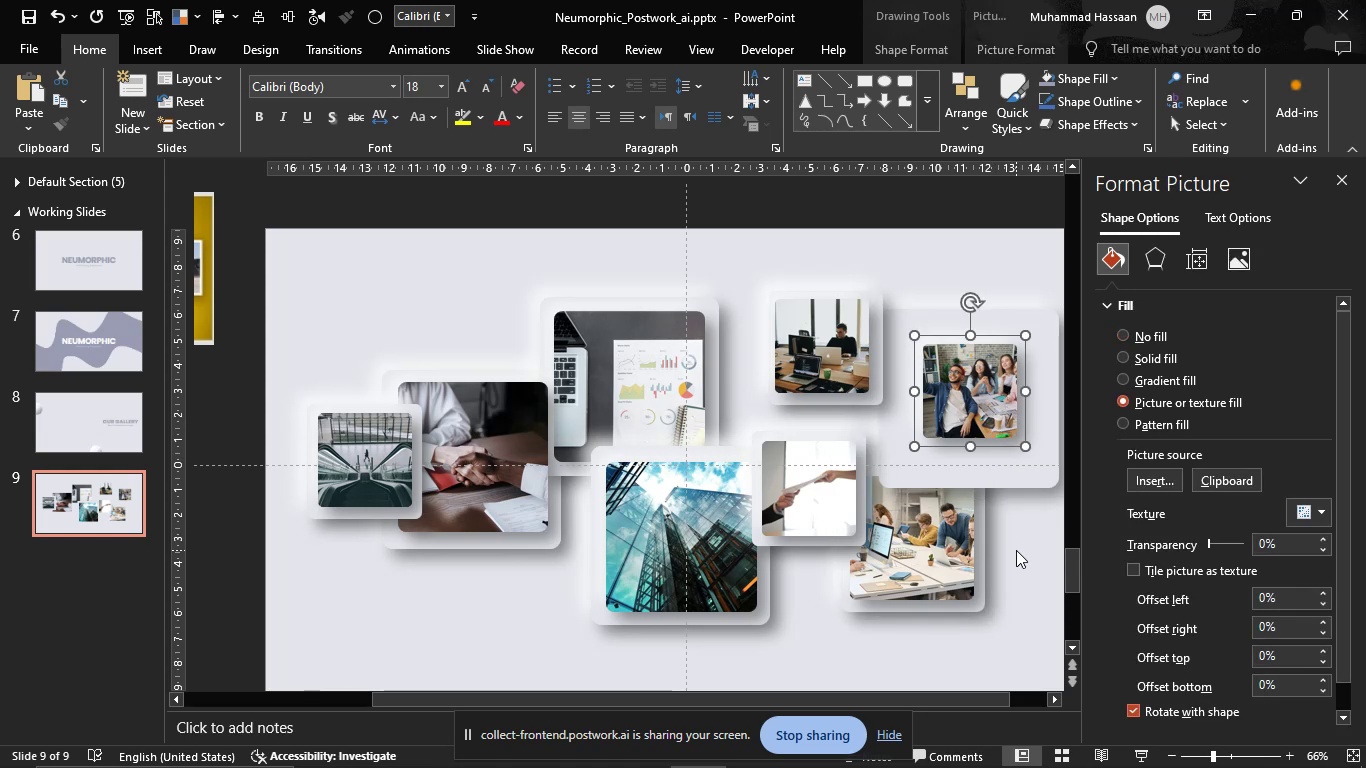 
left_click([1016, 552])
 